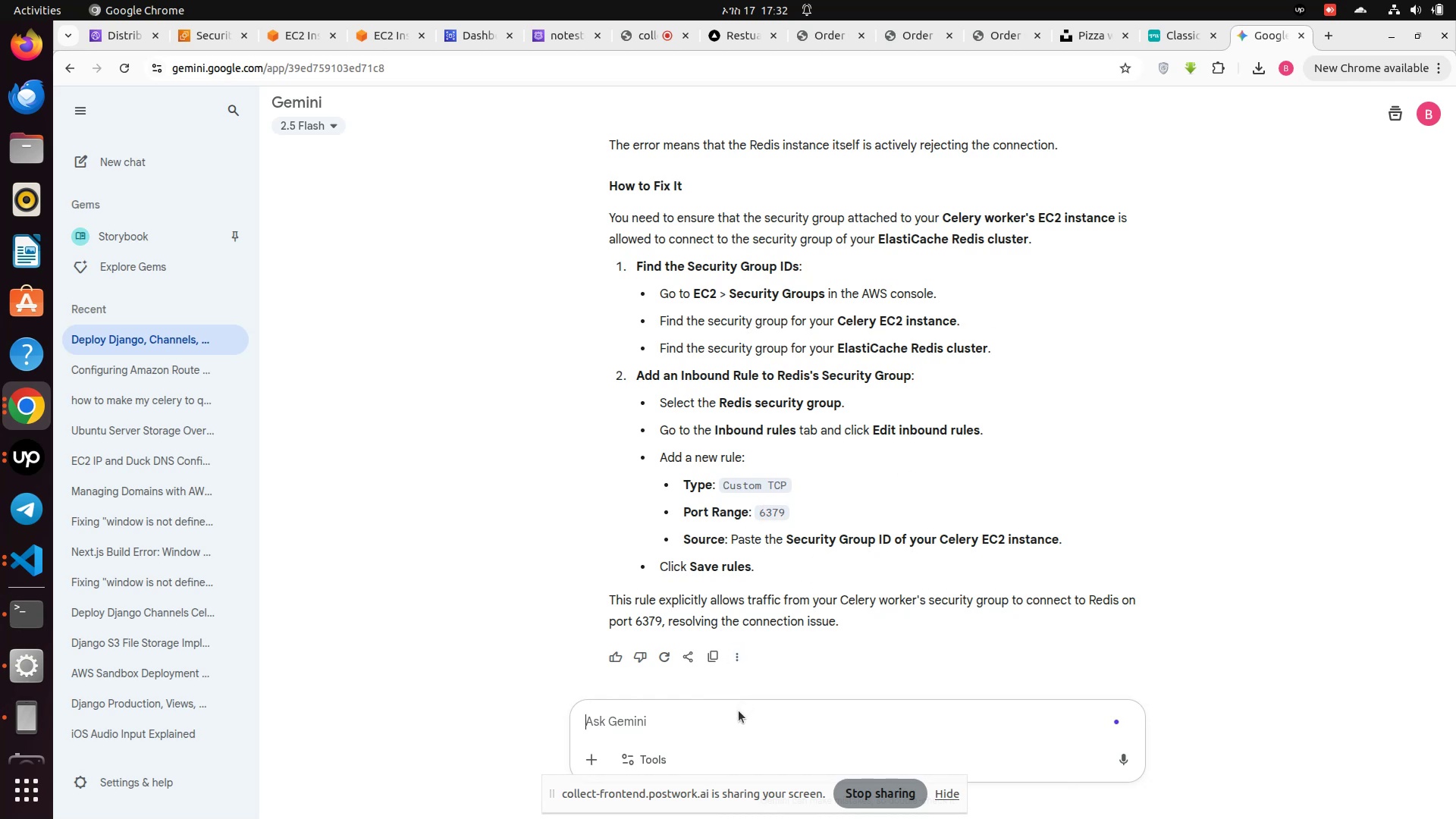 
type(i use load balance )
 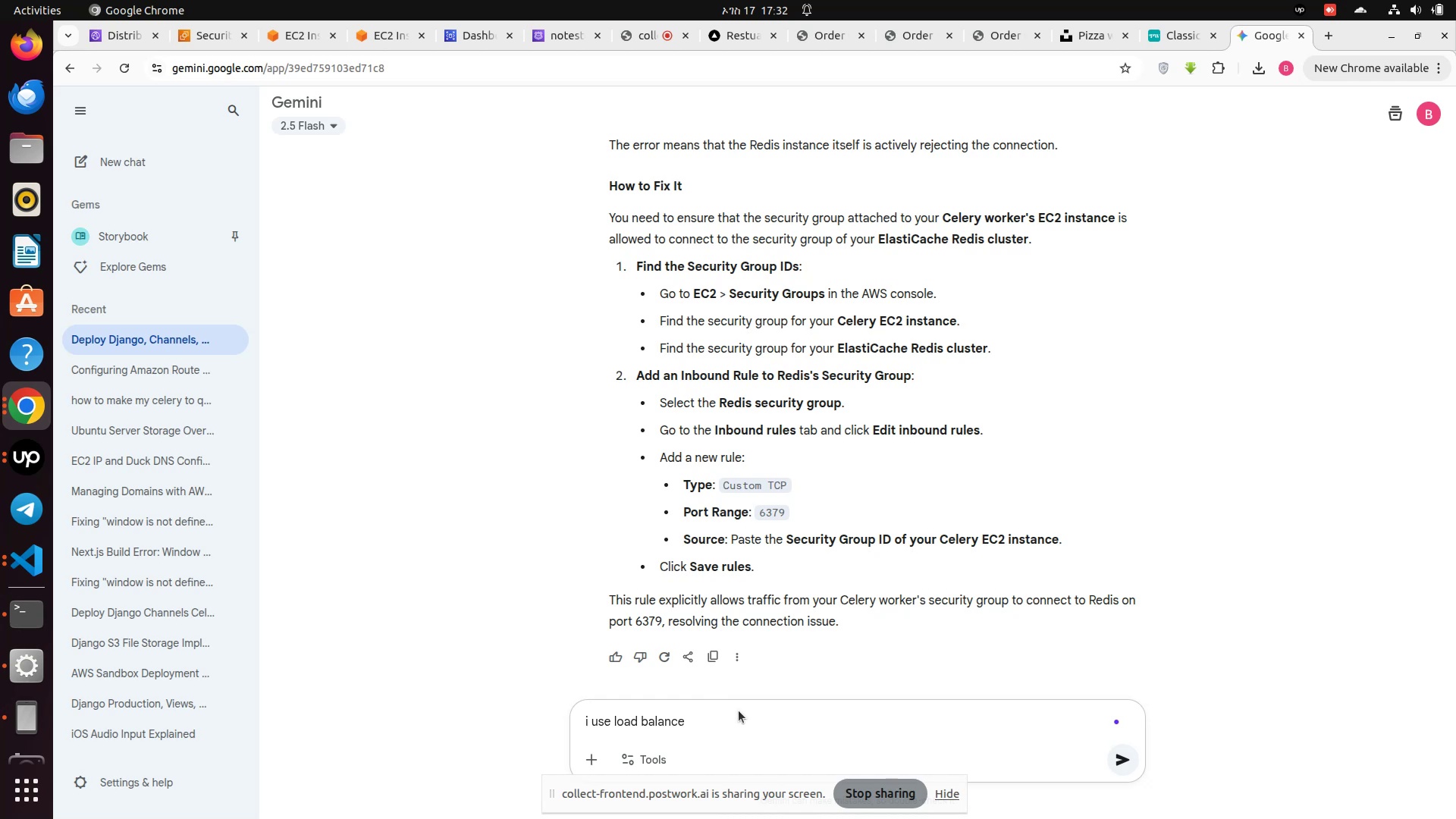 
key(Enter)
 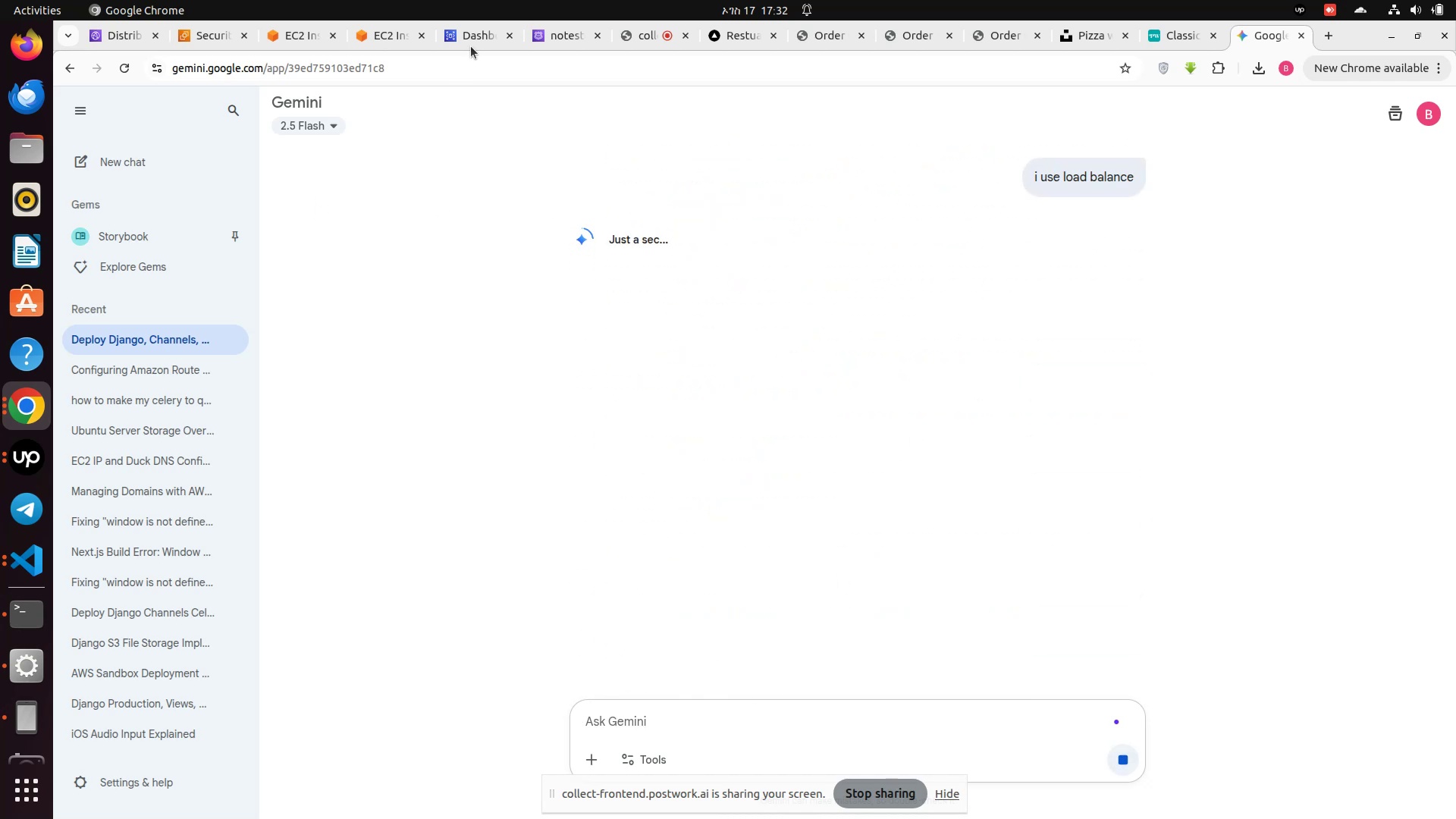 
left_click([373, 36])
 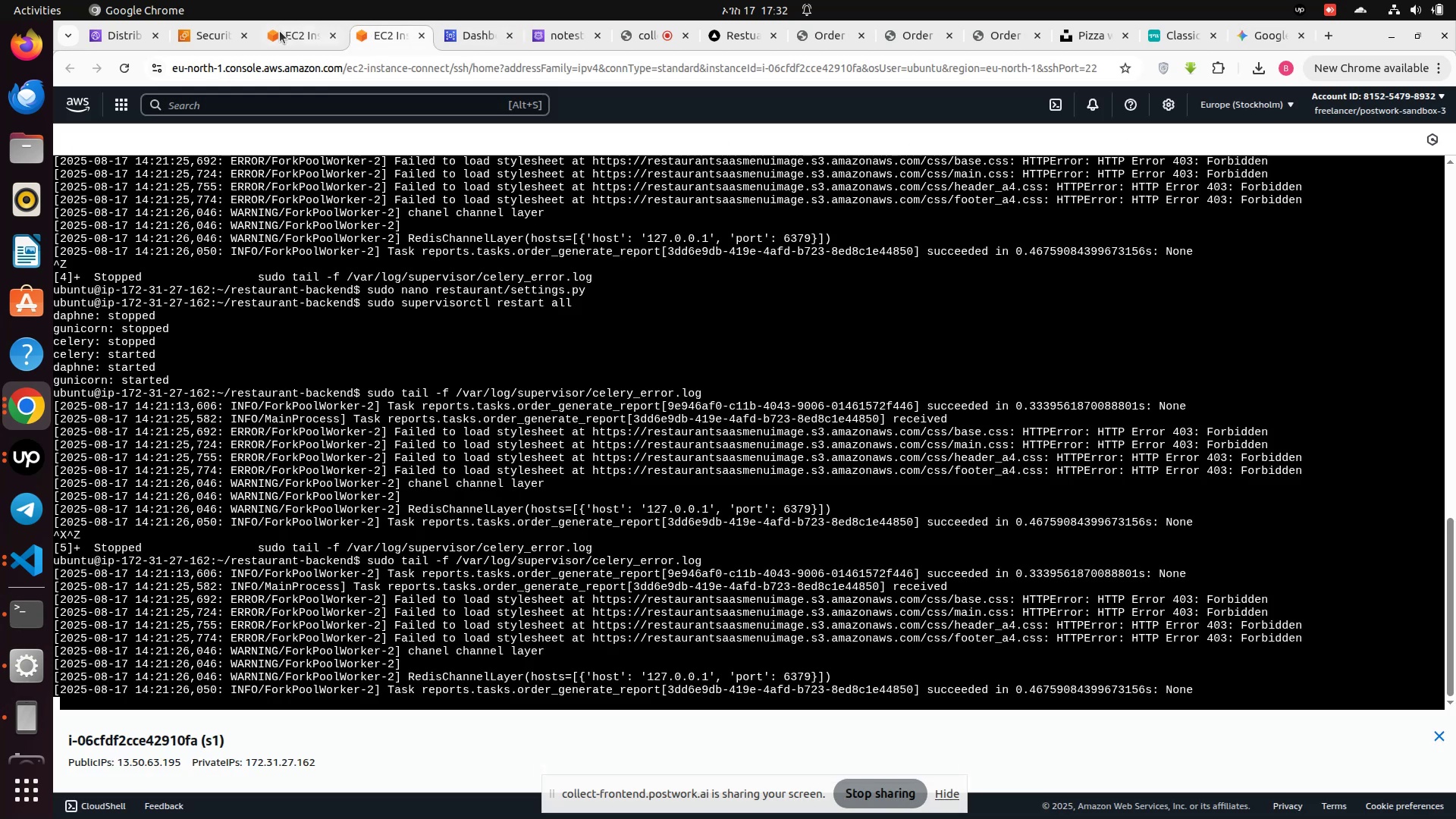 
left_click([278, 31])
 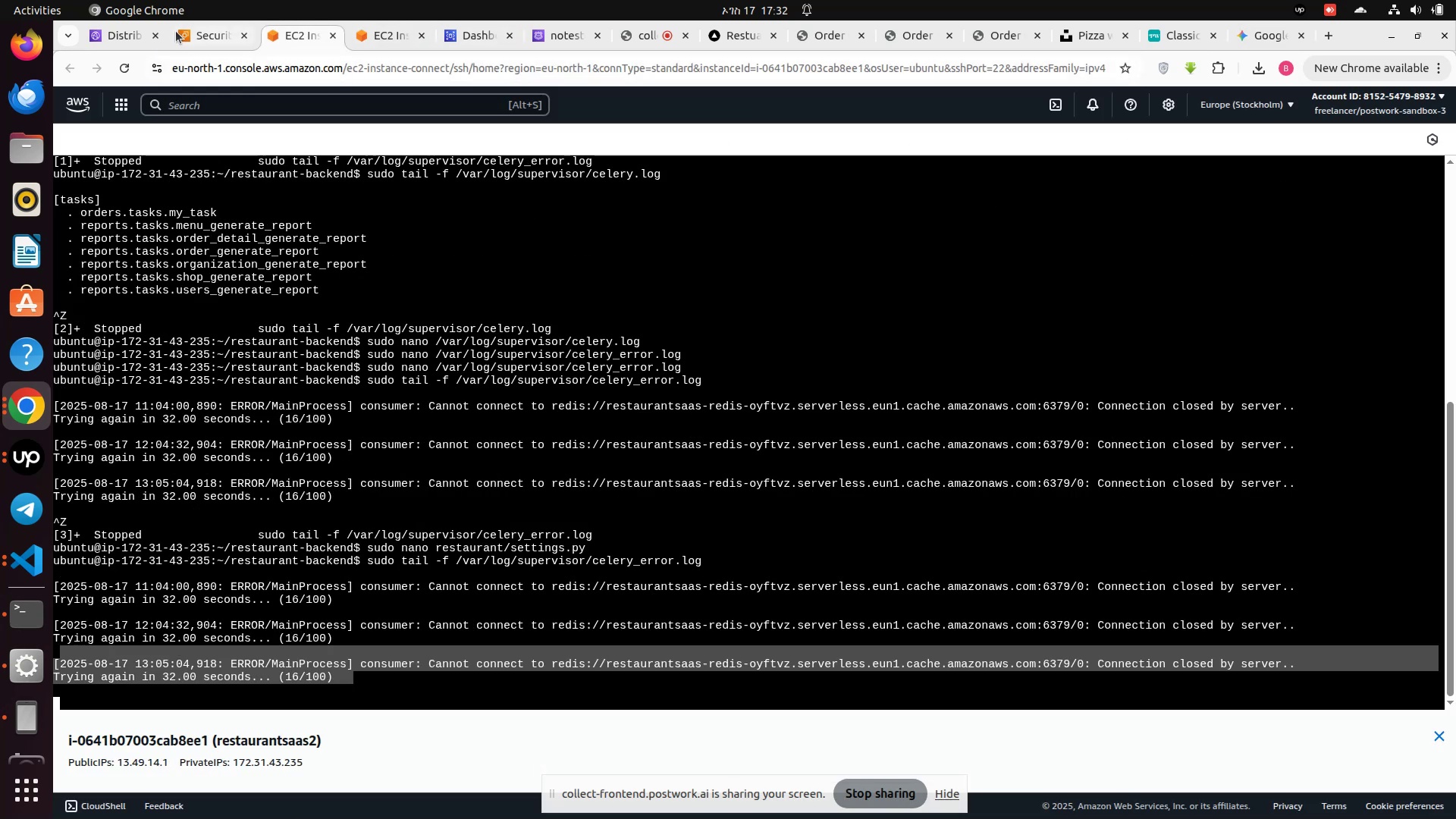 
left_click([200, 42])
 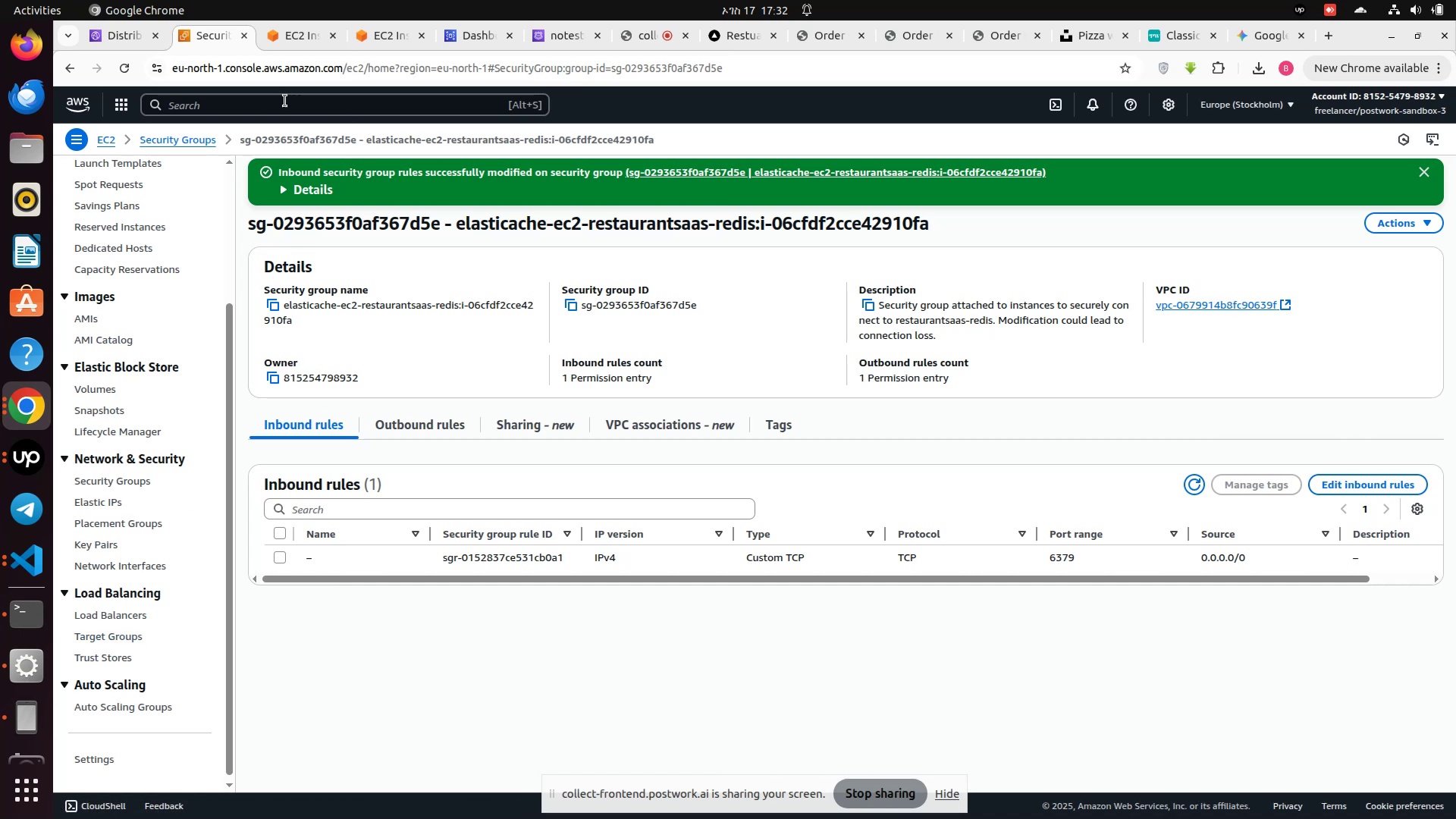 
left_click([192, 143])
 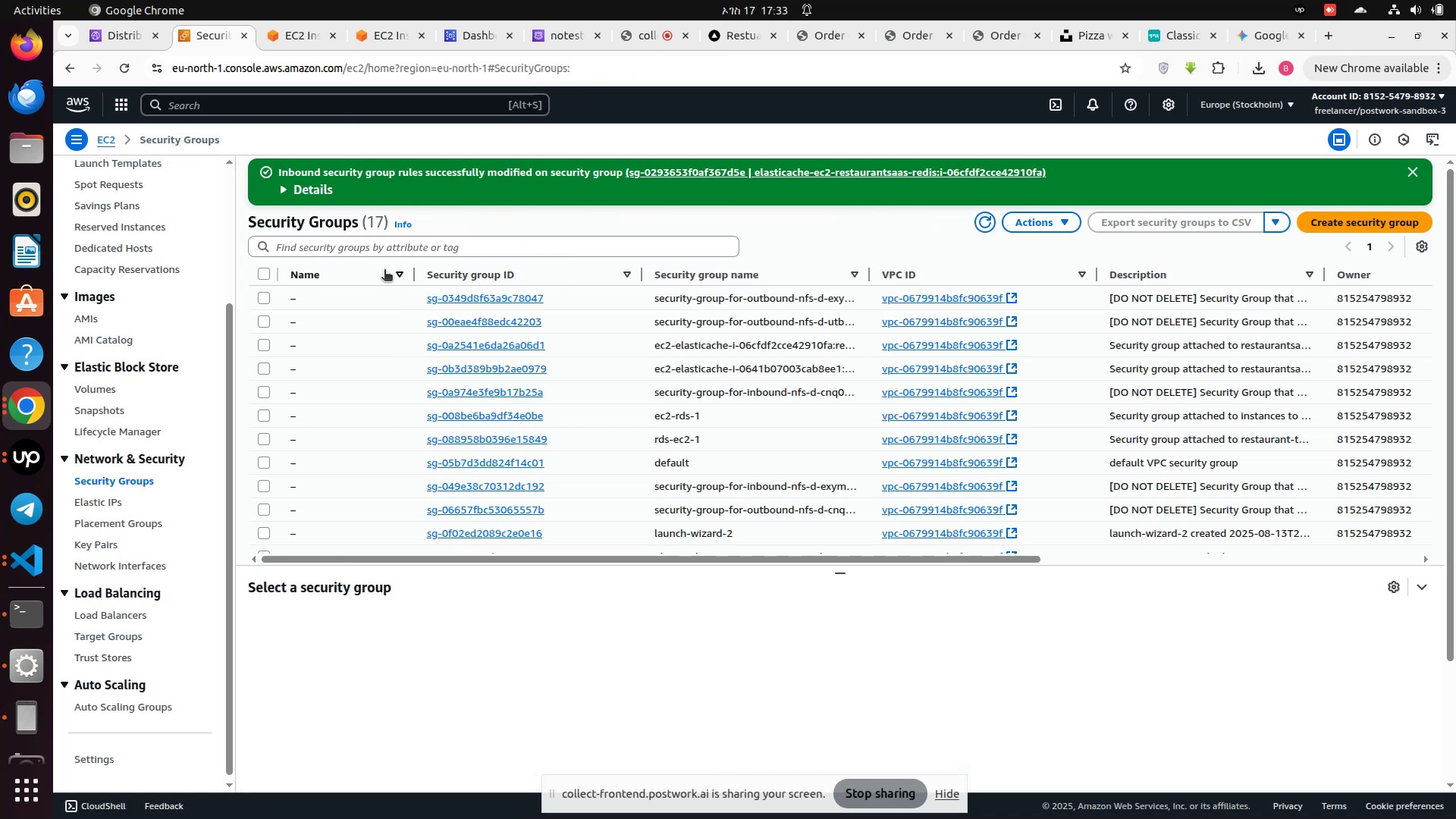 
left_click([381, 245])
 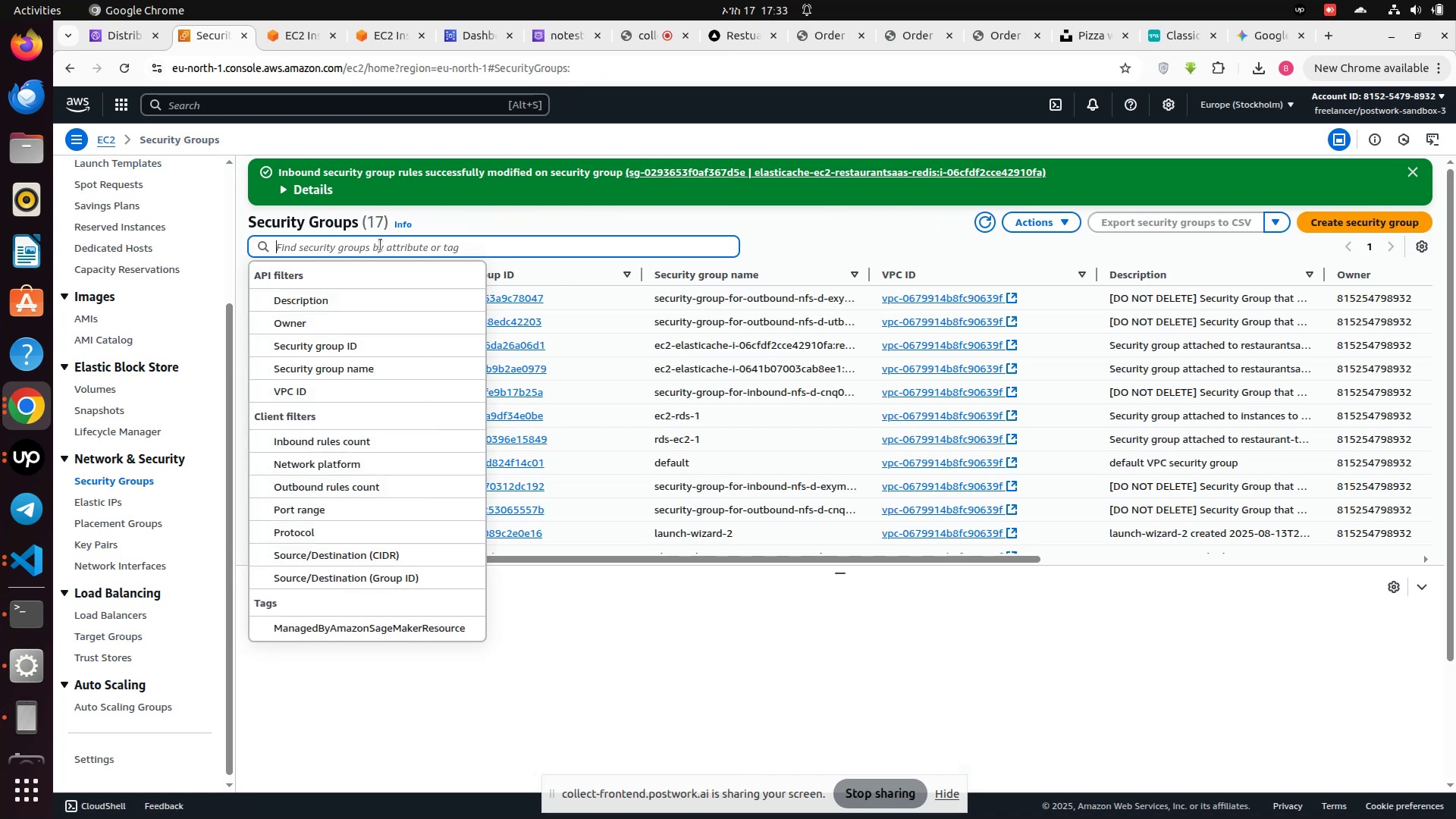 
key(Control+V)
 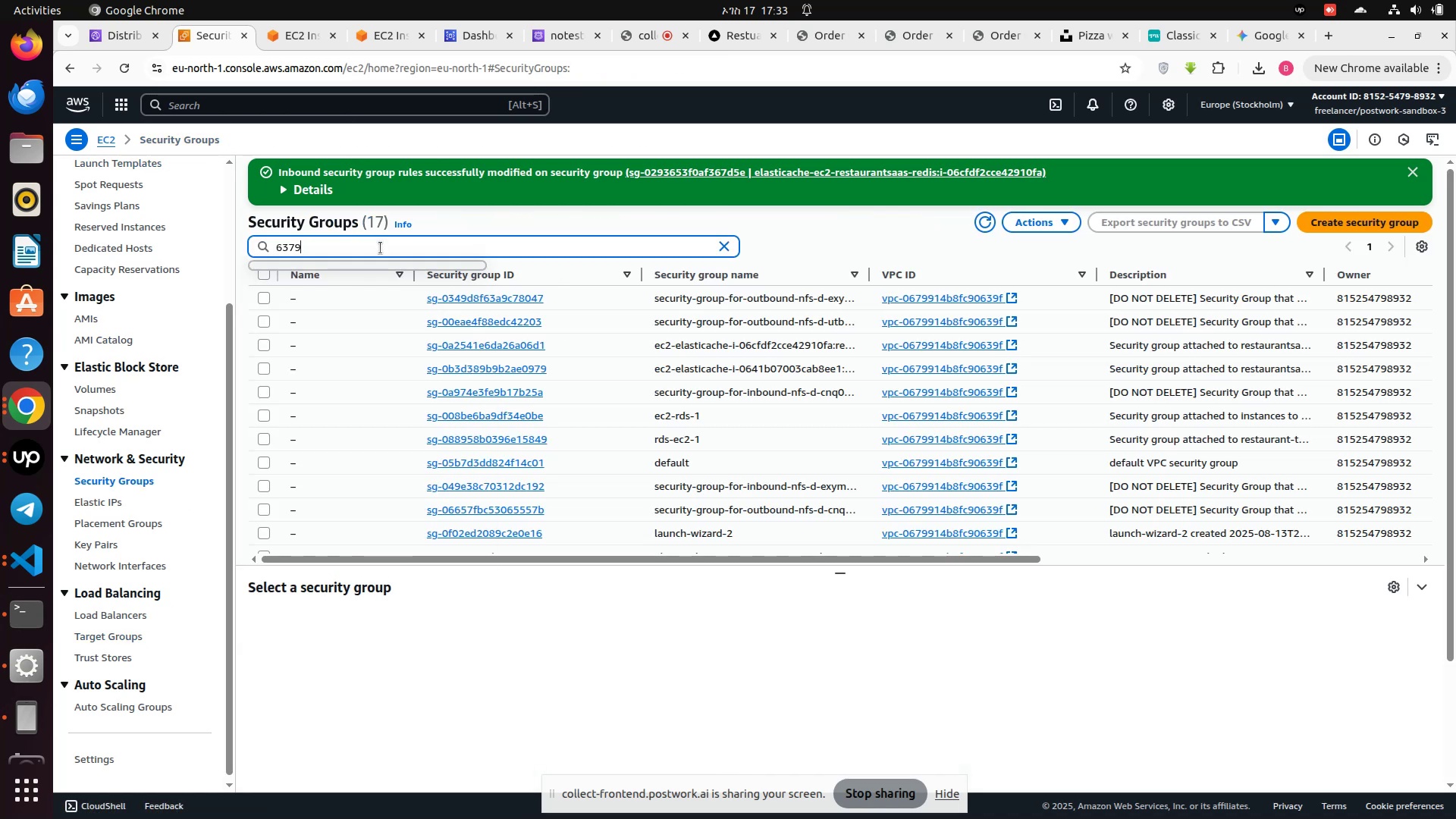 
hold_key(key=Backspace, duration=1.24)
 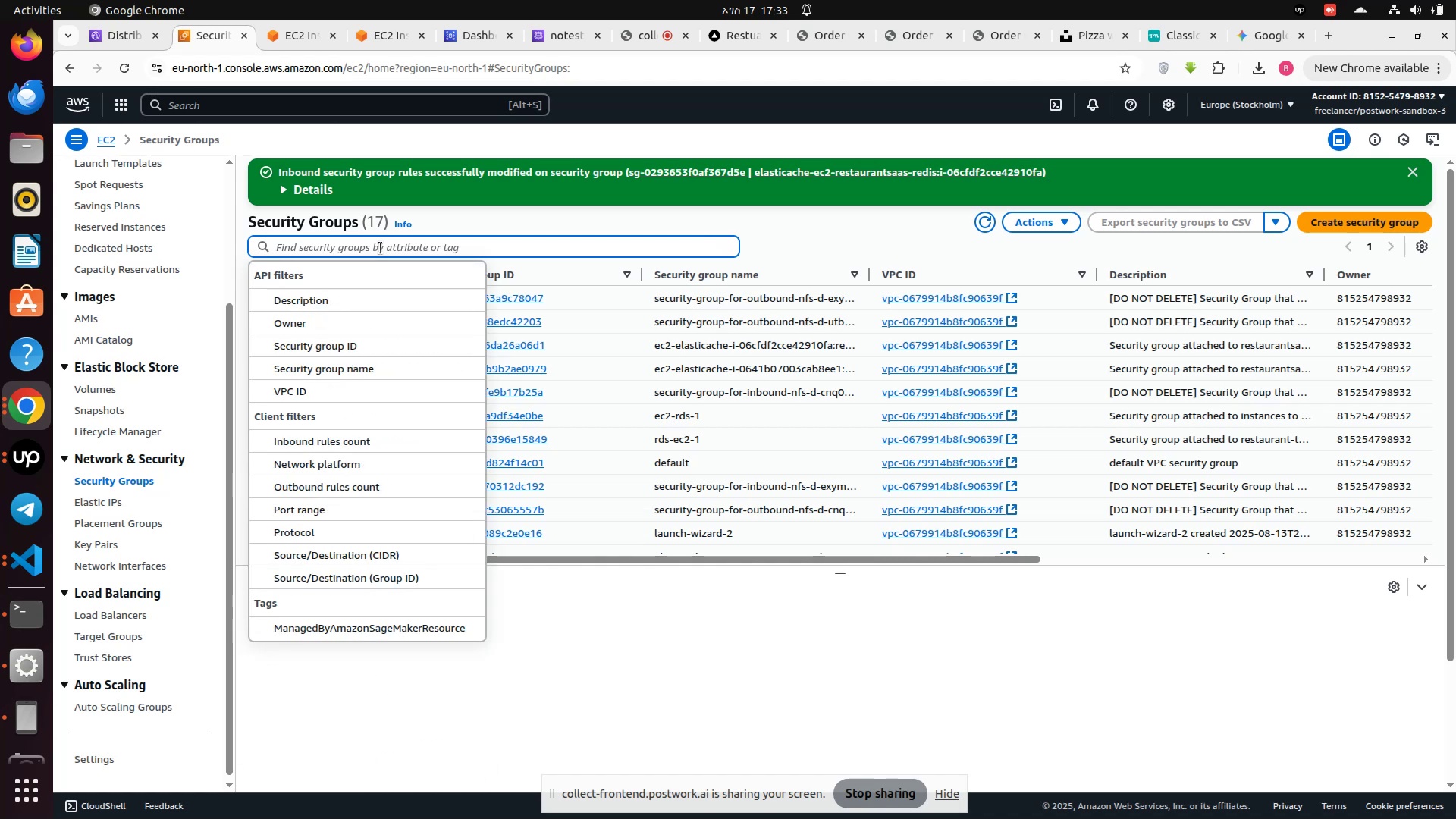 
type(elasticca)
key(Backspace)
key(Backspace)
type(ache)
 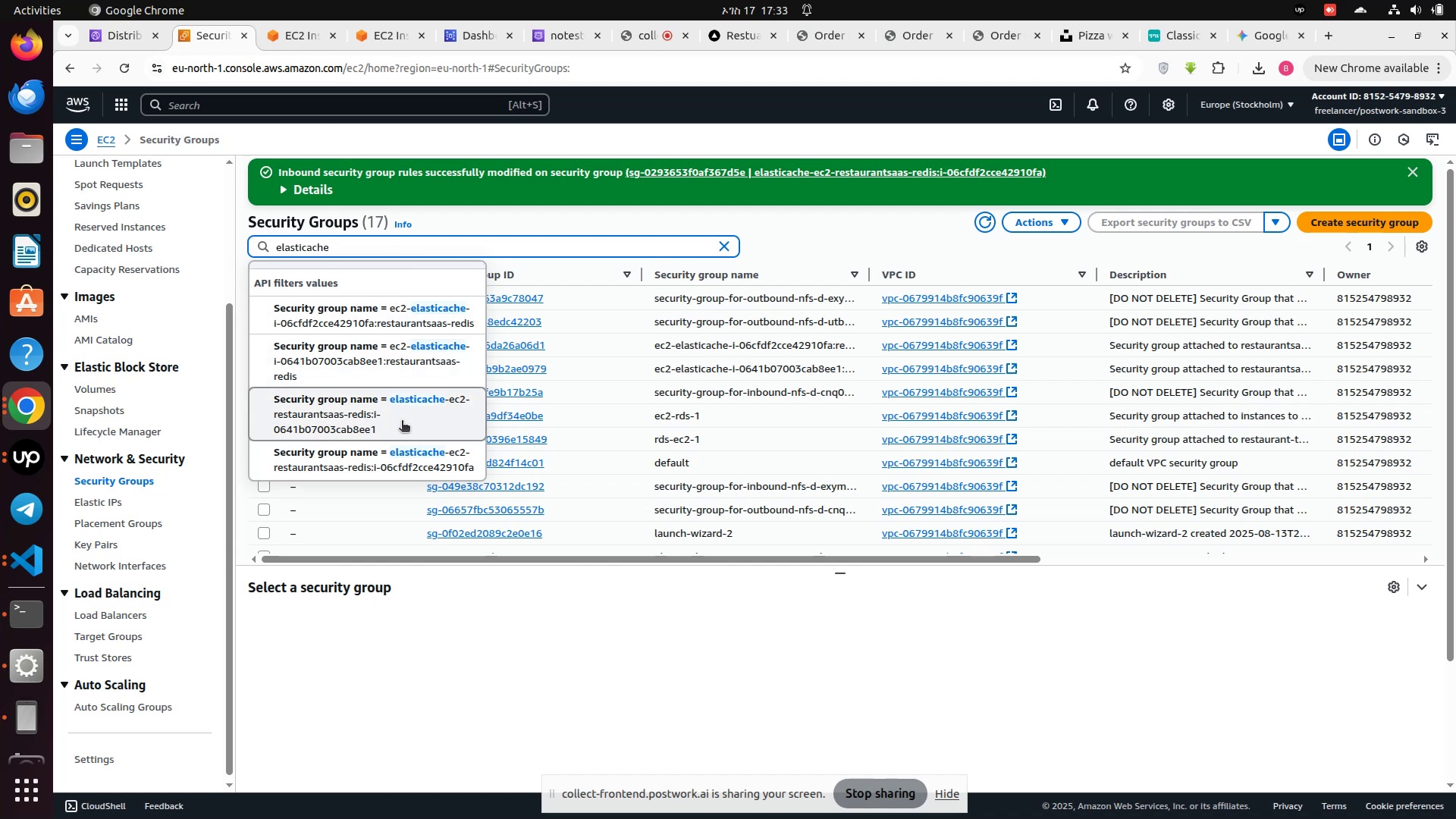 
wait(6.44)
 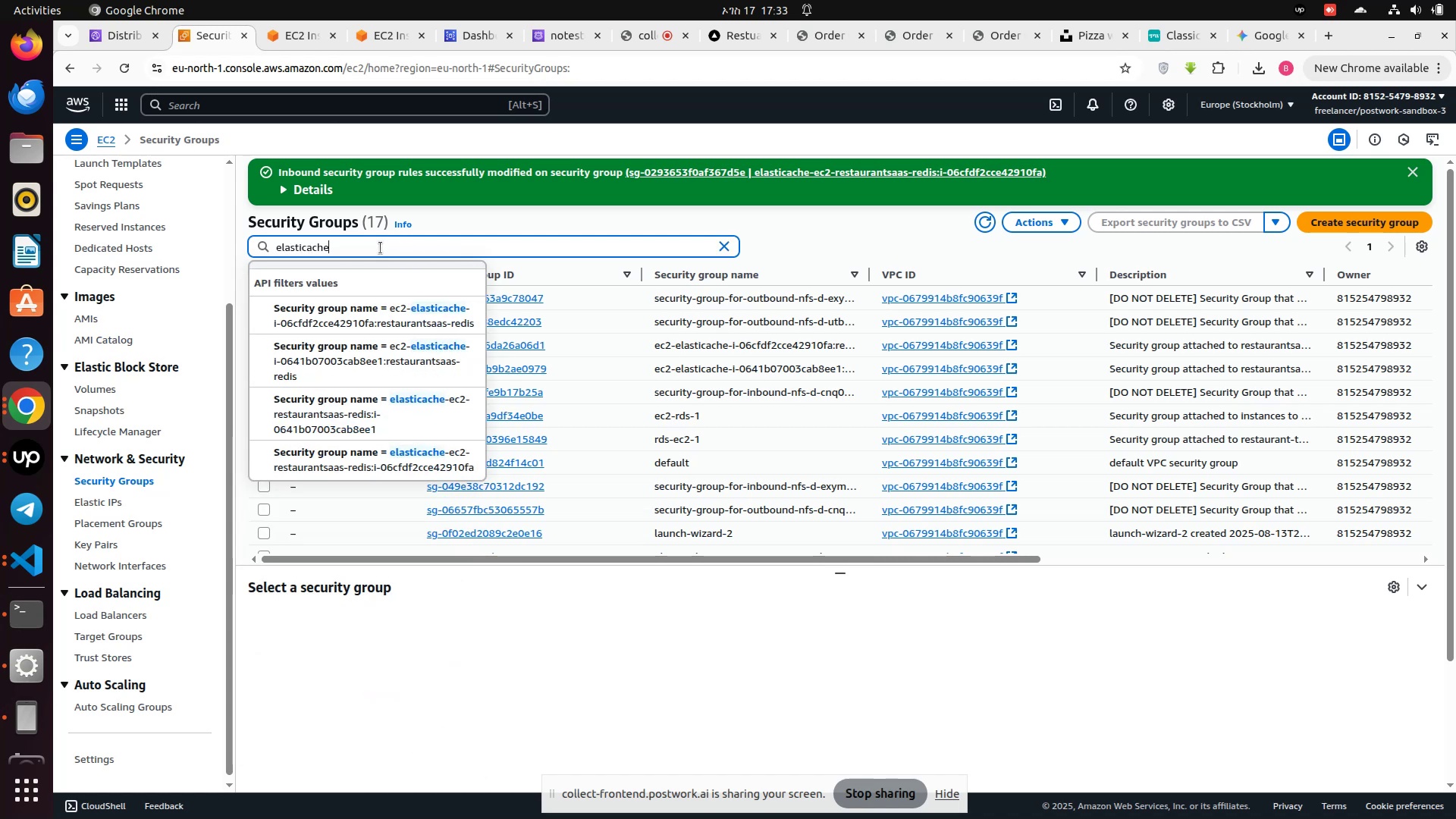 
mouse_move([344, 457])
 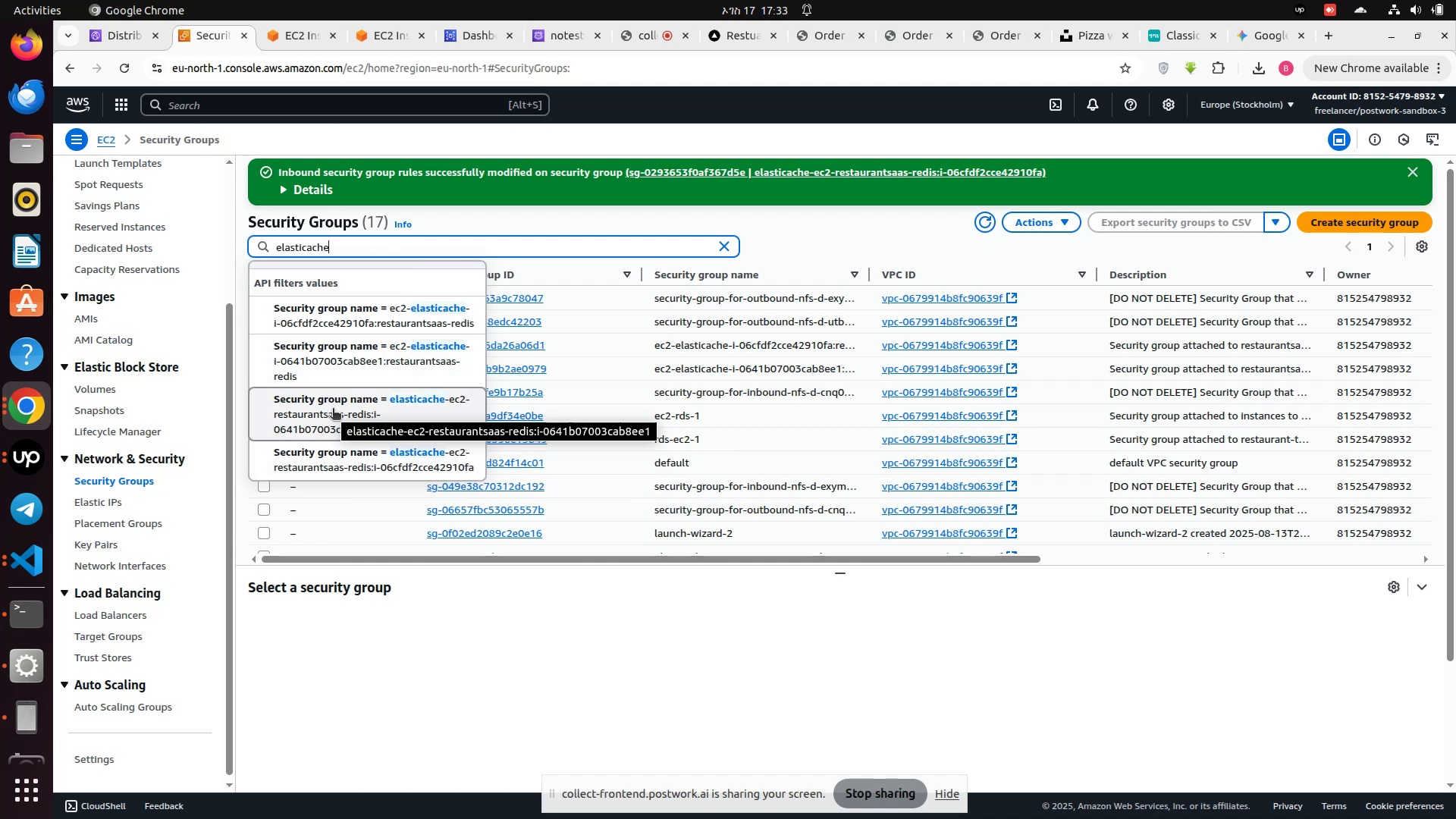 
left_click([332, 410])
 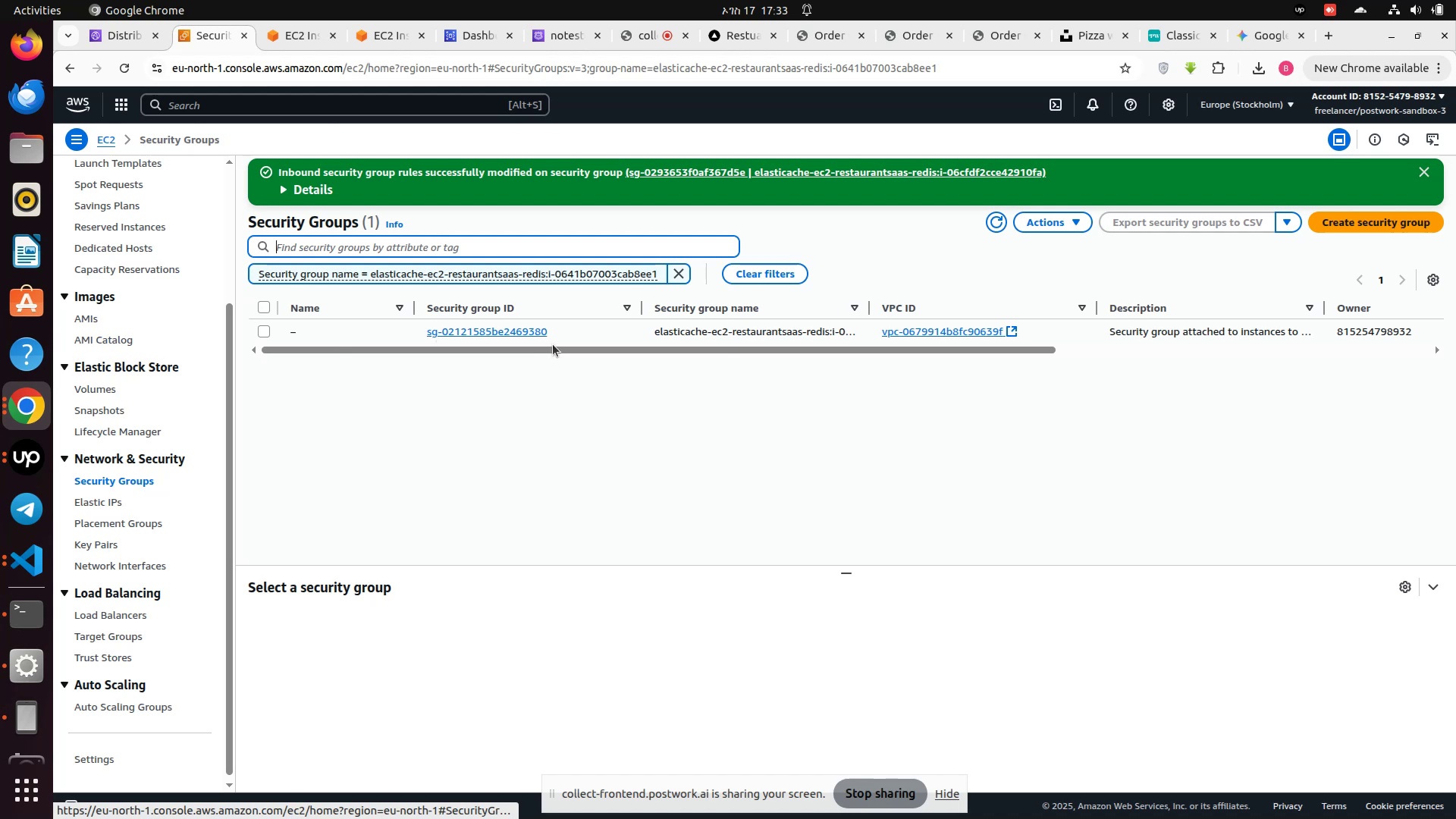 
left_click_drag(start_coordinate=[598, 349], to_coordinate=[535, 384])
 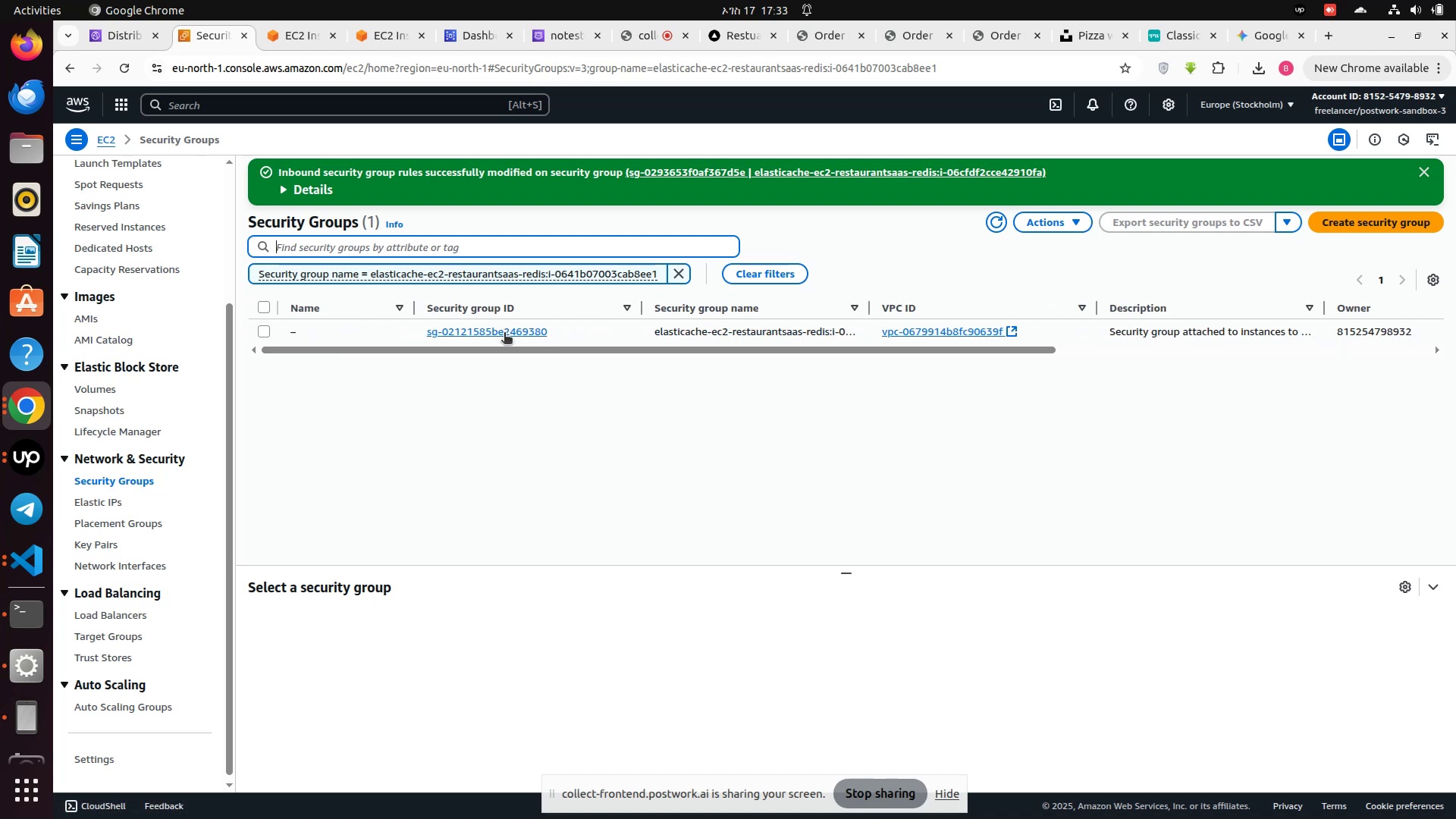 
left_click([504, 334])
 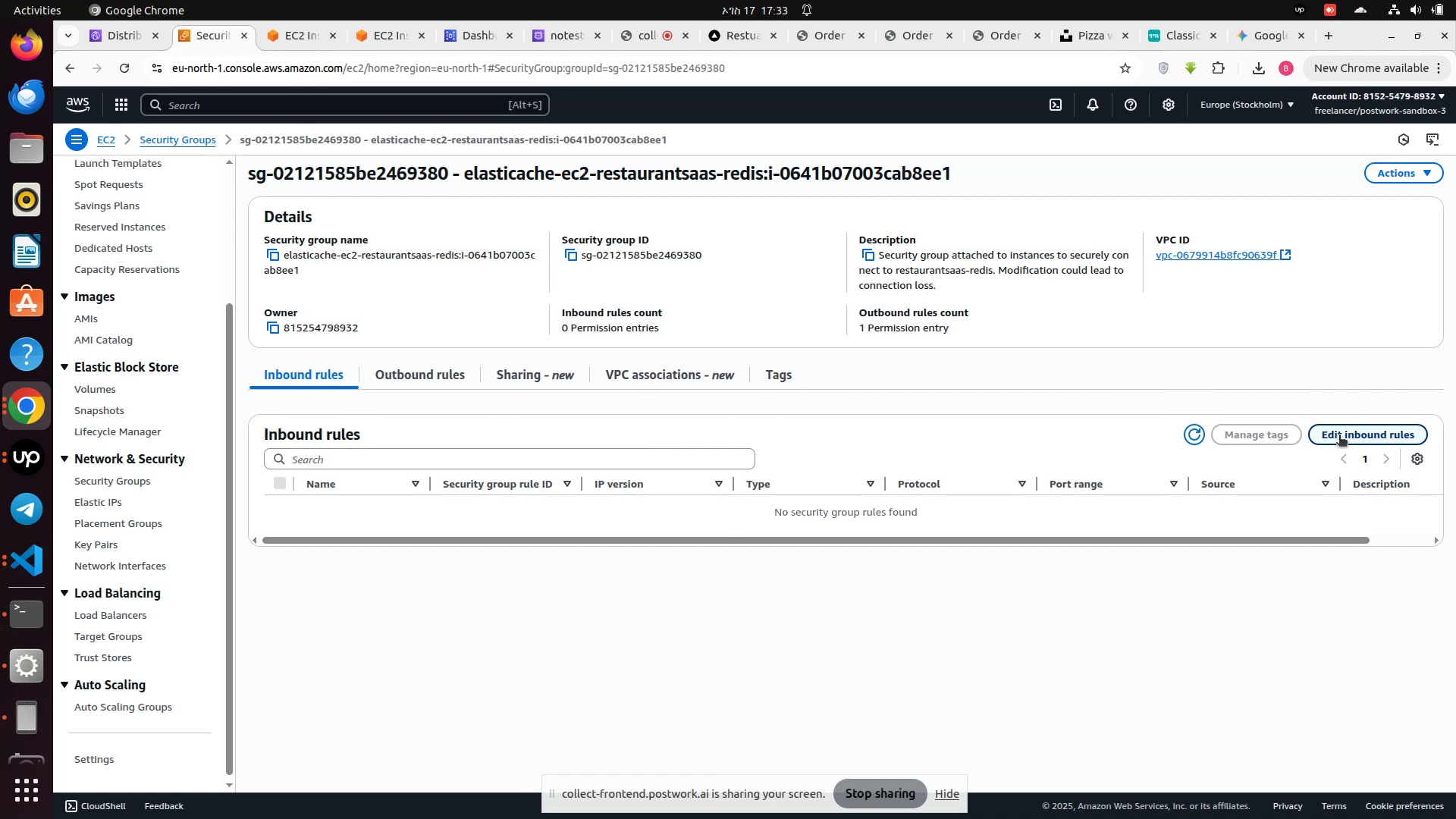 
wait(5.71)
 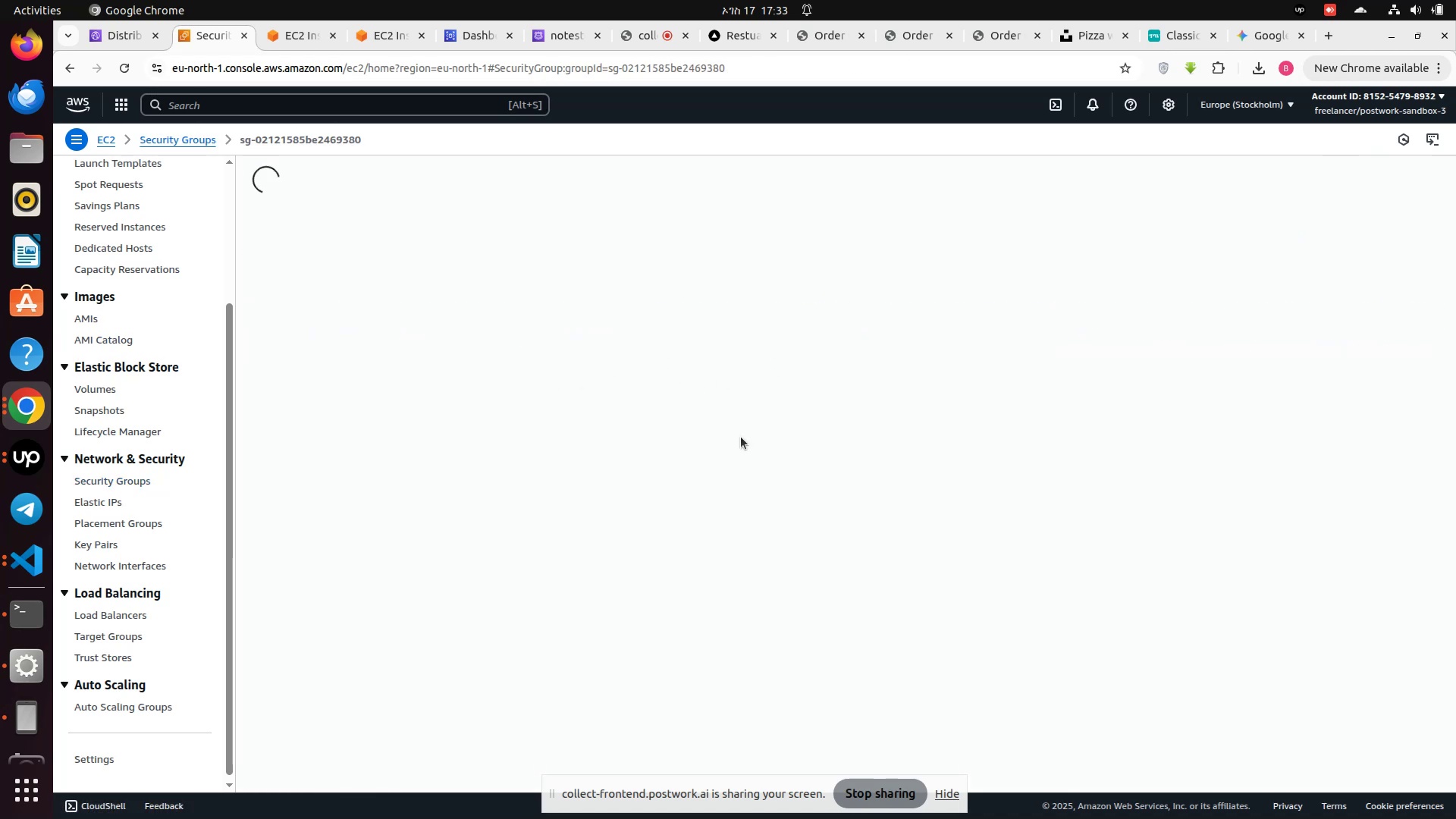 
left_click([1351, 436])
 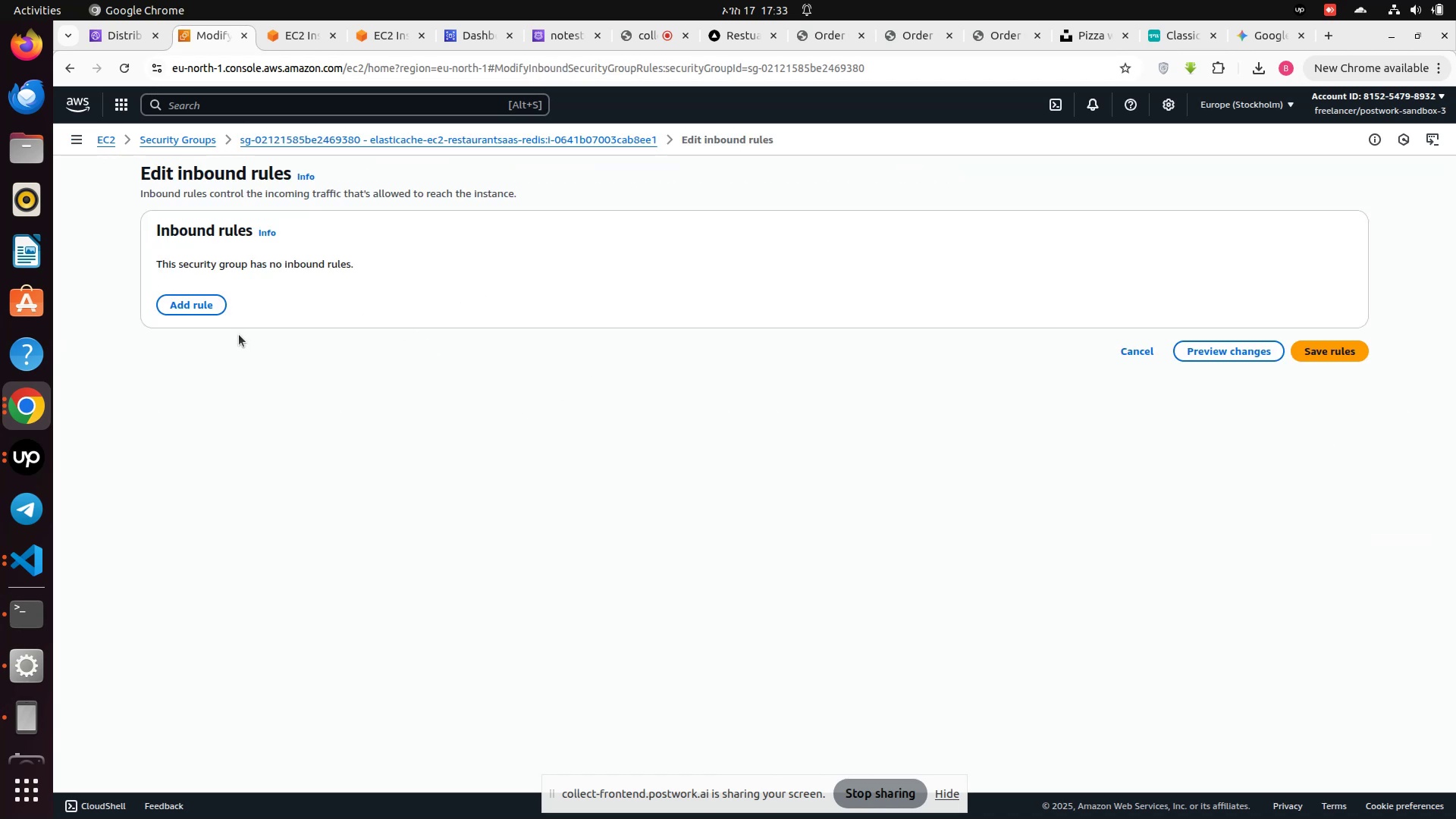 
left_click([207, 311])
 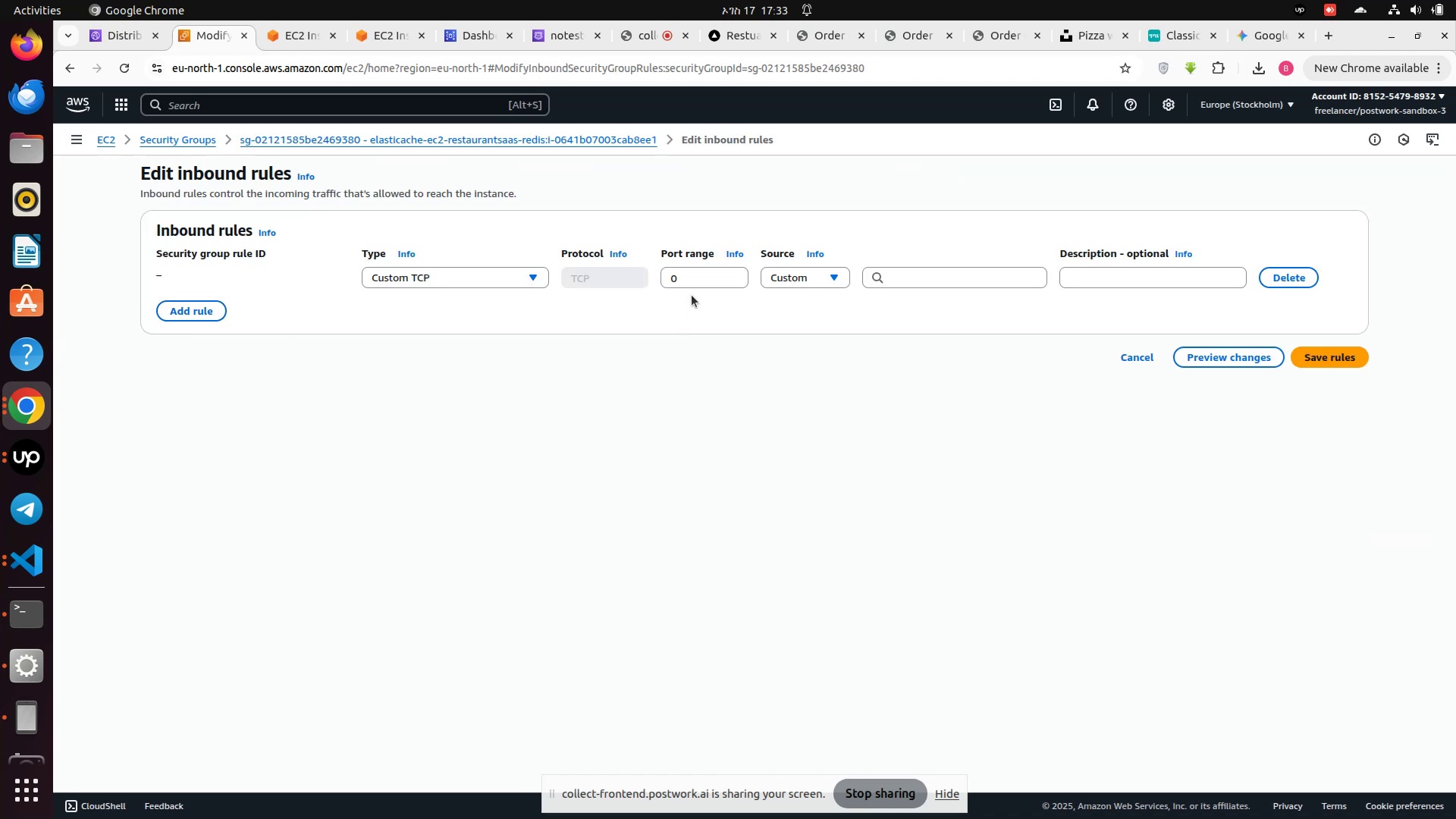 
left_click([692, 284])
 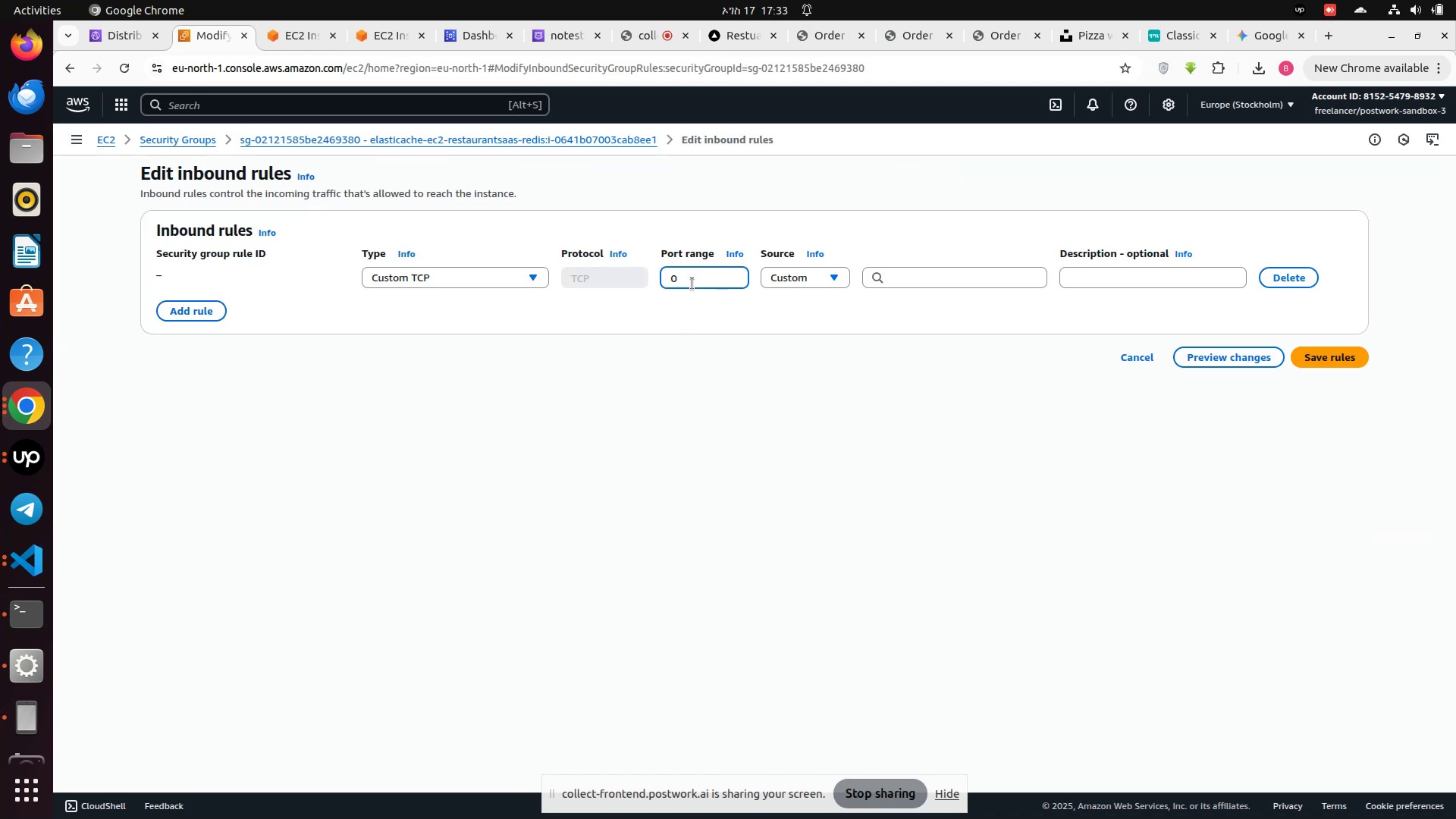 
key(Backspace)
 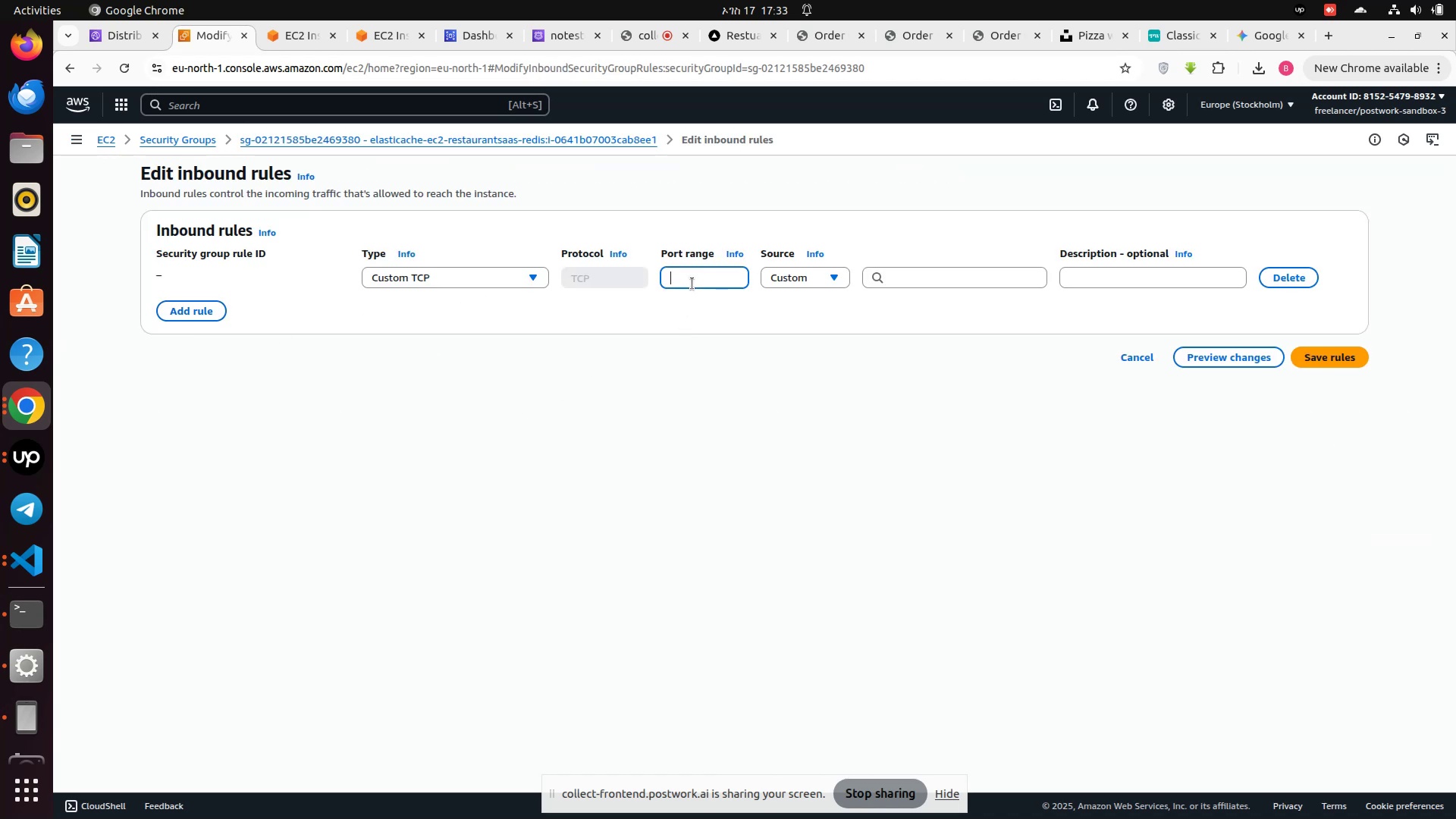 
key(Control+V)
 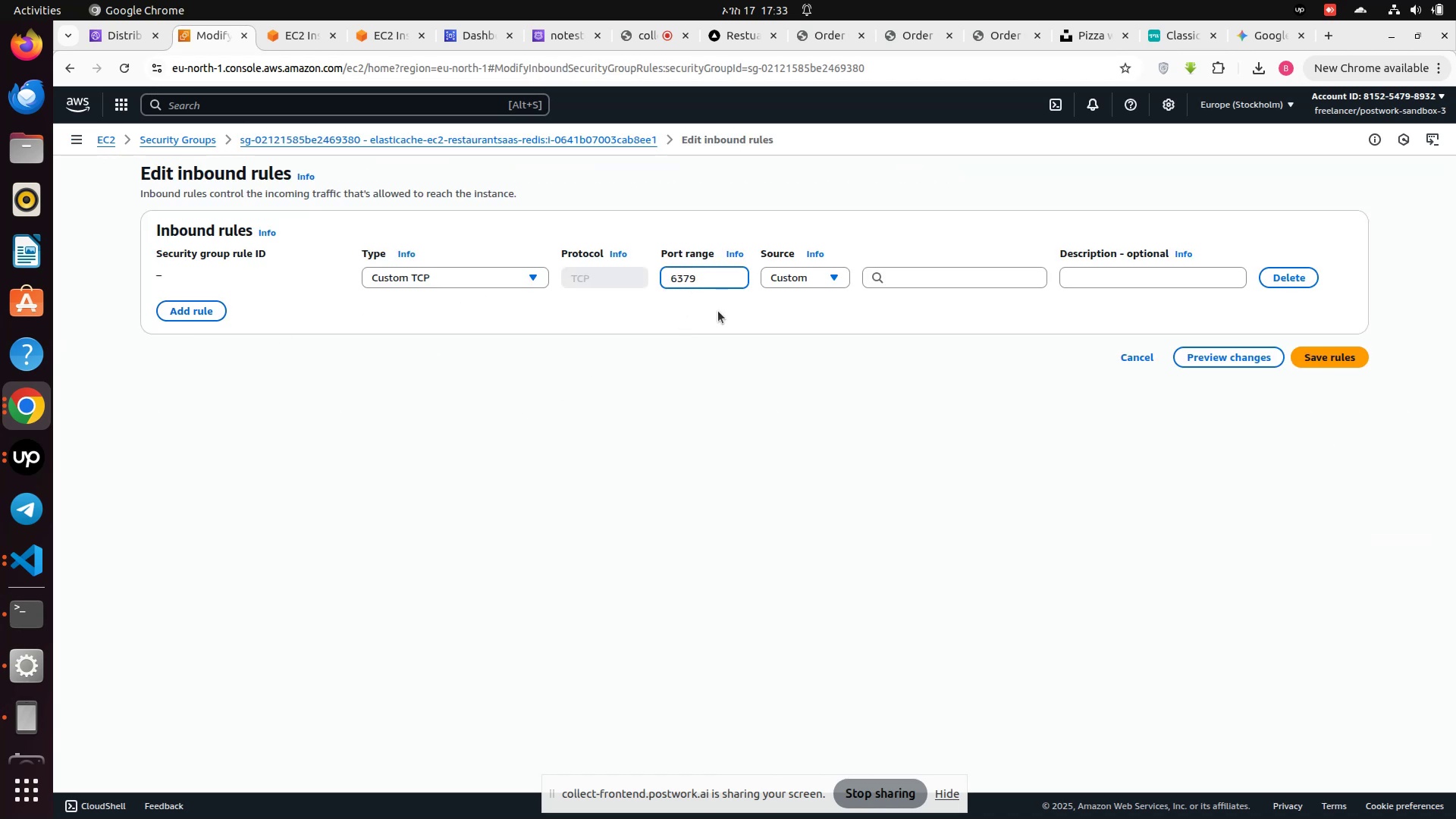 
left_click([733, 322])
 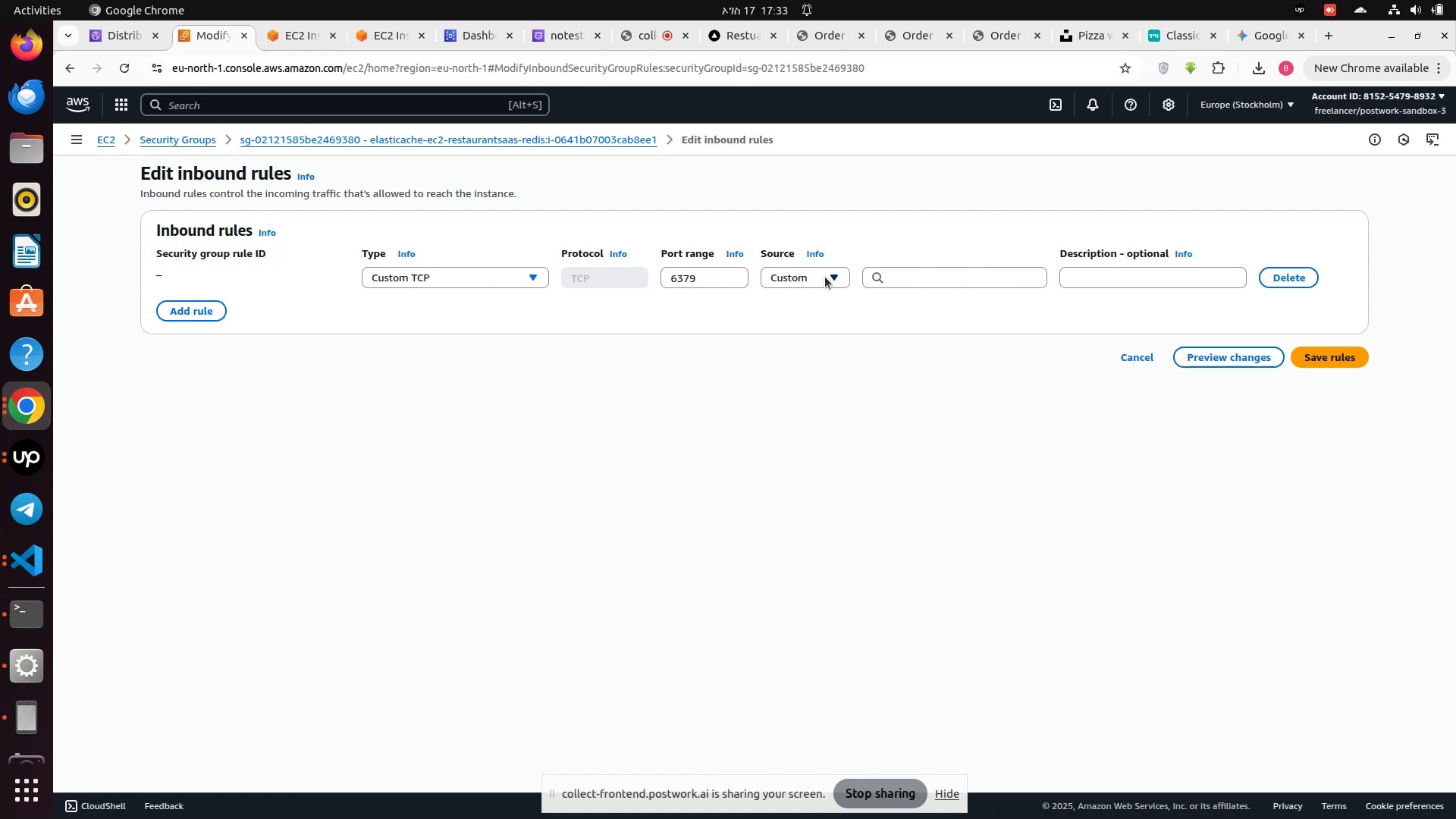 
left_click([825, 277])
 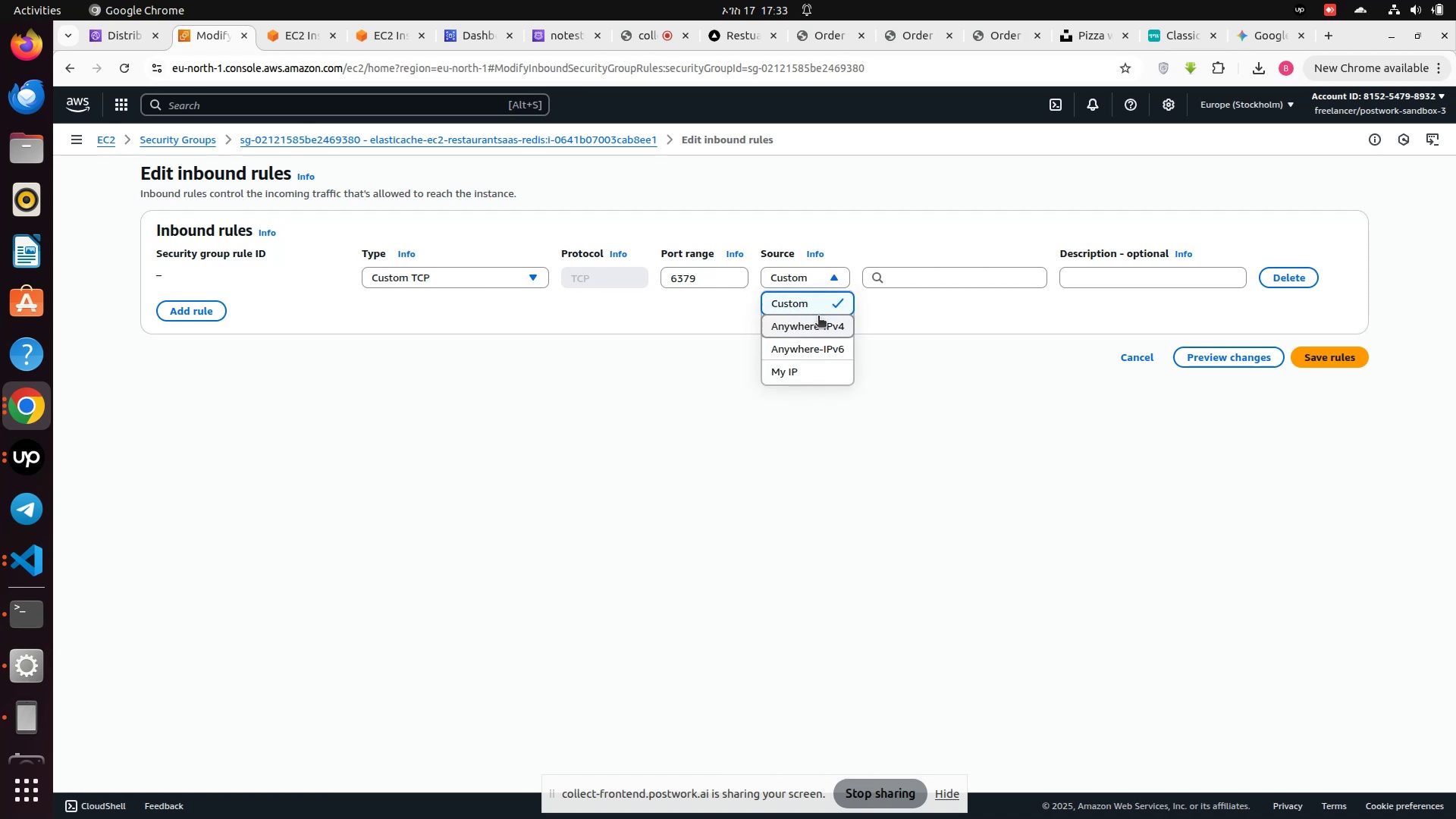 
left_click([818, 323])
 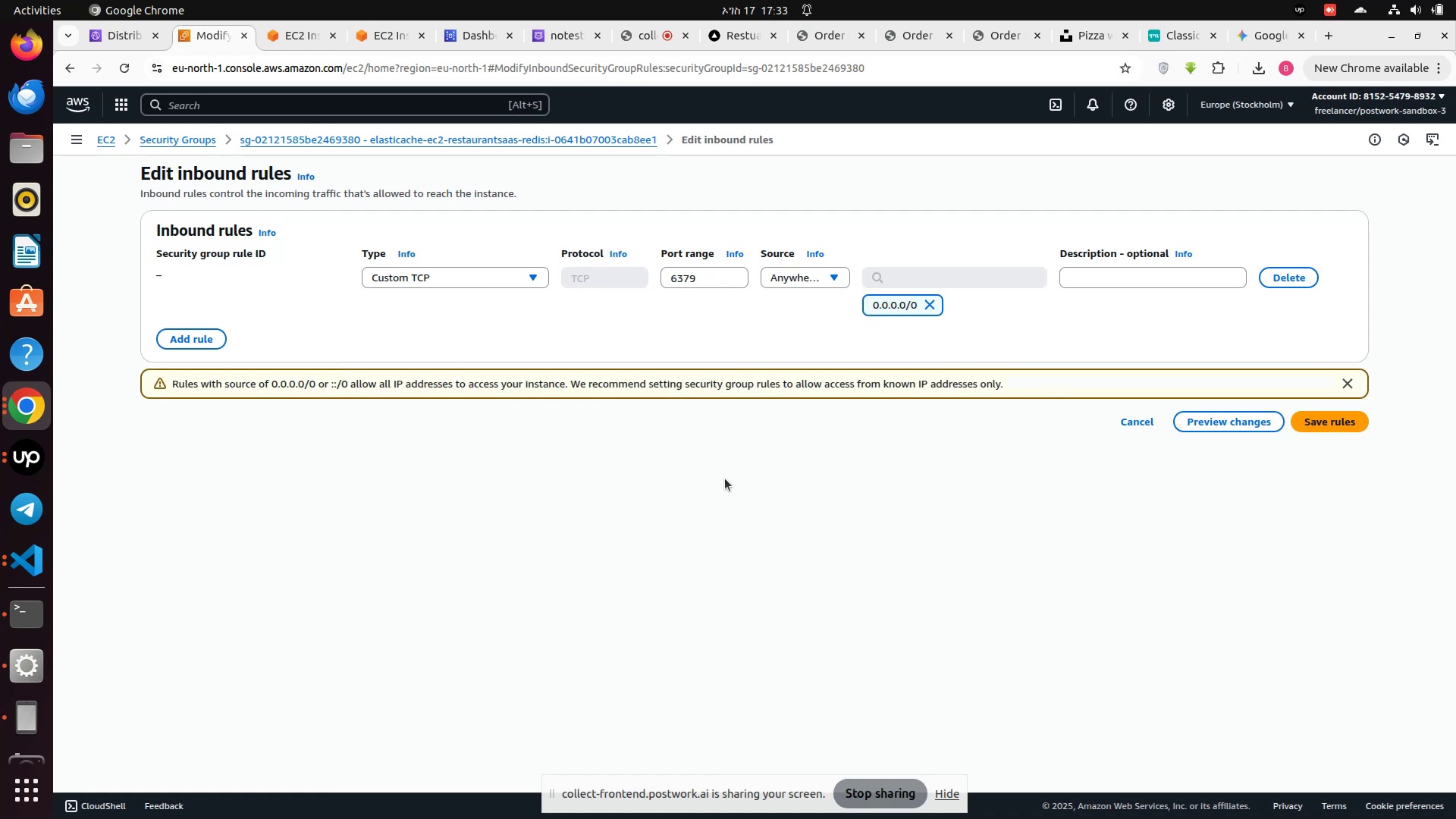 
left_click([1337, 426])
 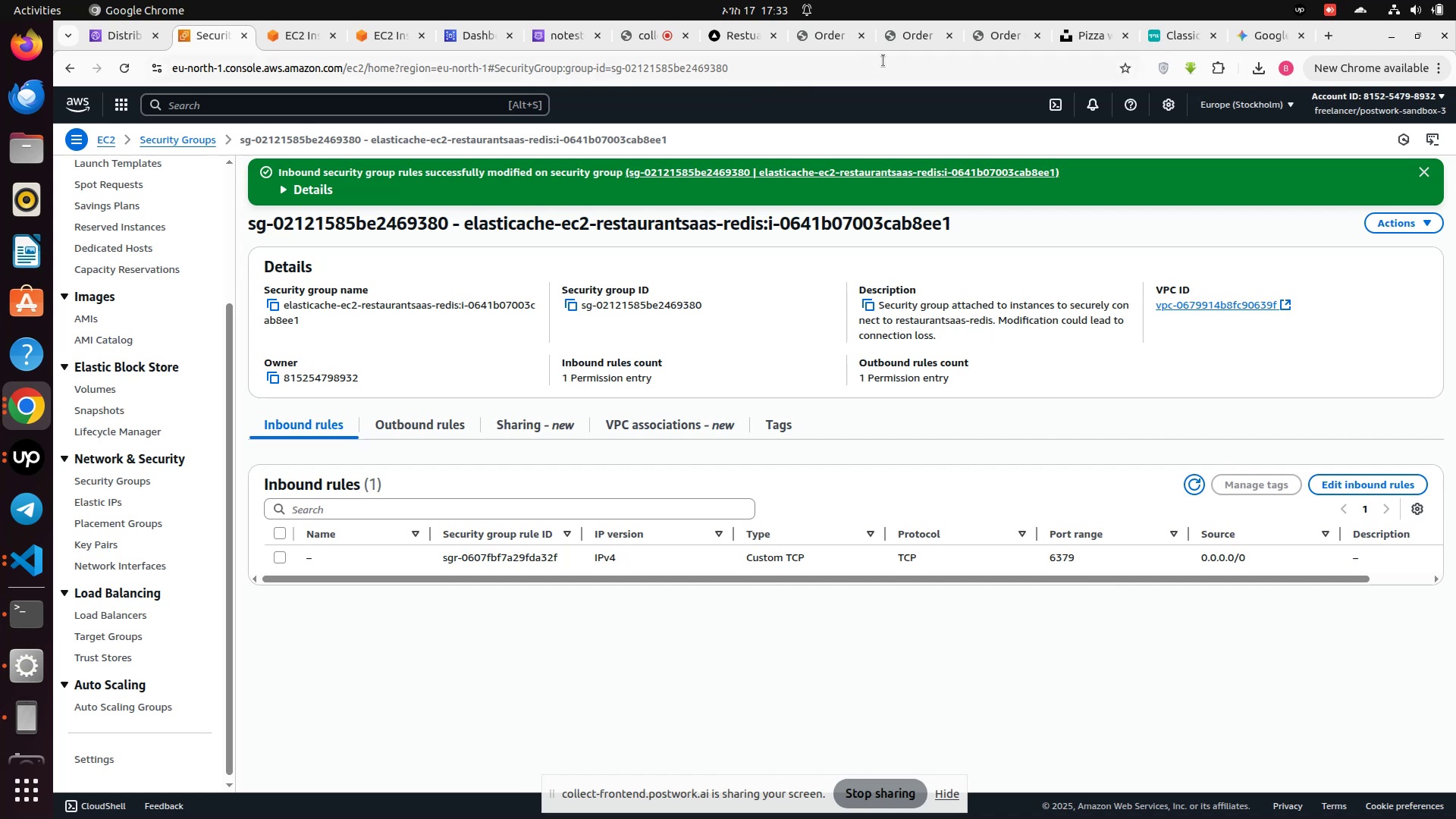 
wait(6.01)
 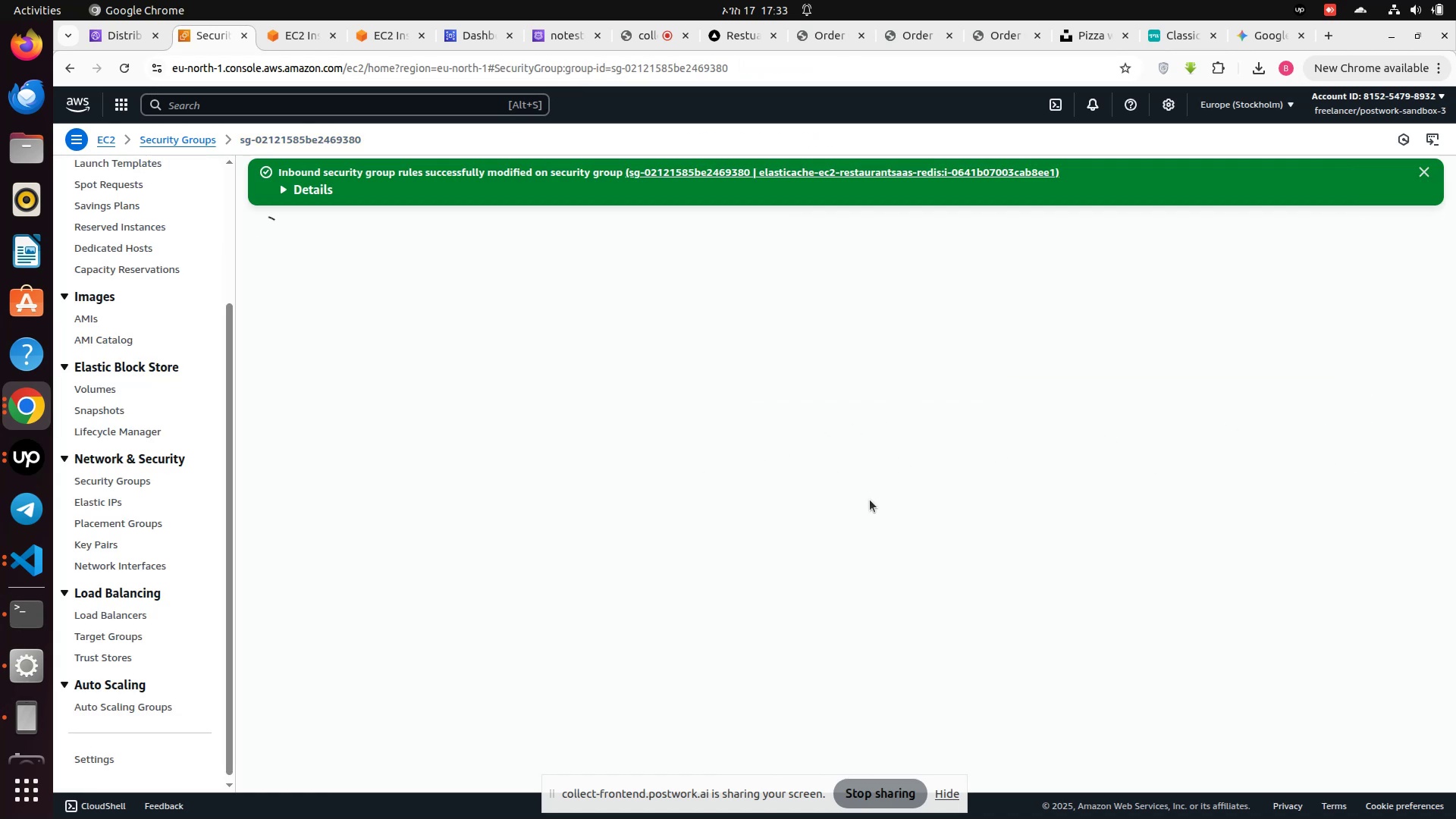 
left_click([739, 32])
 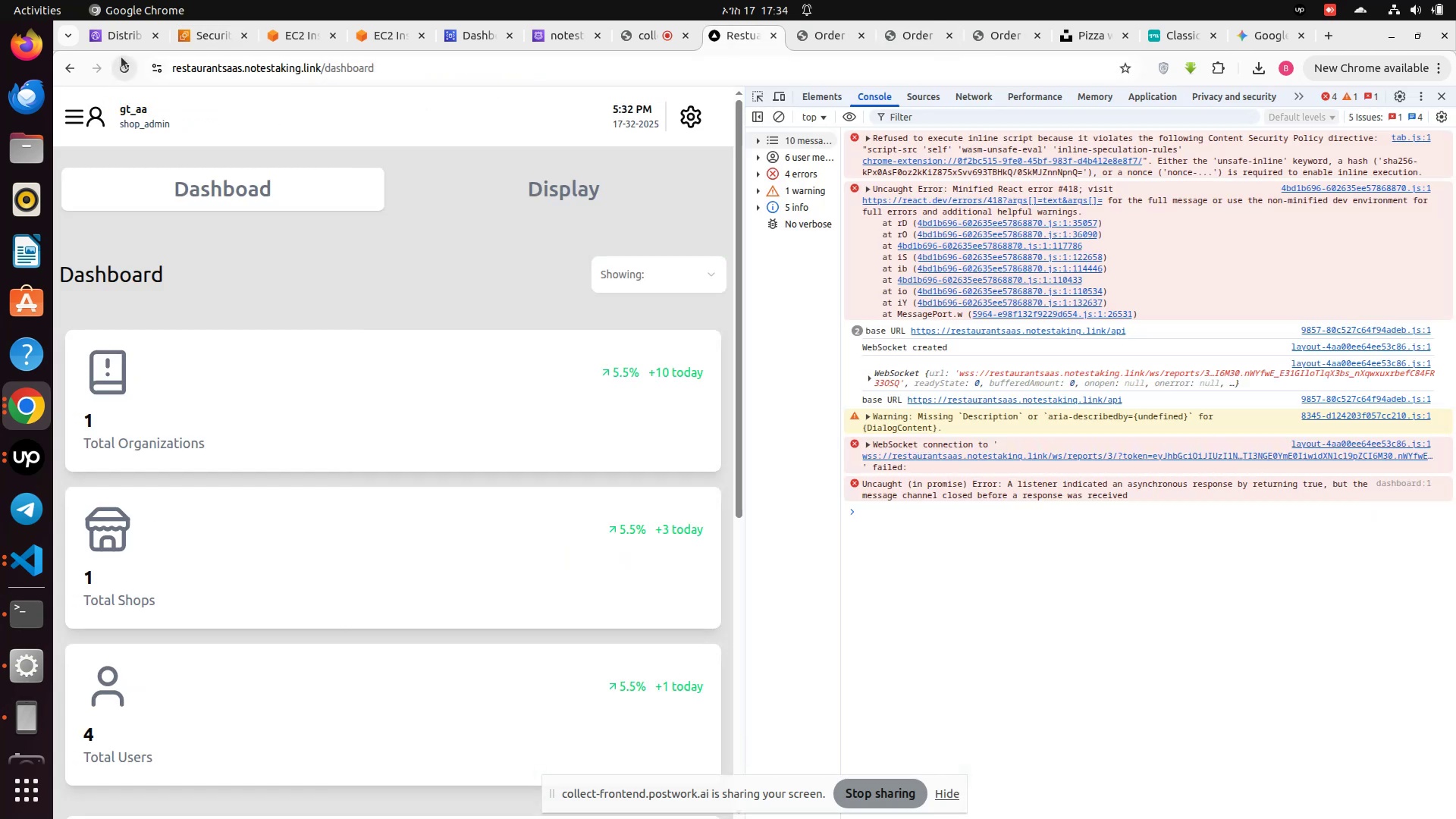 
left_click([121, 63])
 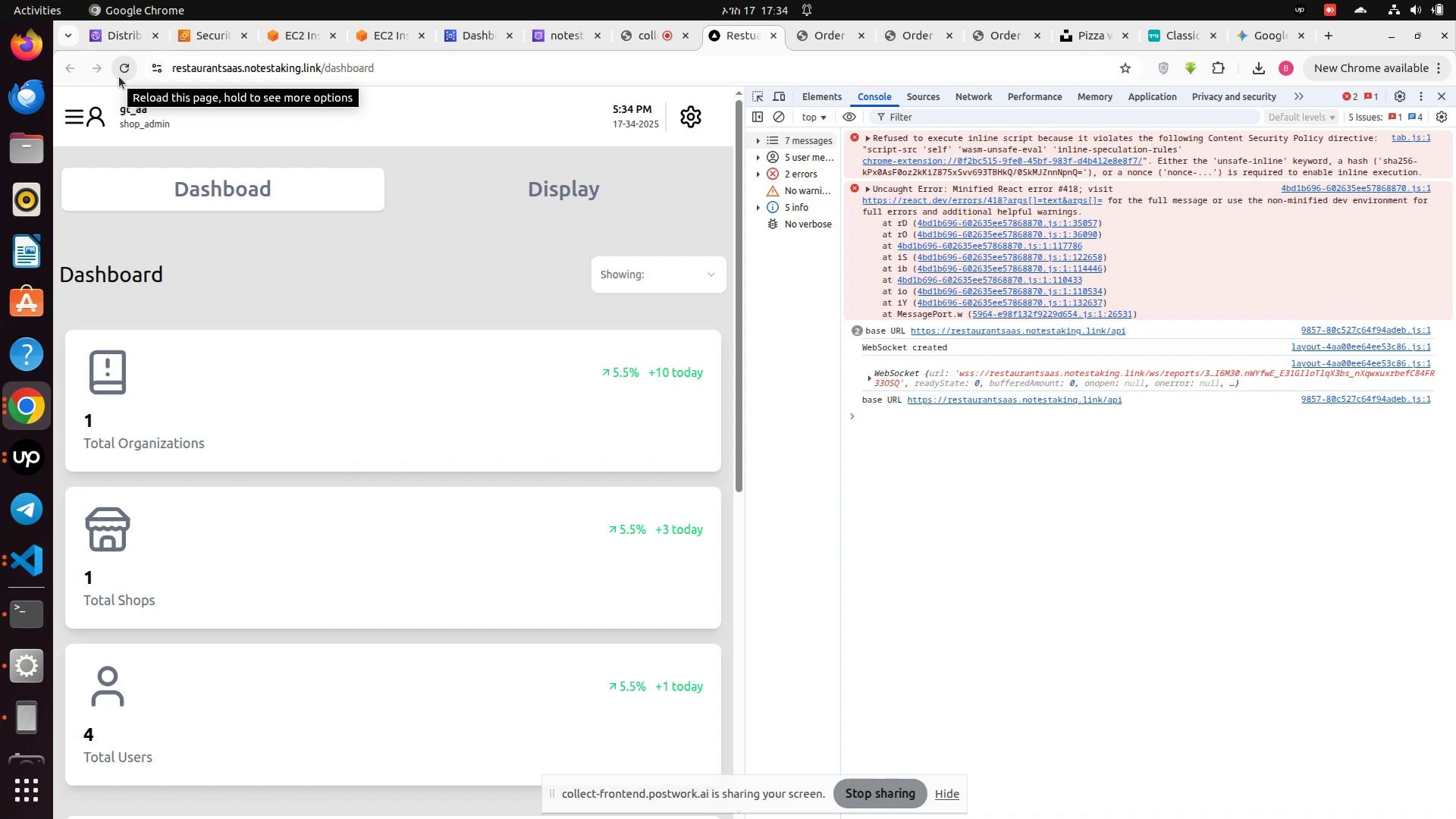 
wait(13.01)
 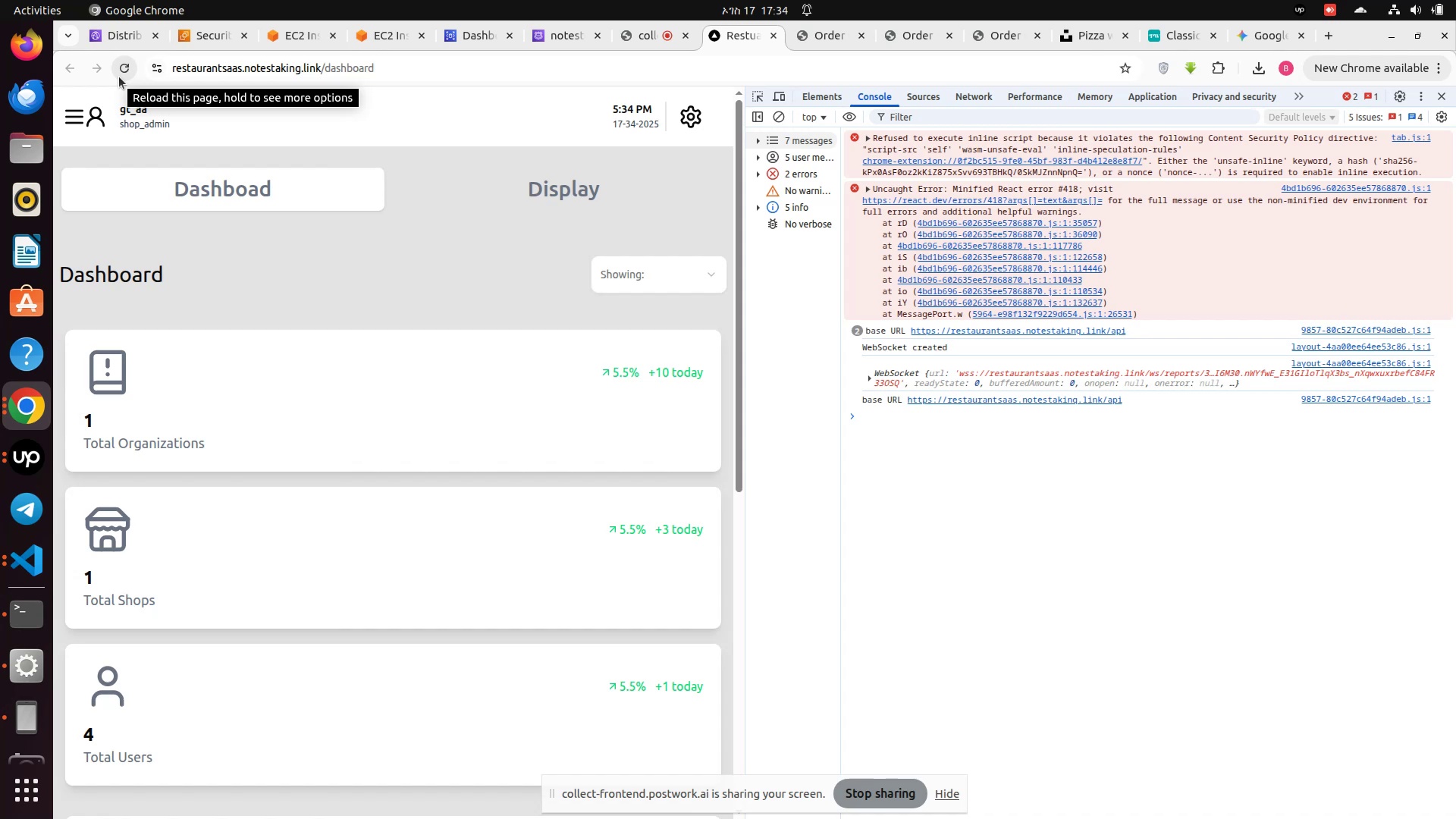 
left_click([370, 46])
 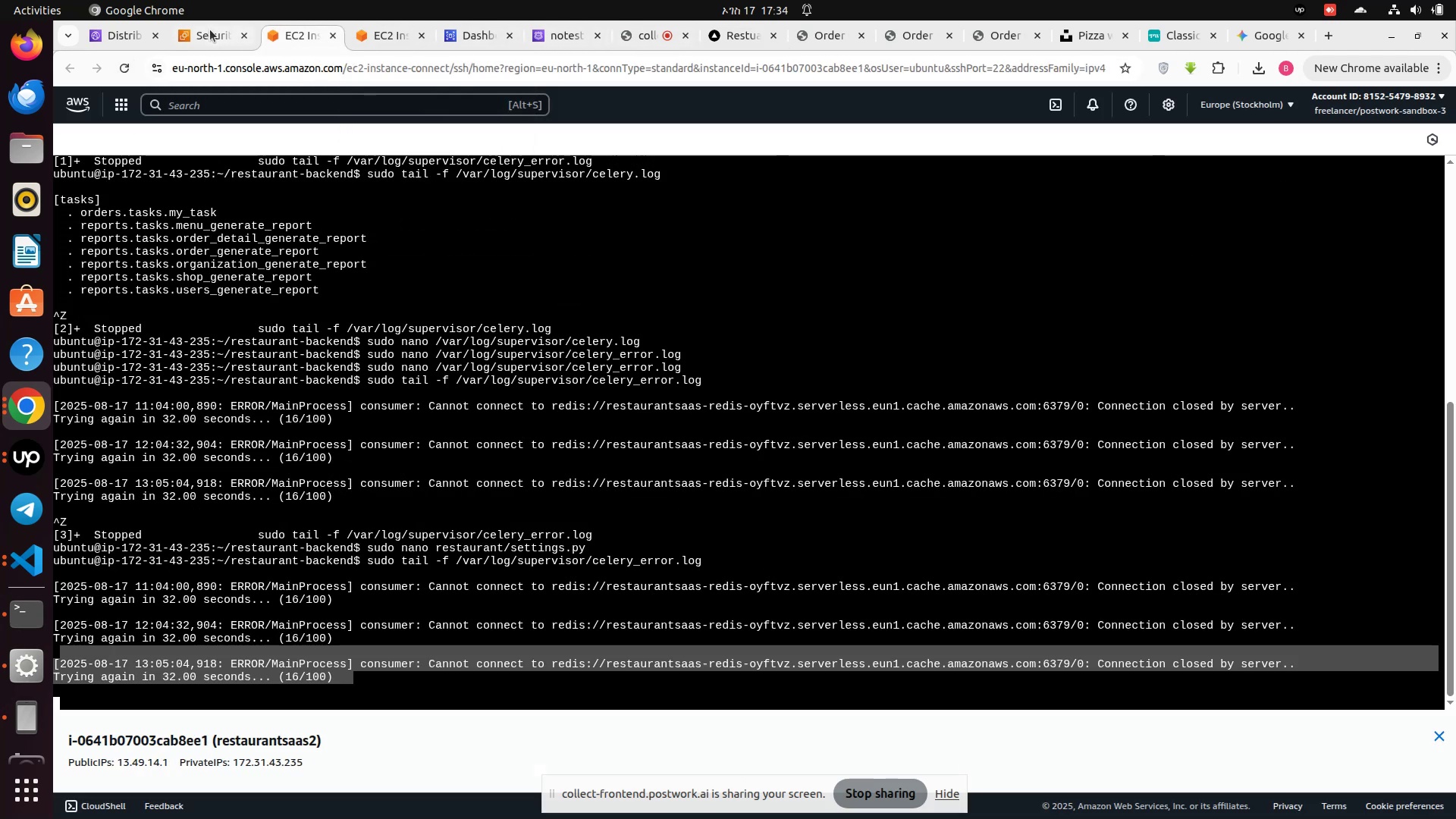 
left_click([208, 29])
 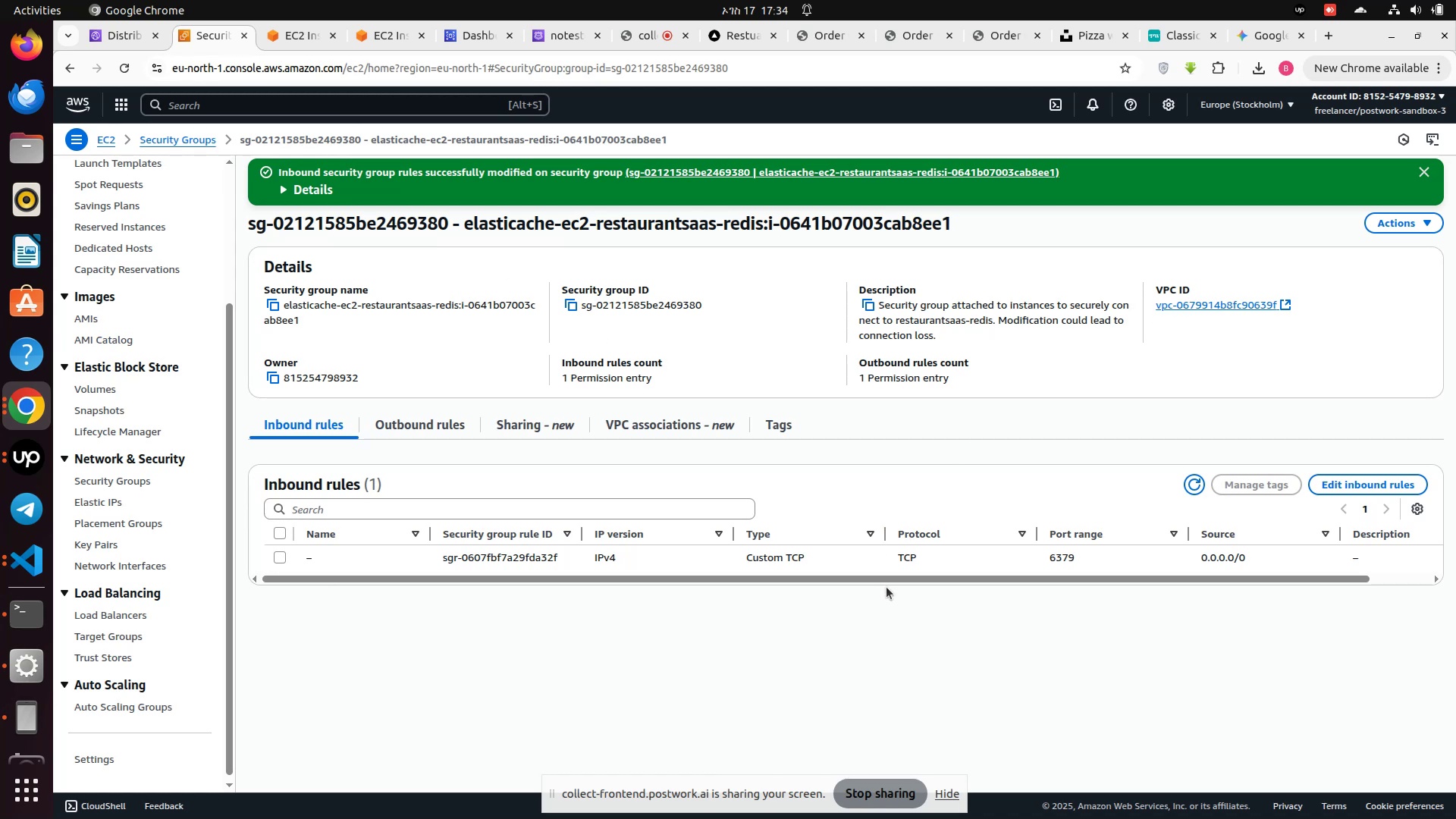 
left_click_drag(start_coordinate=[890, 579], to_coordinate=[748, 562])
 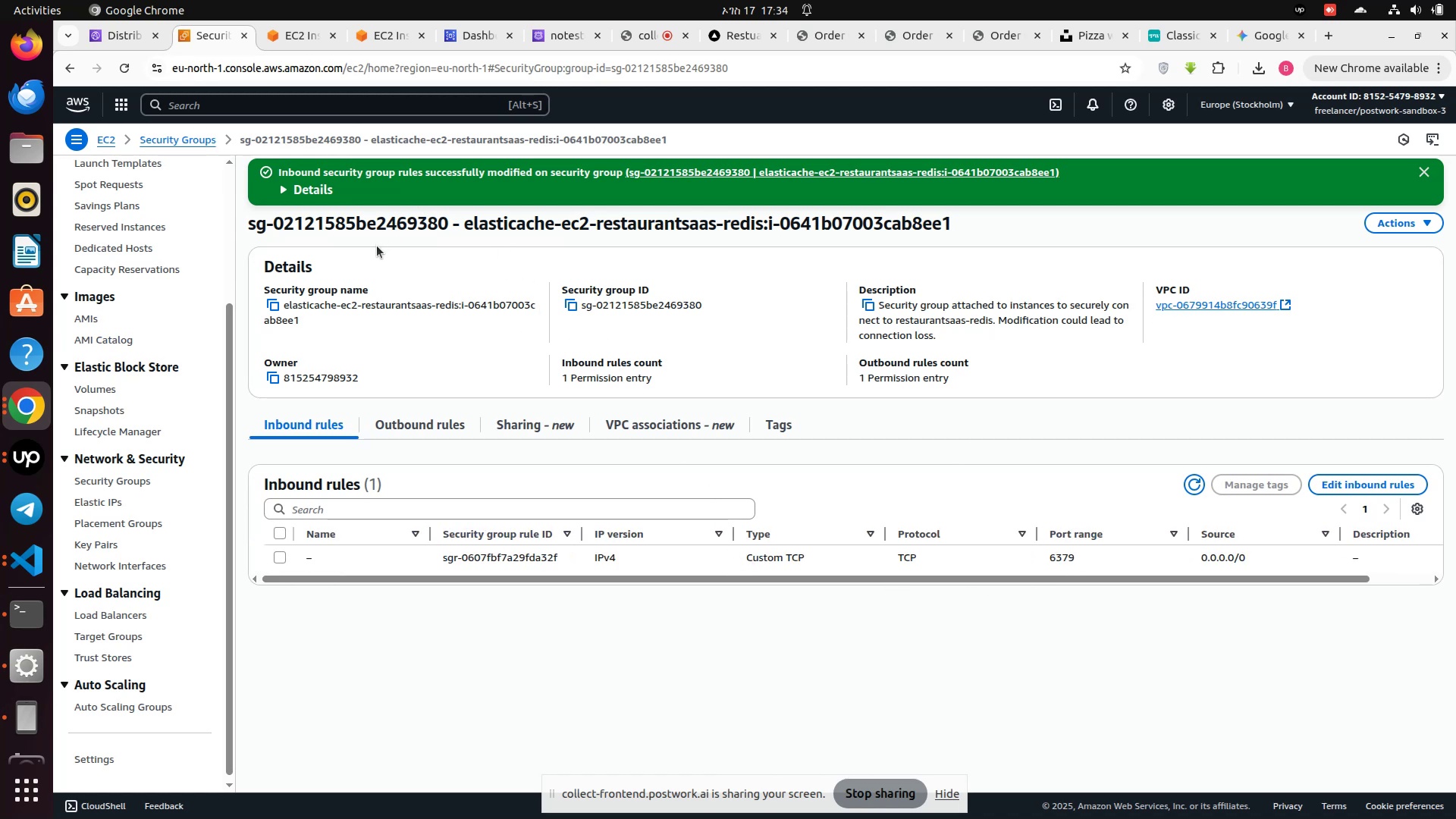 
wait(9.3)
 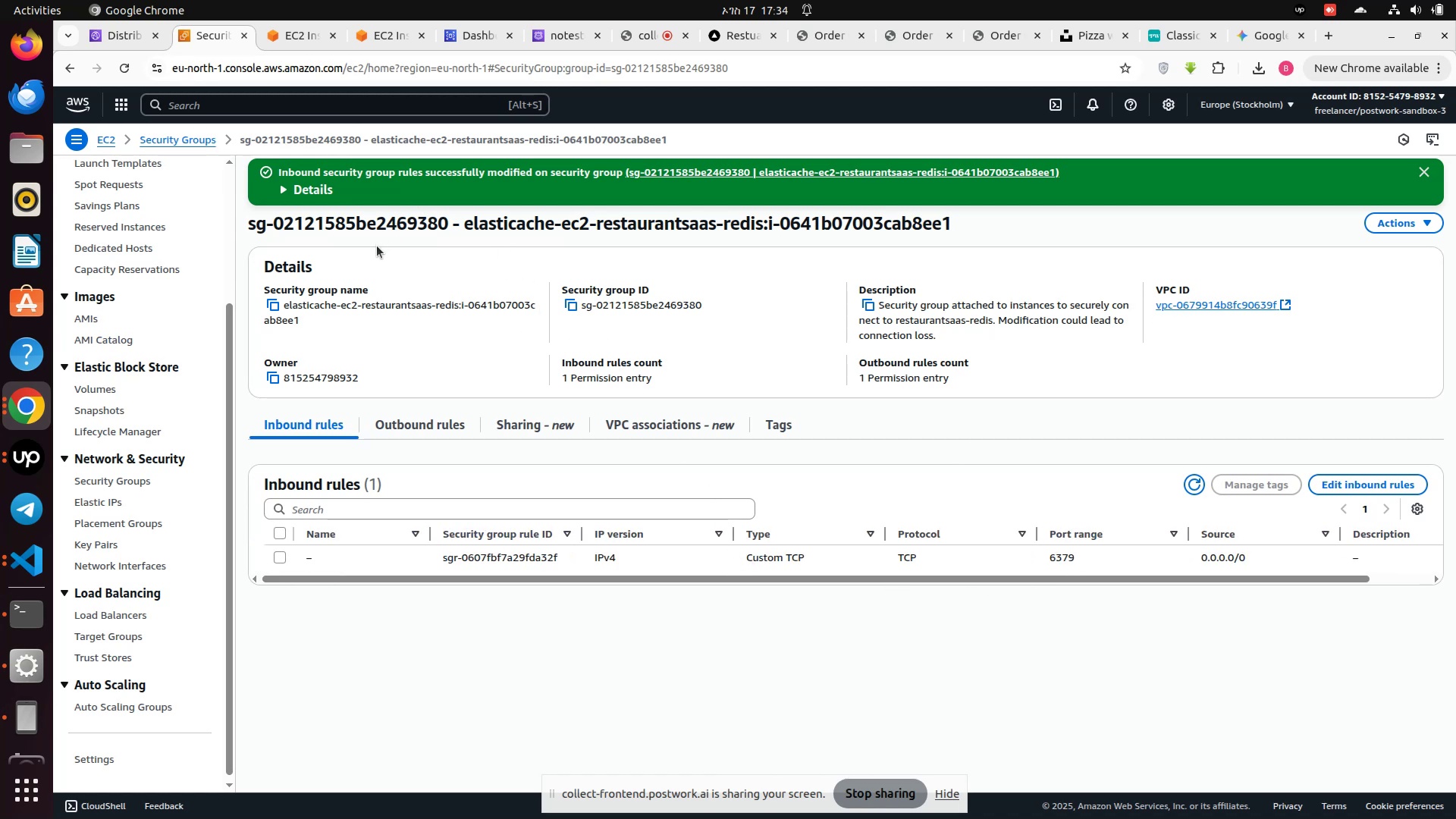 
left_click([166, 144])
 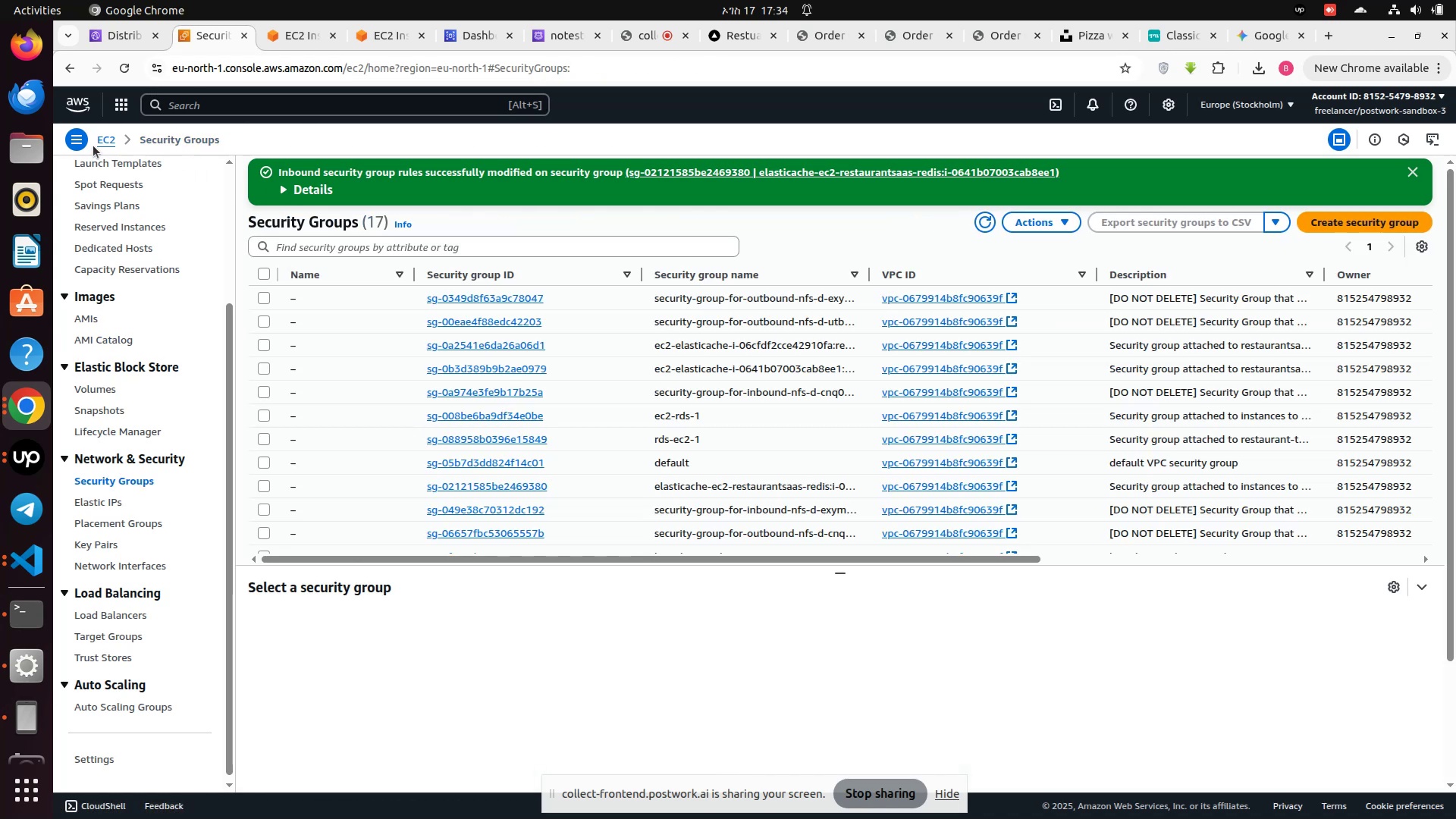 
scroll: coordinate [167, 310], scroll_direction: up, amount: 9.0
 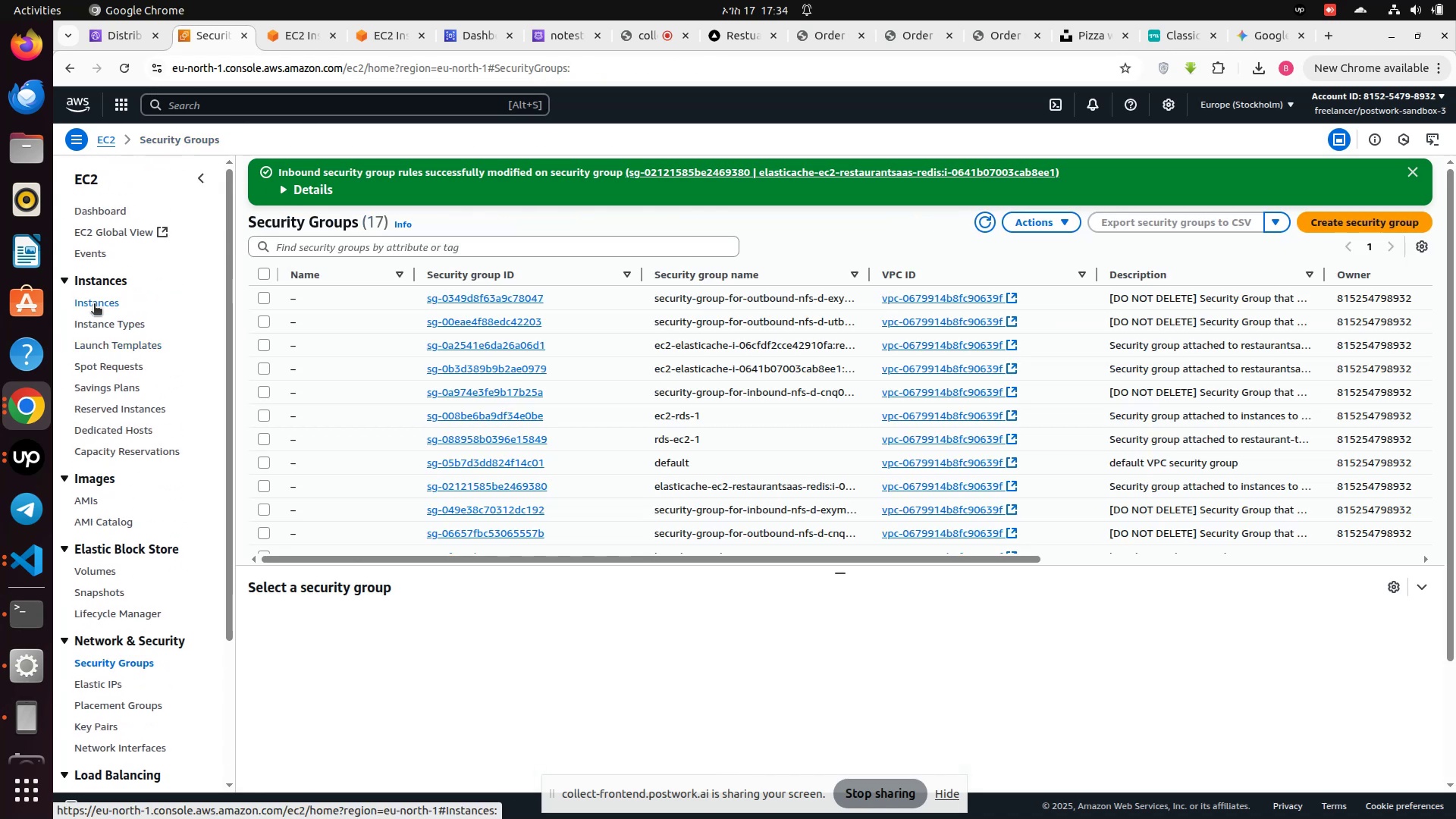 
left_click([94, 305])
 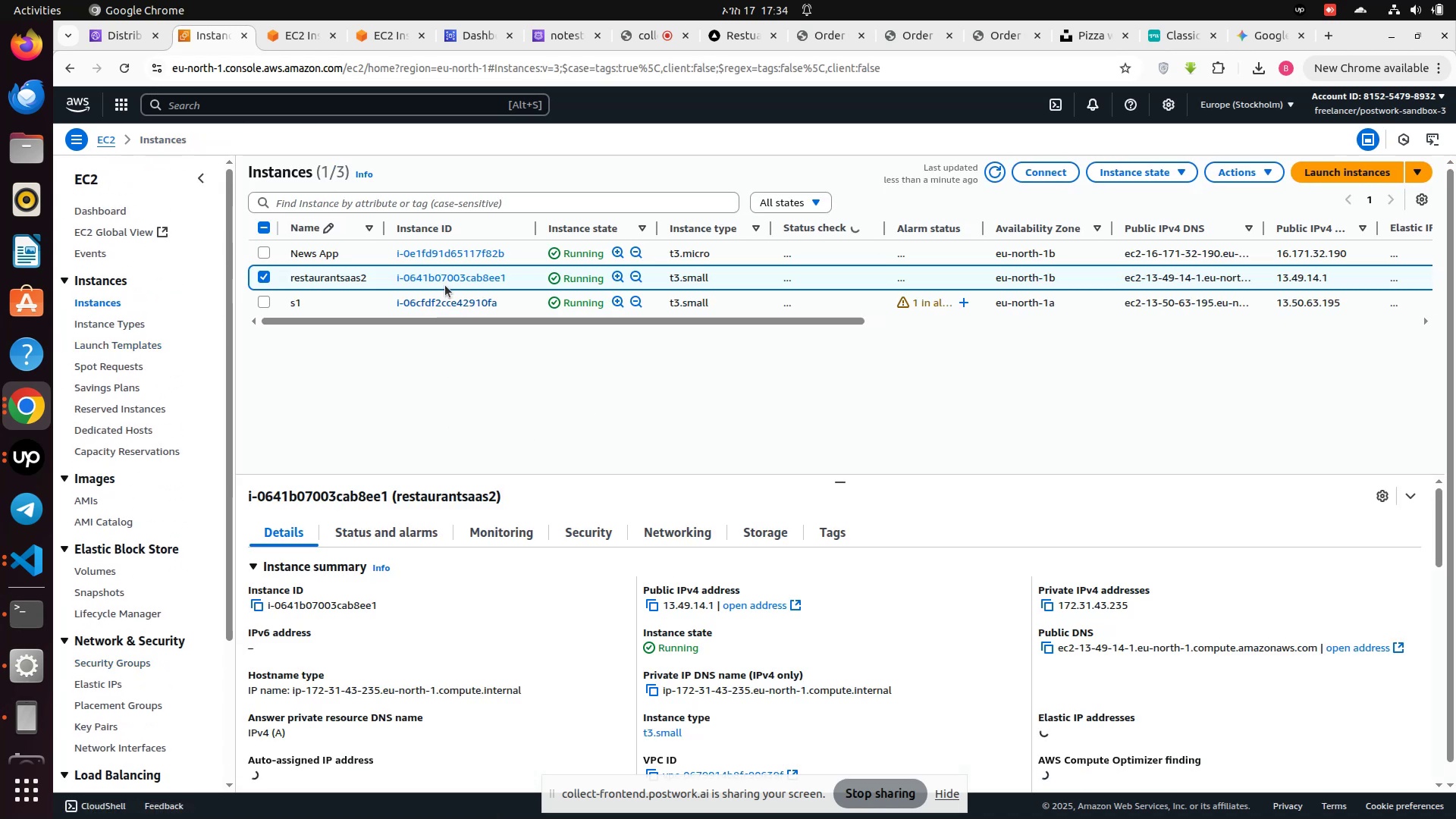 
scroll: coordinate [456, 449], scroll_direction: down, amount: 1.0
 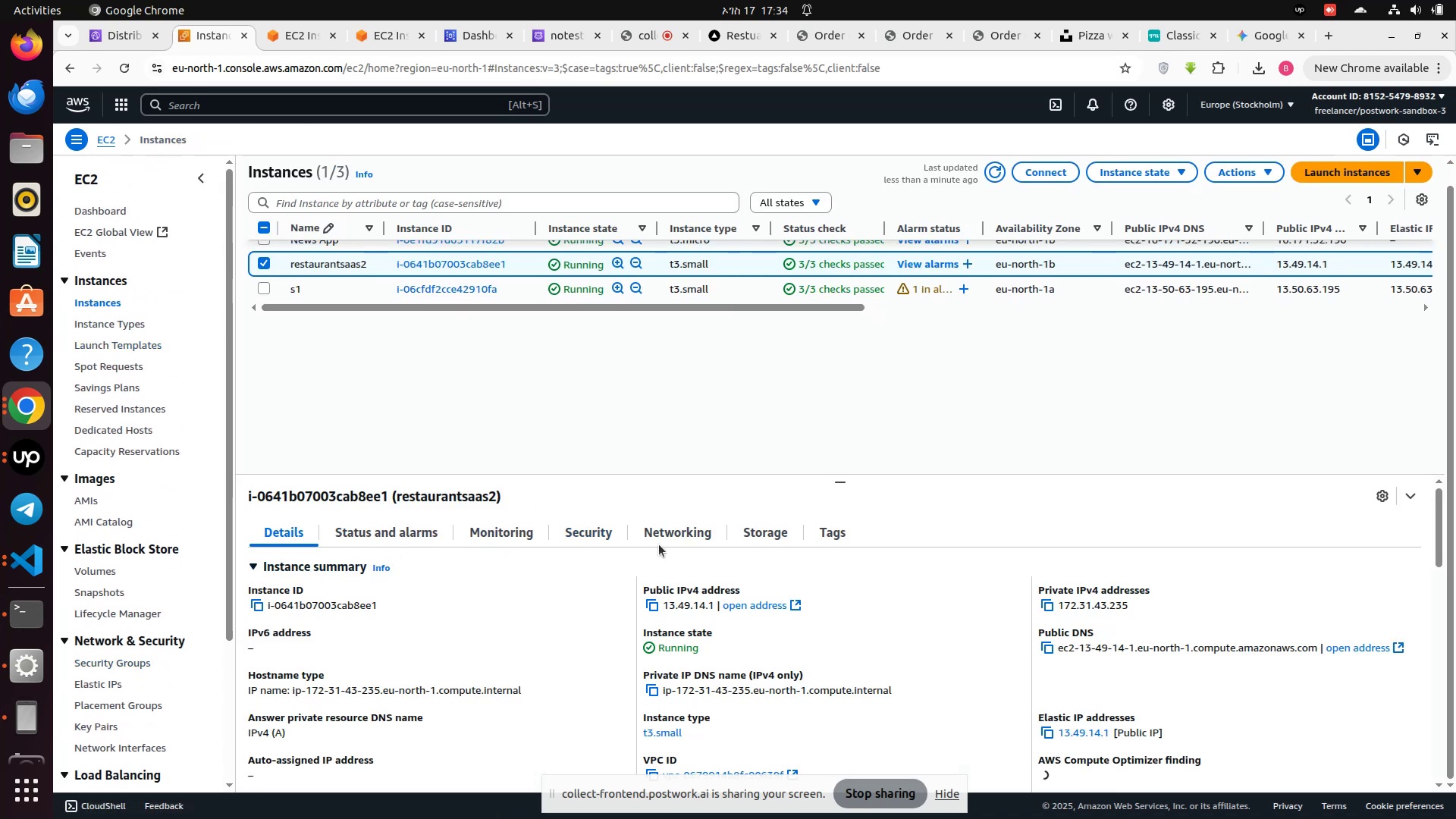 
left_click([581, 537])
 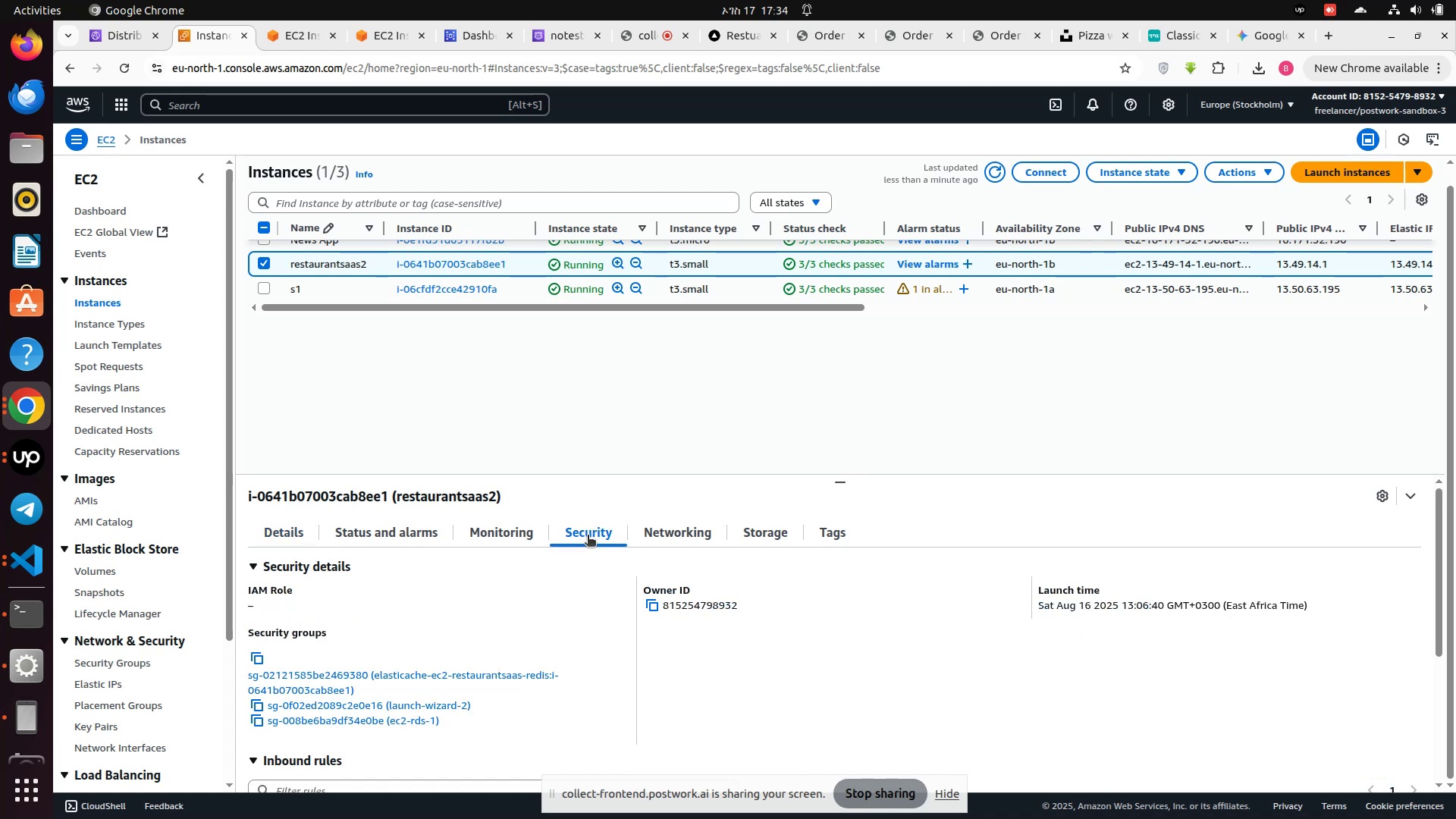 
scroll: coordinate [761, 642], scroll_direction: down, amount: 11.0
 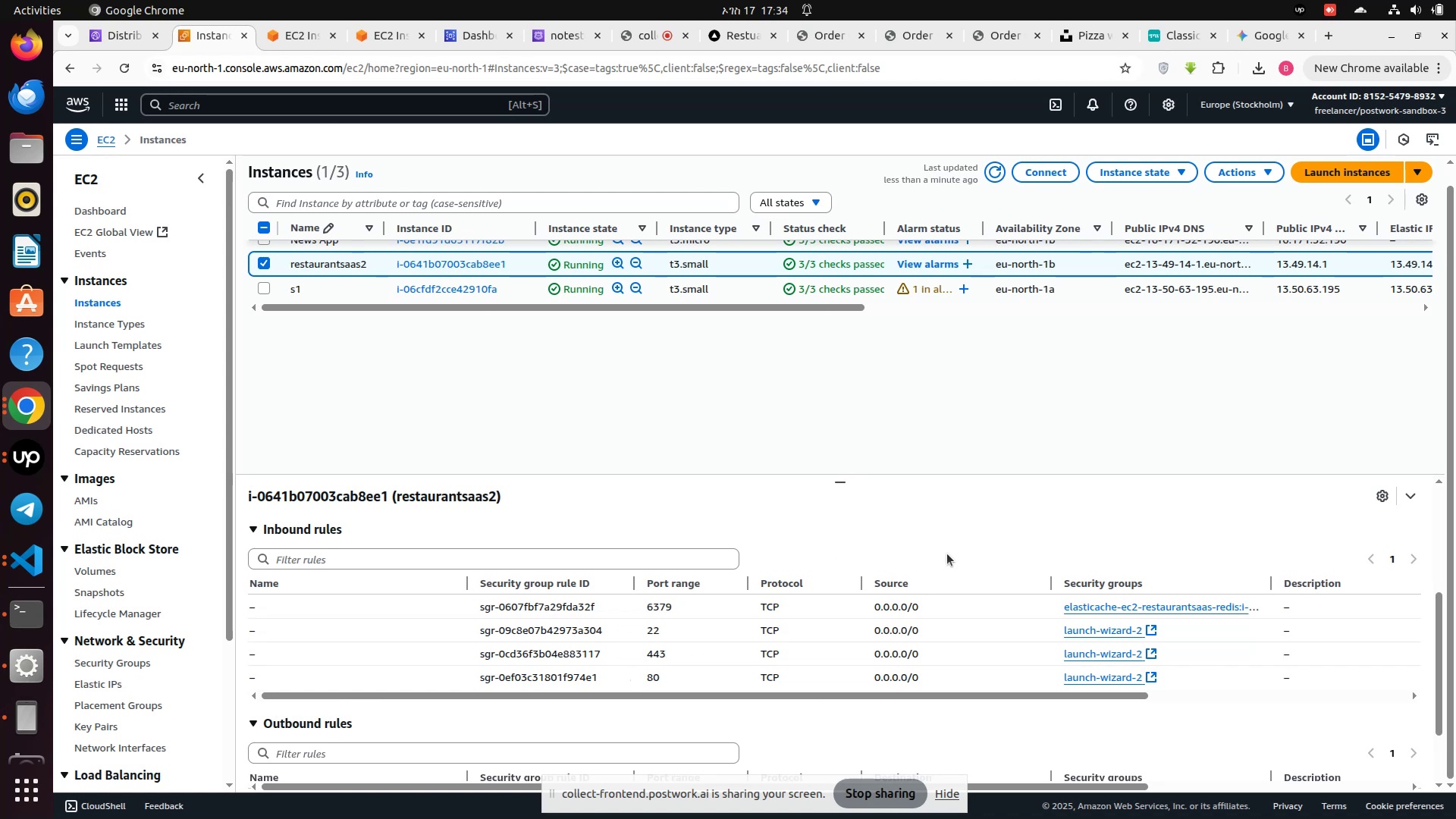 
wait(5.7)
 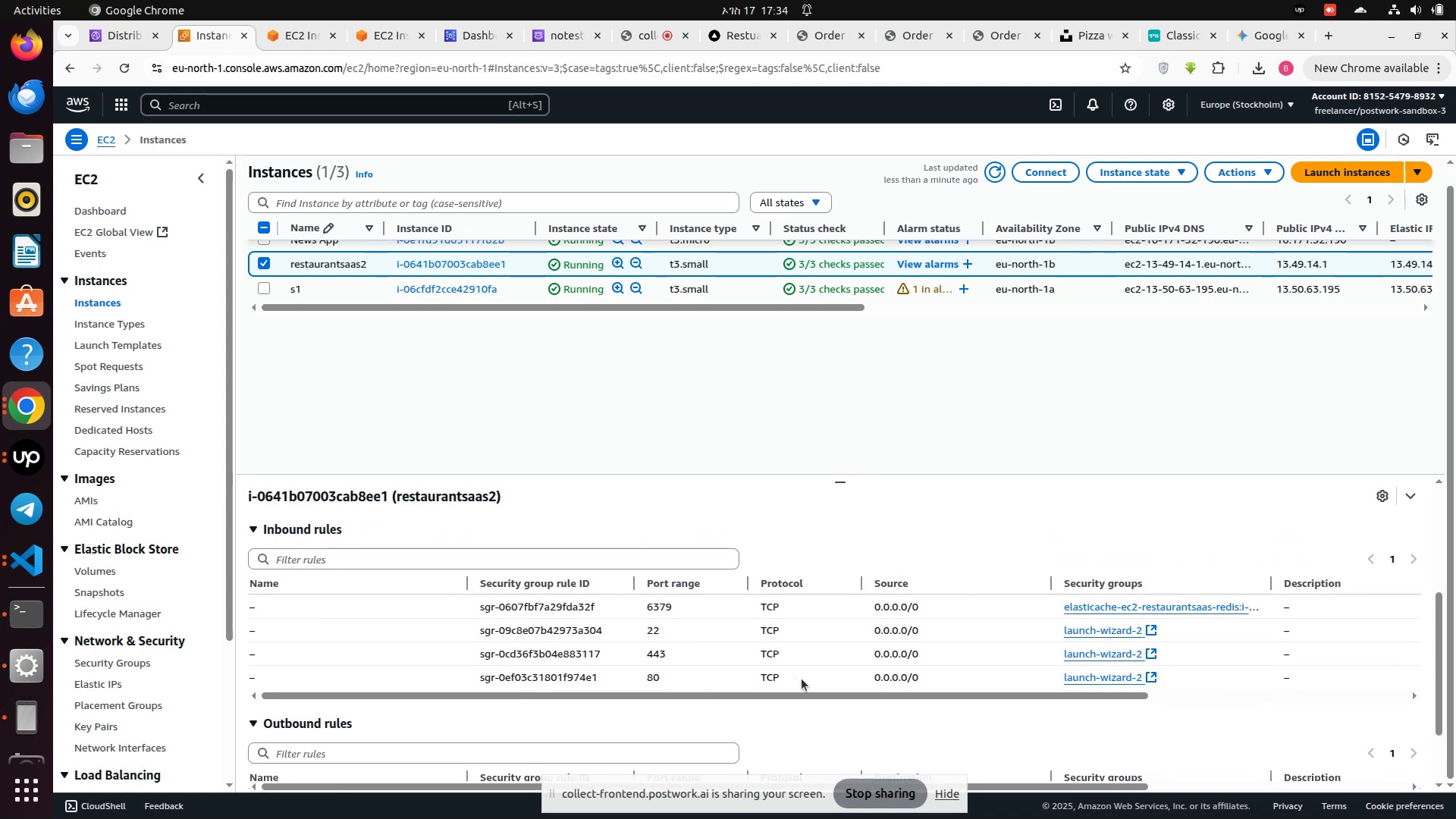 
left_click([565, 604])
 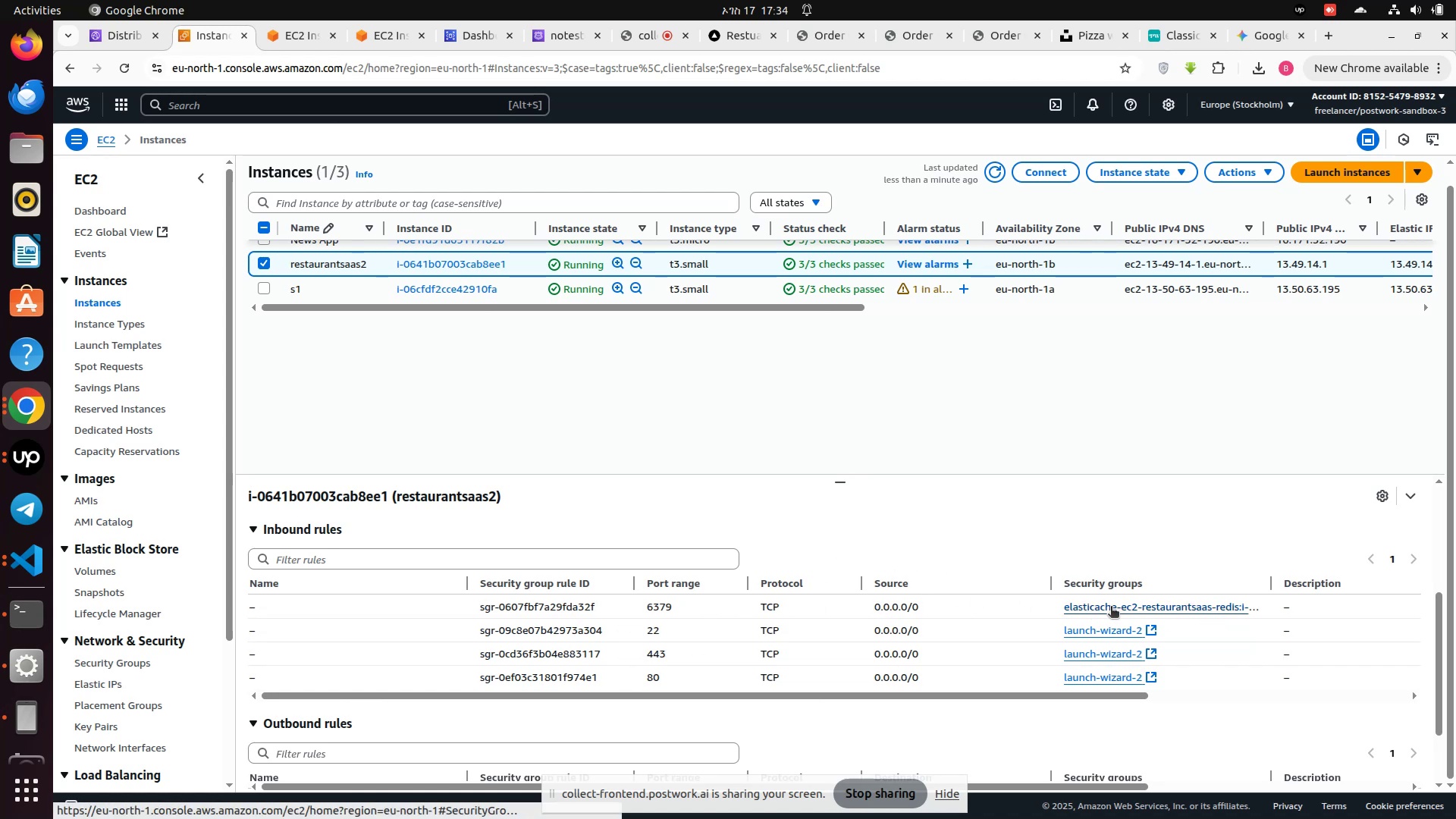 
wait(7.1)
 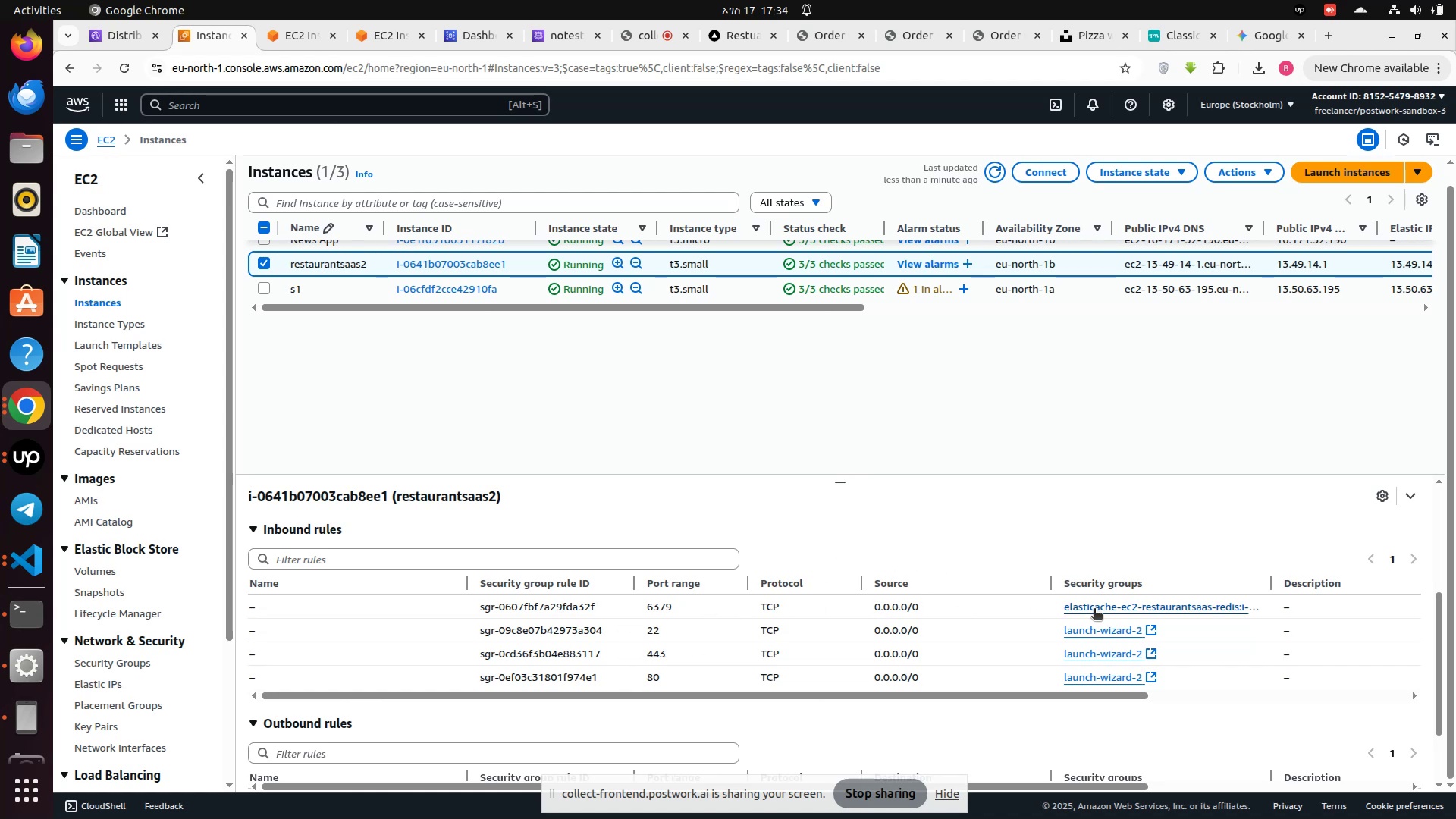 
scroll: coordinate [419, 378], scroll_direction: up, amount: 2.0
 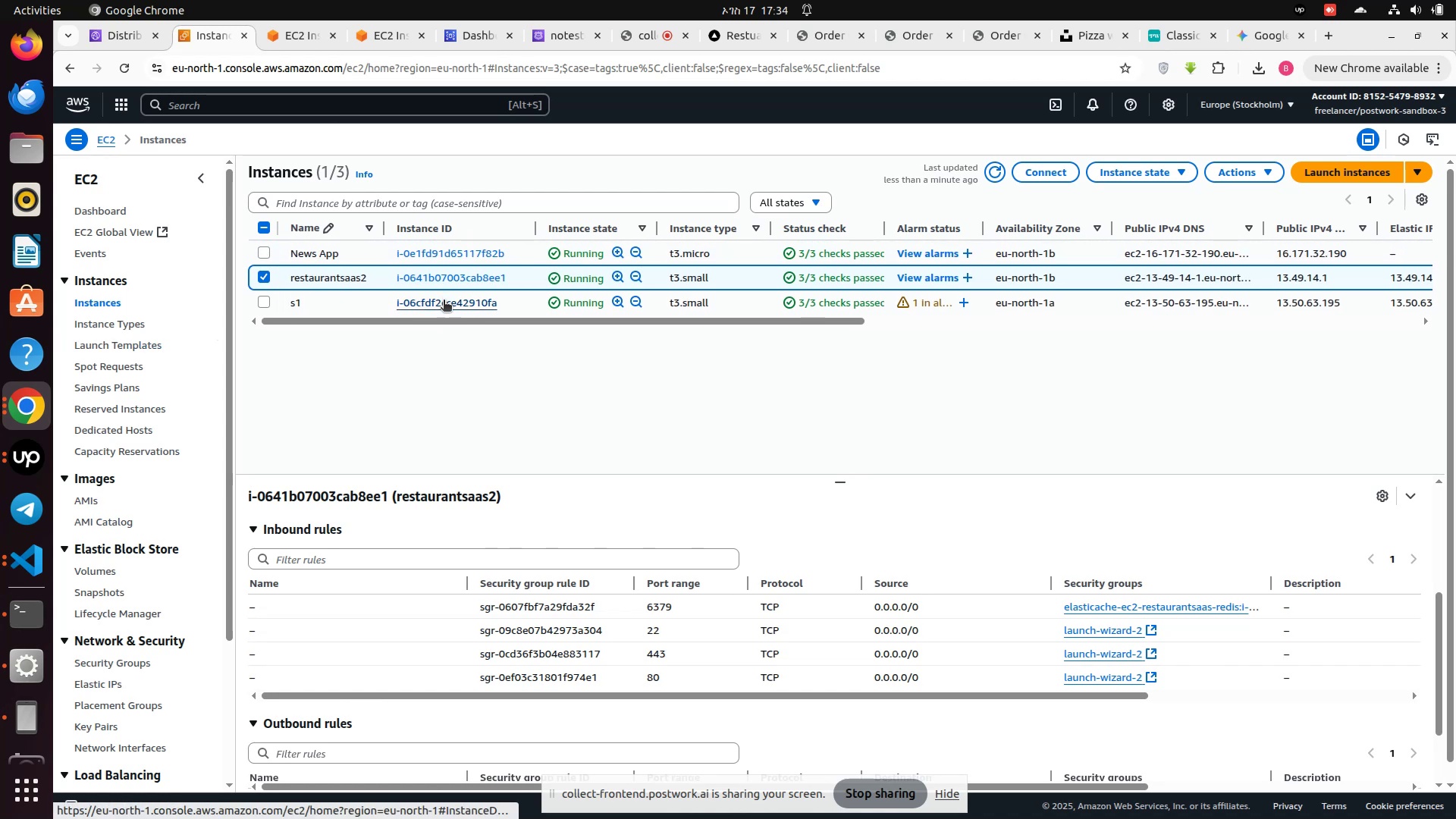 
left_click([444, 301])
 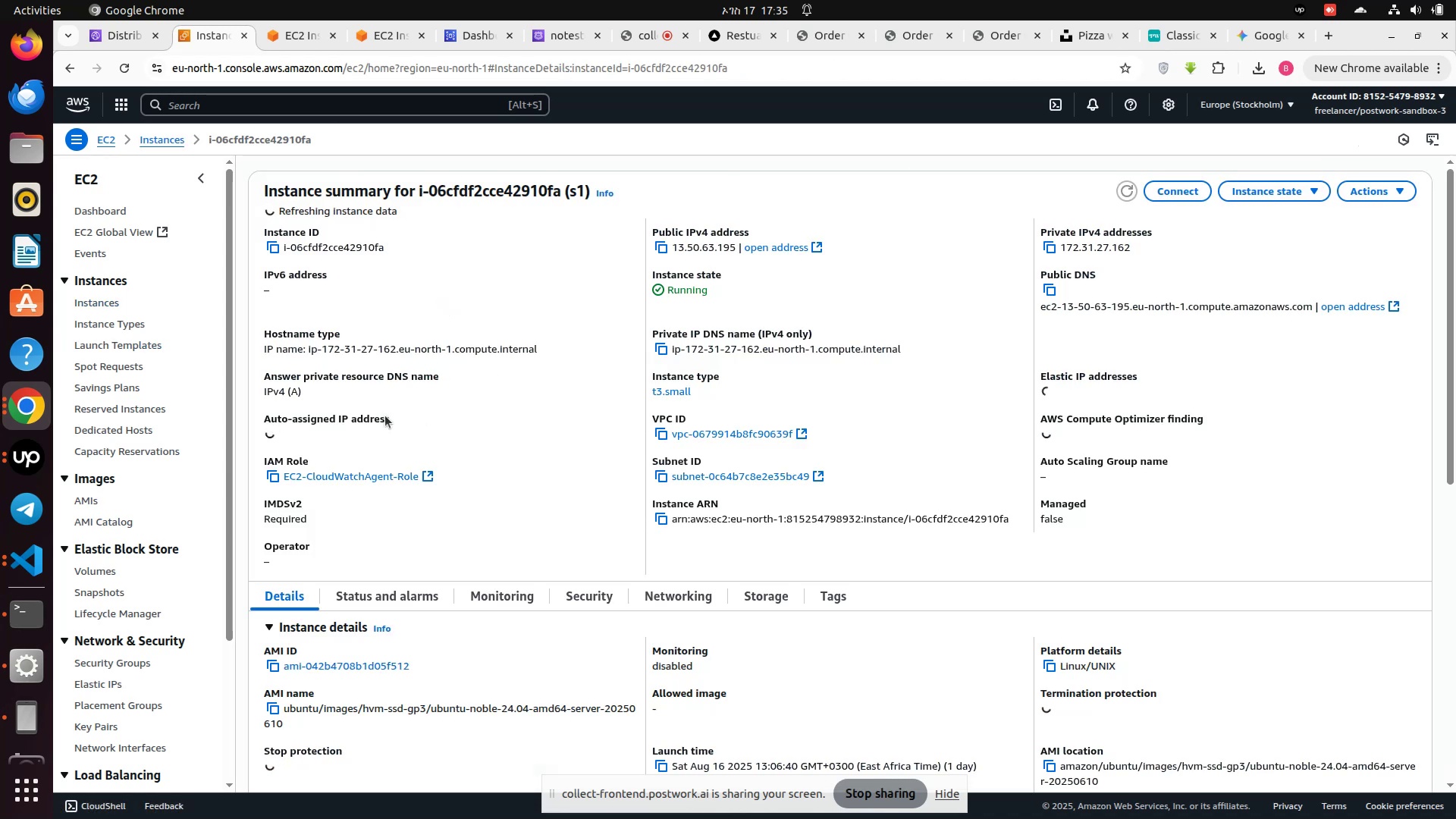 
scroll: coordinate [437, 434], scroll_direction: up, amount: 5.0
 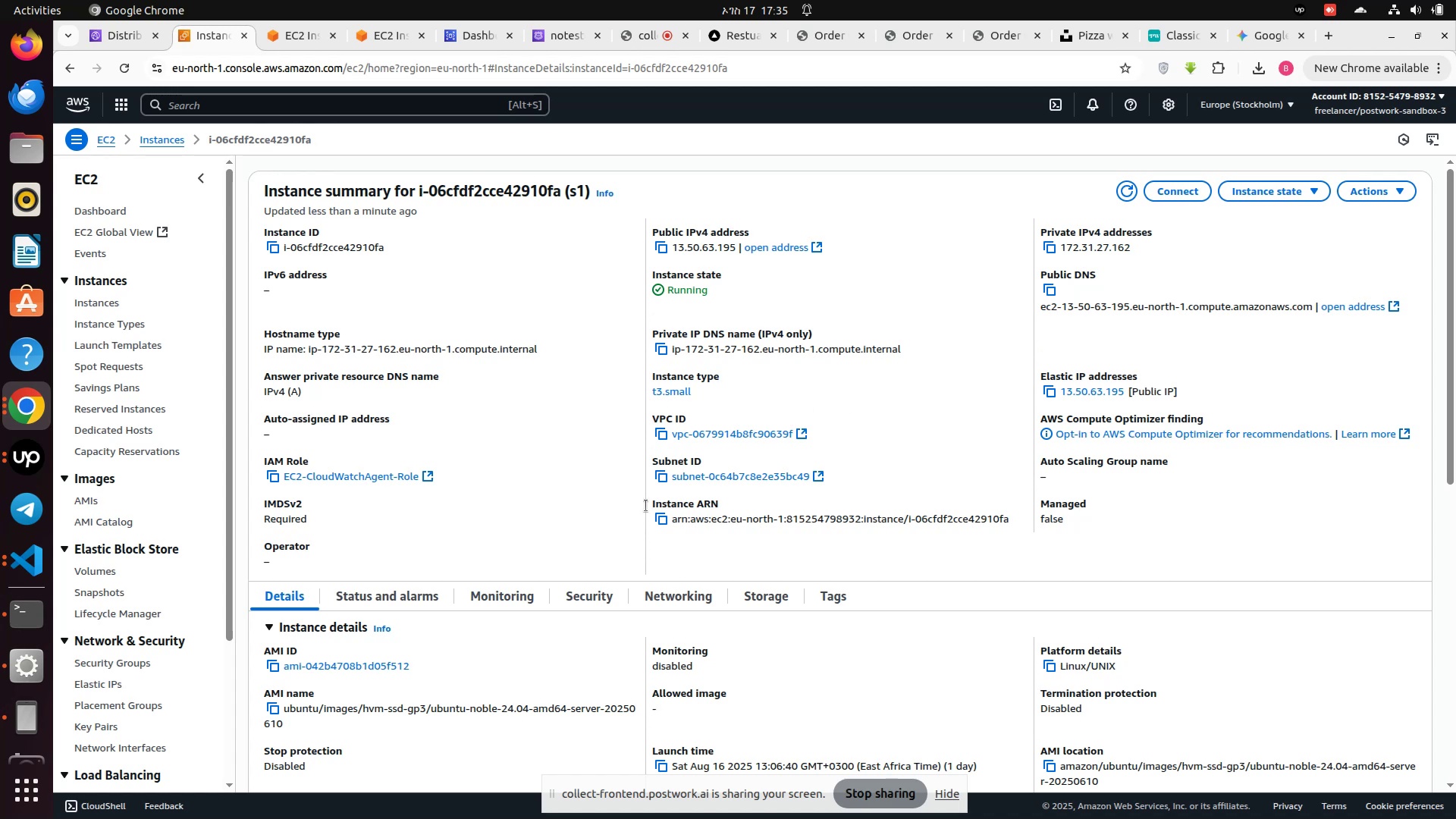 
left_click([579, 595])
 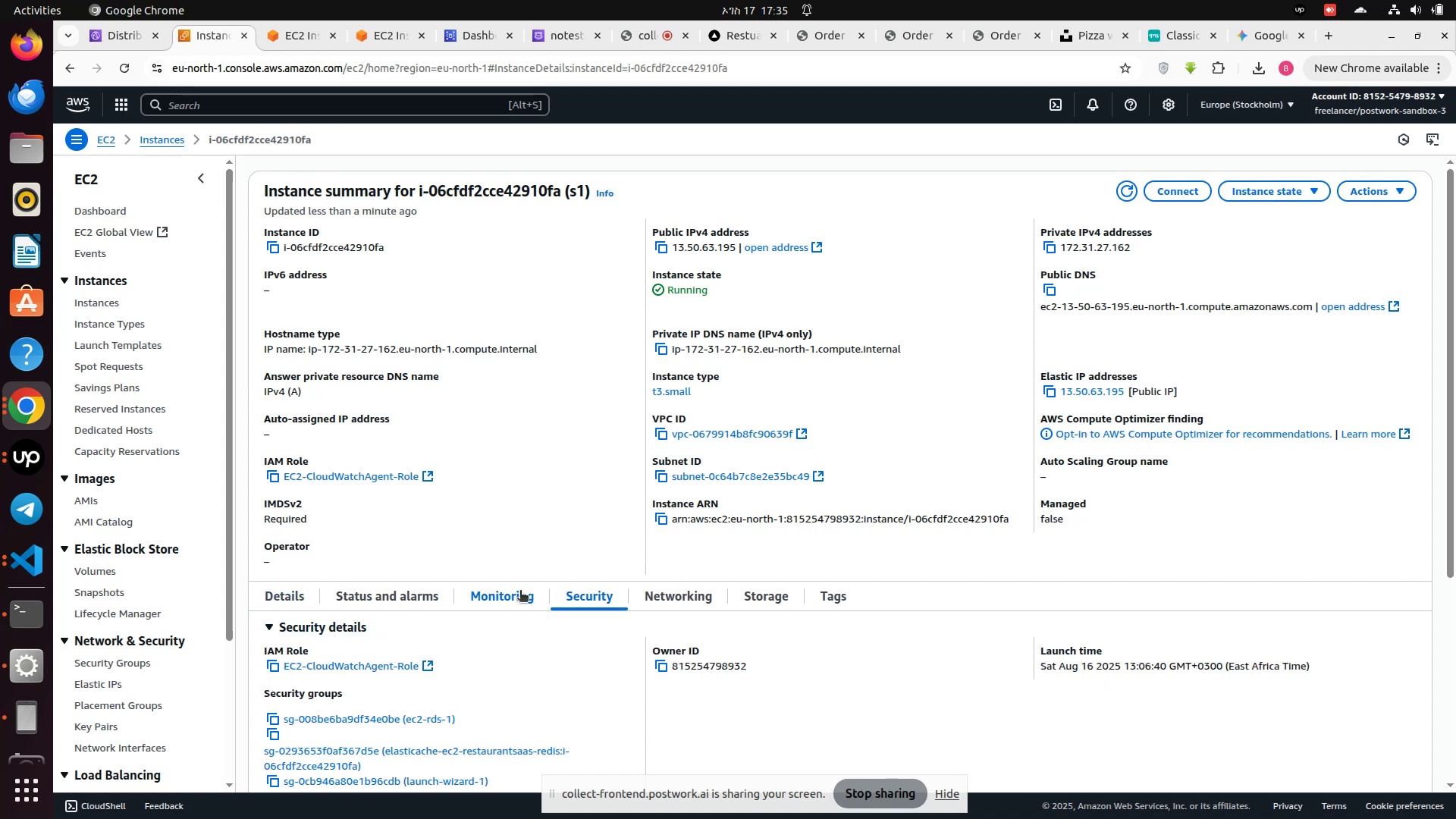 
scroll: coordinate [619, 591], scroll_direction: down, amount: 3.0
 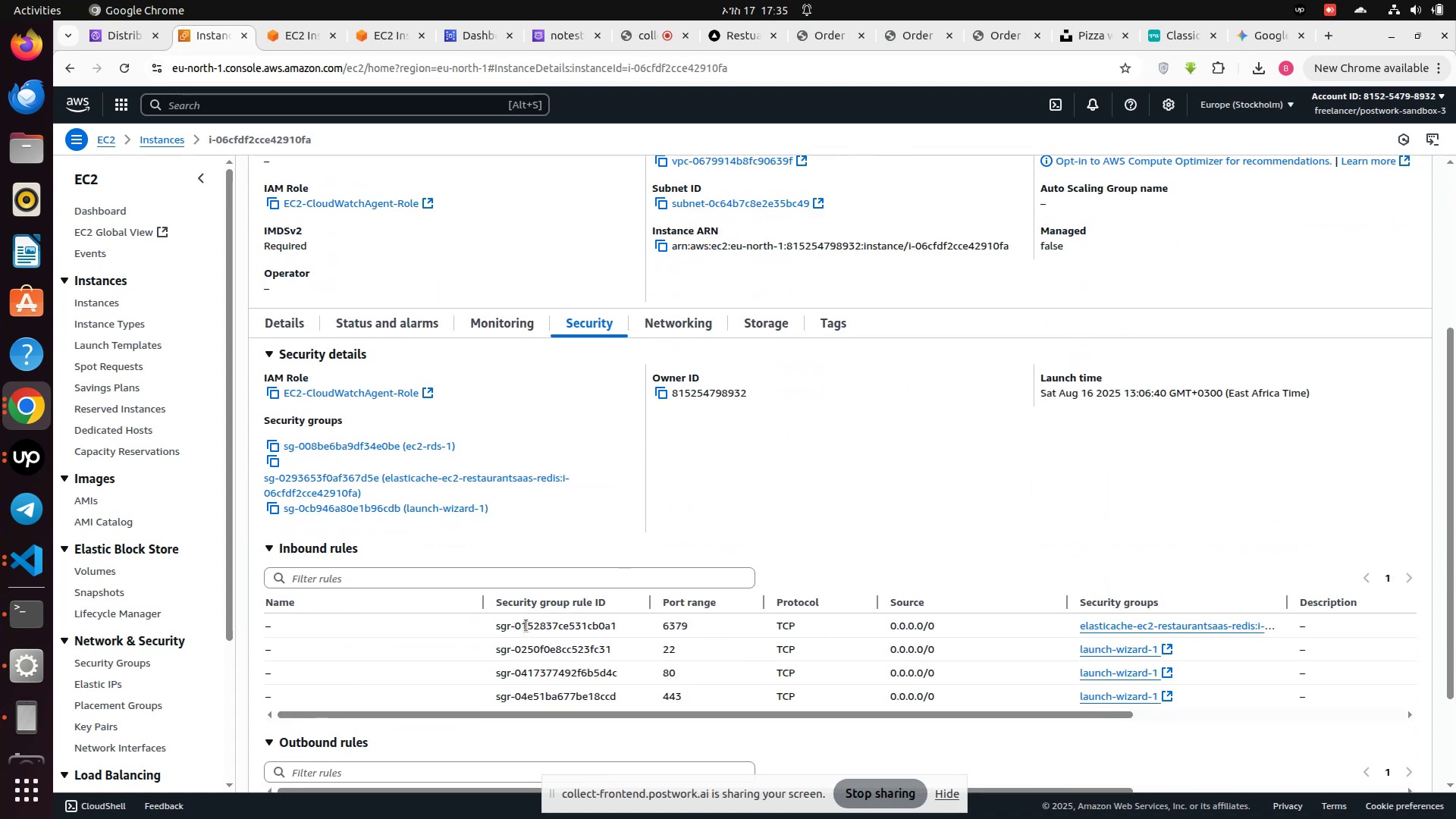 
wait(5.72)
 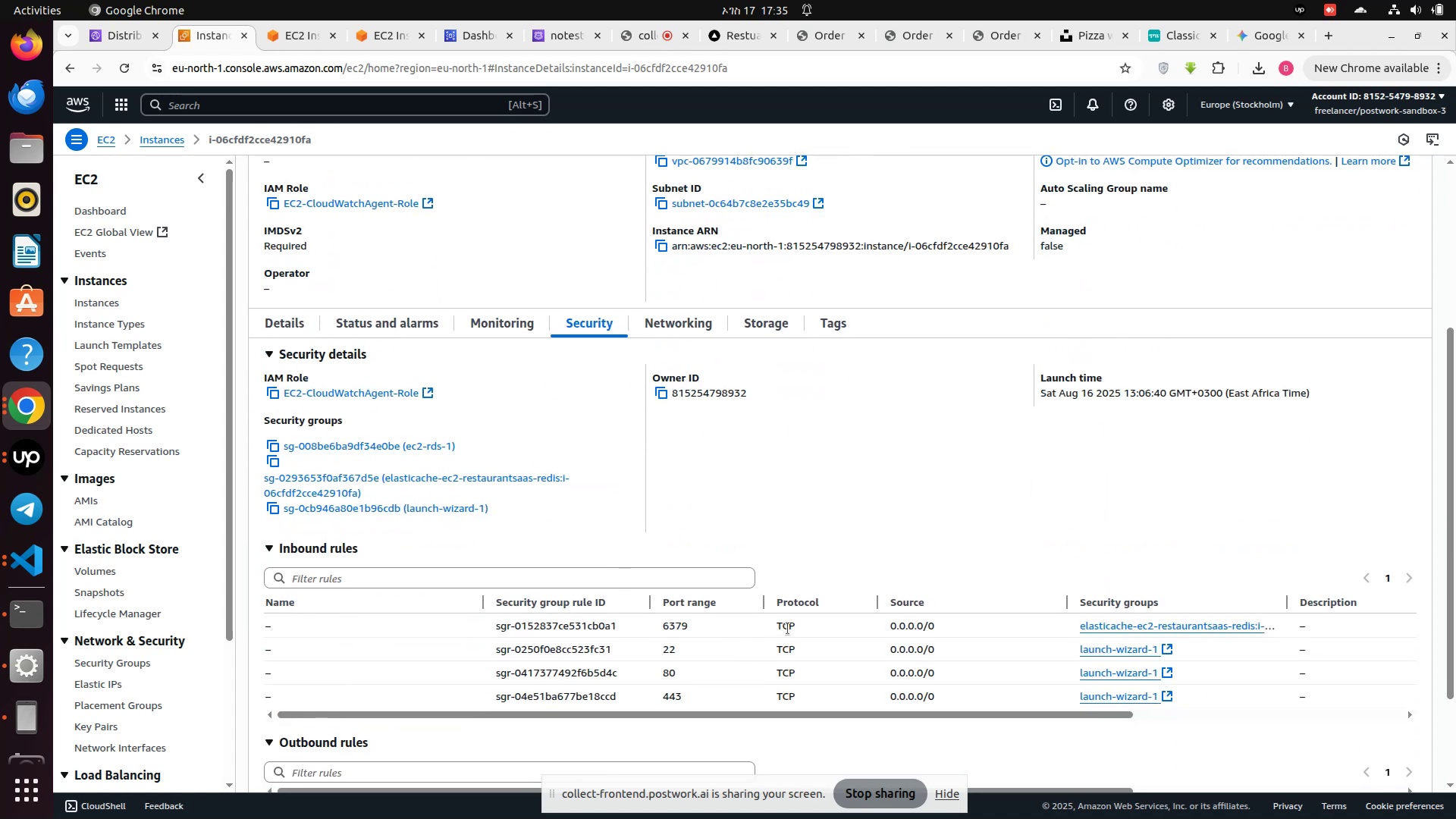 
left_click([1094, 625])
 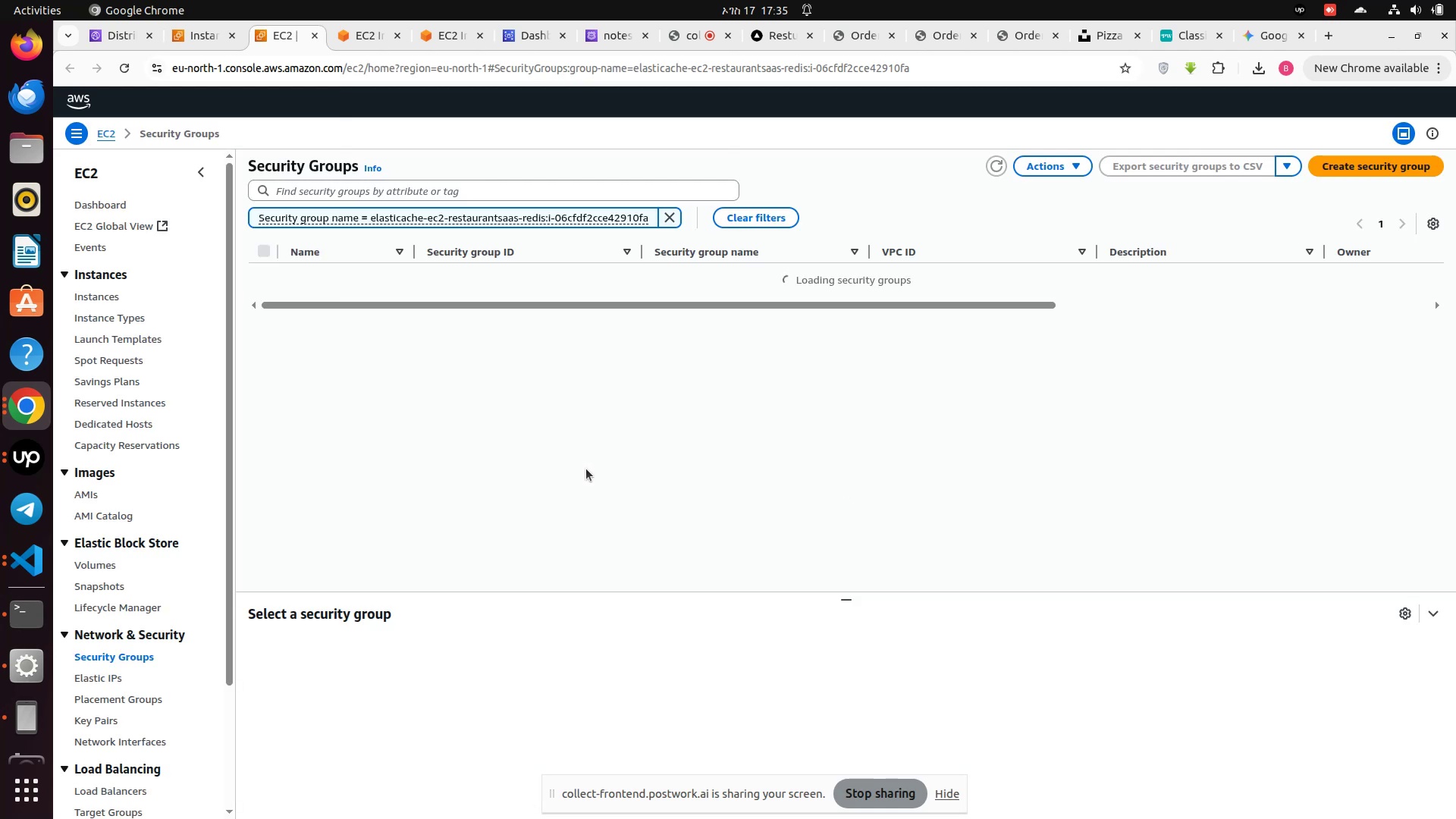 
wait(13.1)
 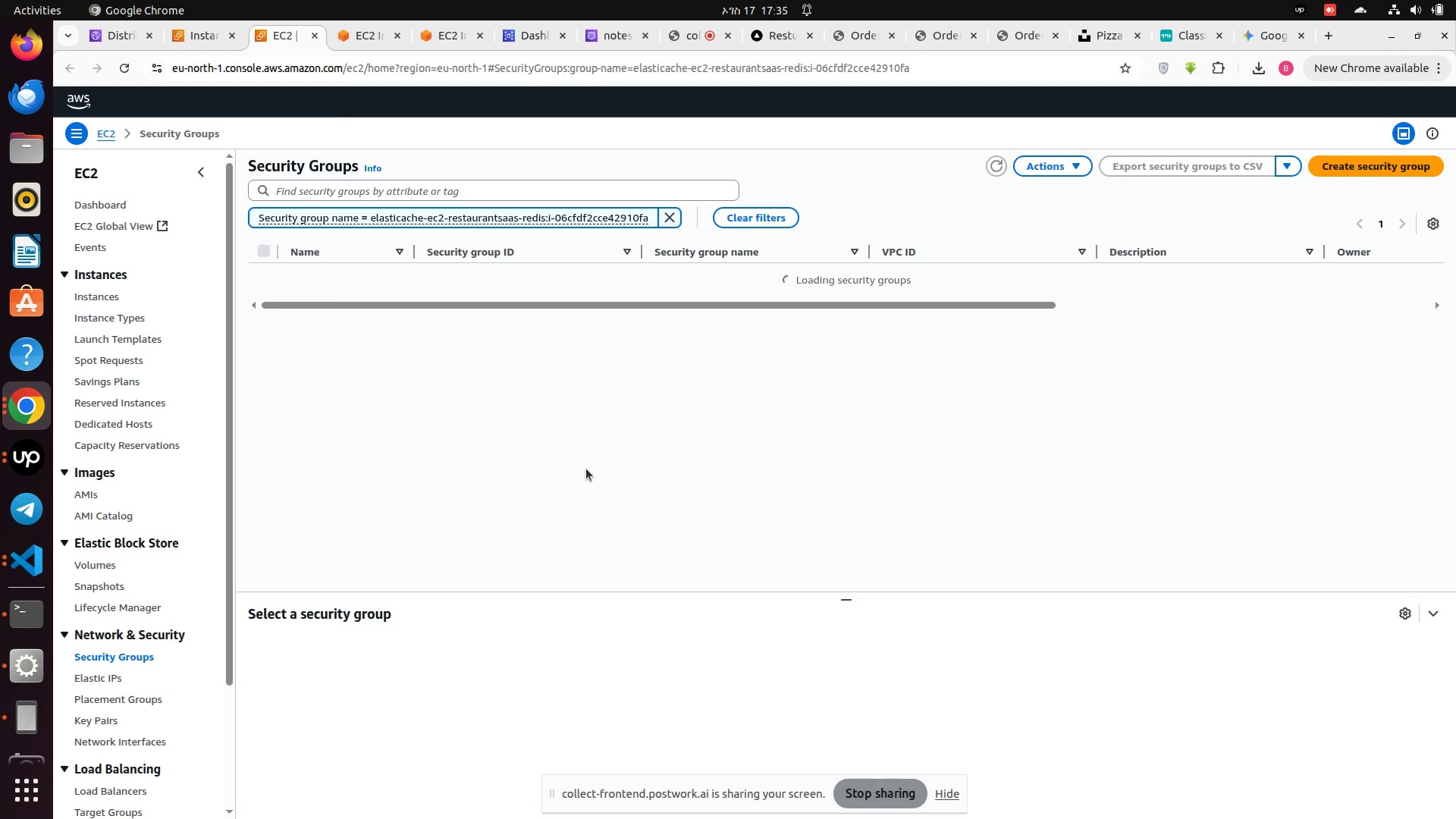 
left_click_drag(start_coordinate=[635, 302], to_coordinate=[395, 296])
 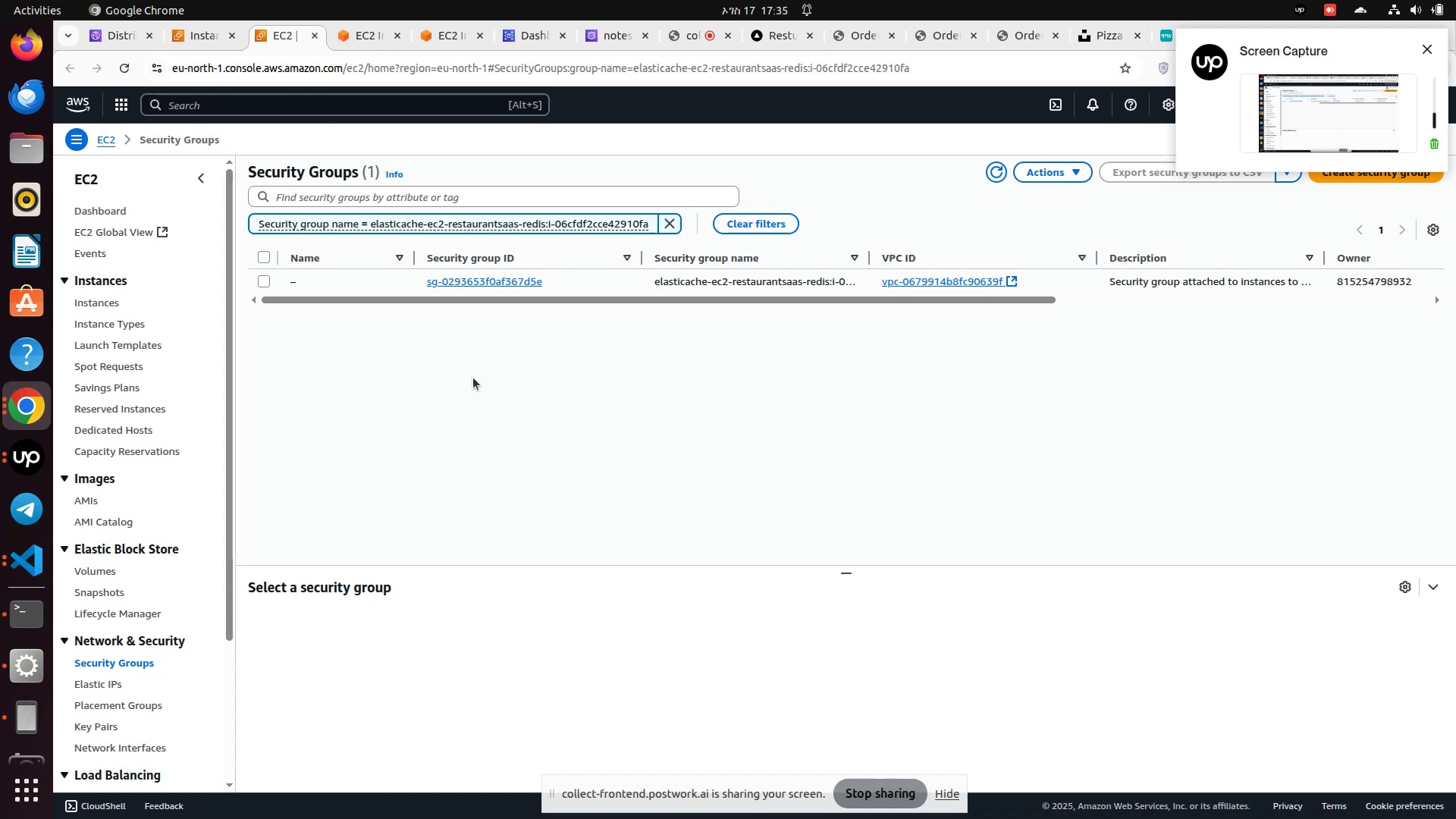 
left_click([473, 378])
 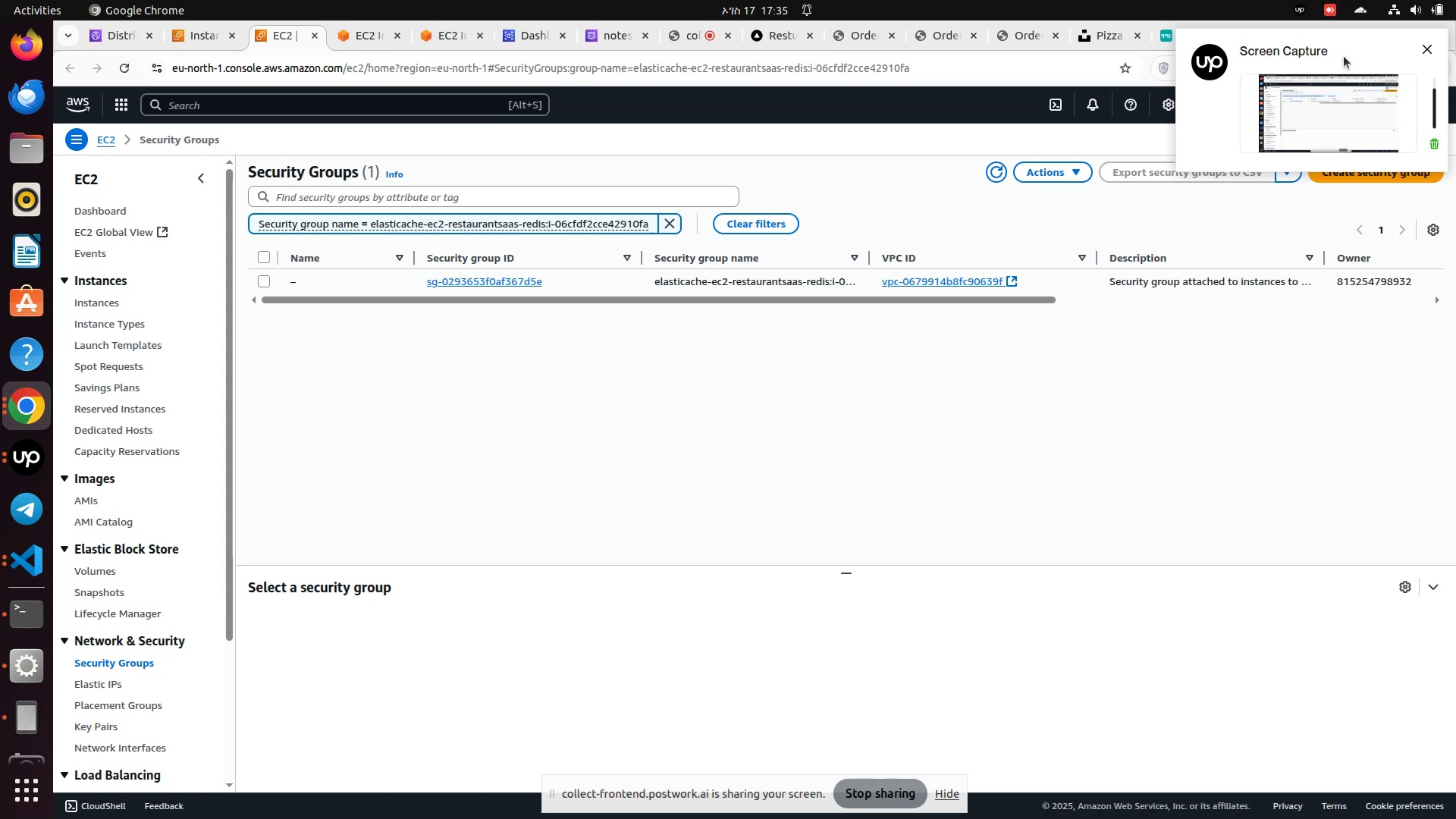 
wait(8.21)
 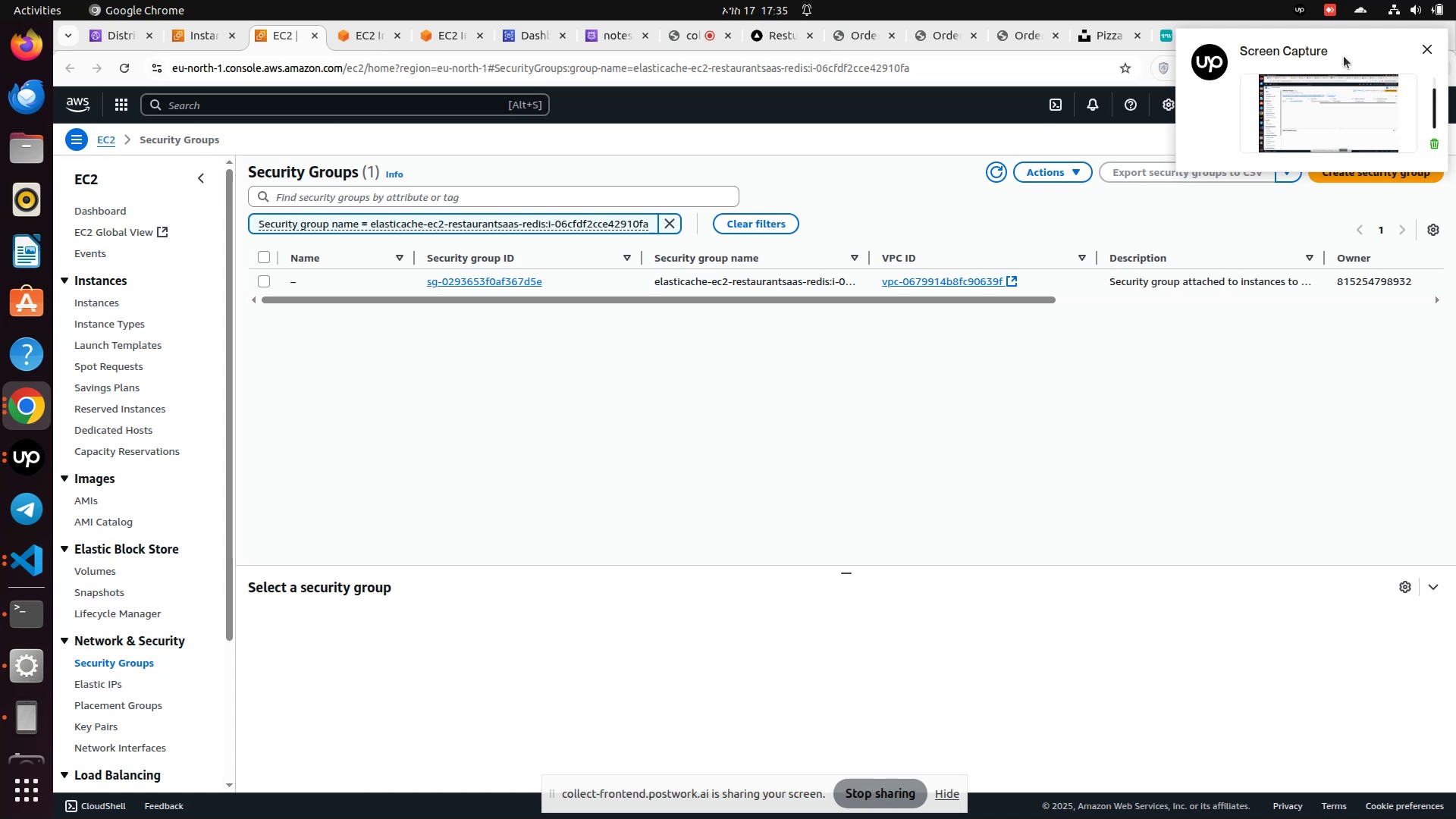 
left_click([126, 108])
 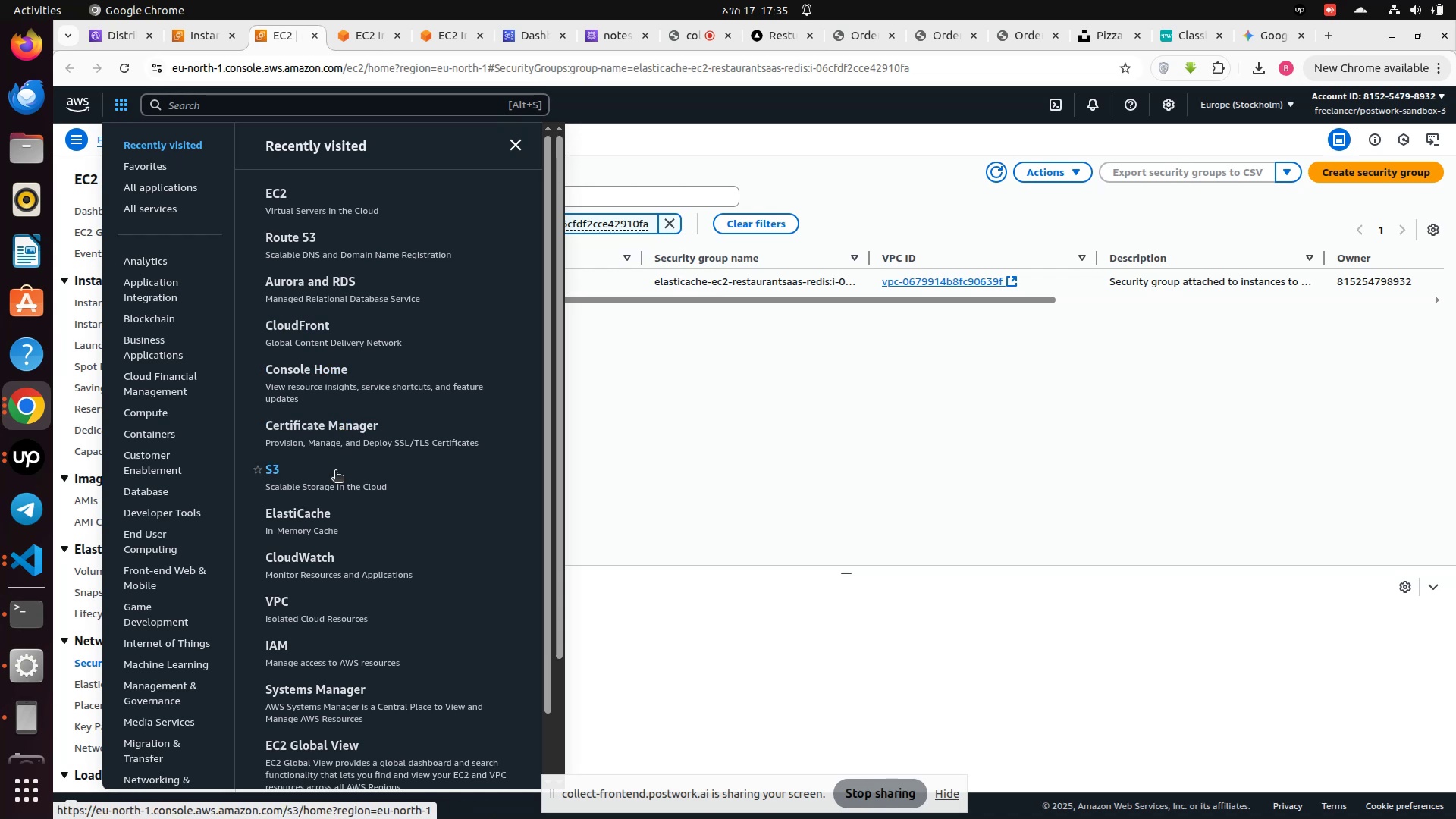 
left_click([311, 522])
 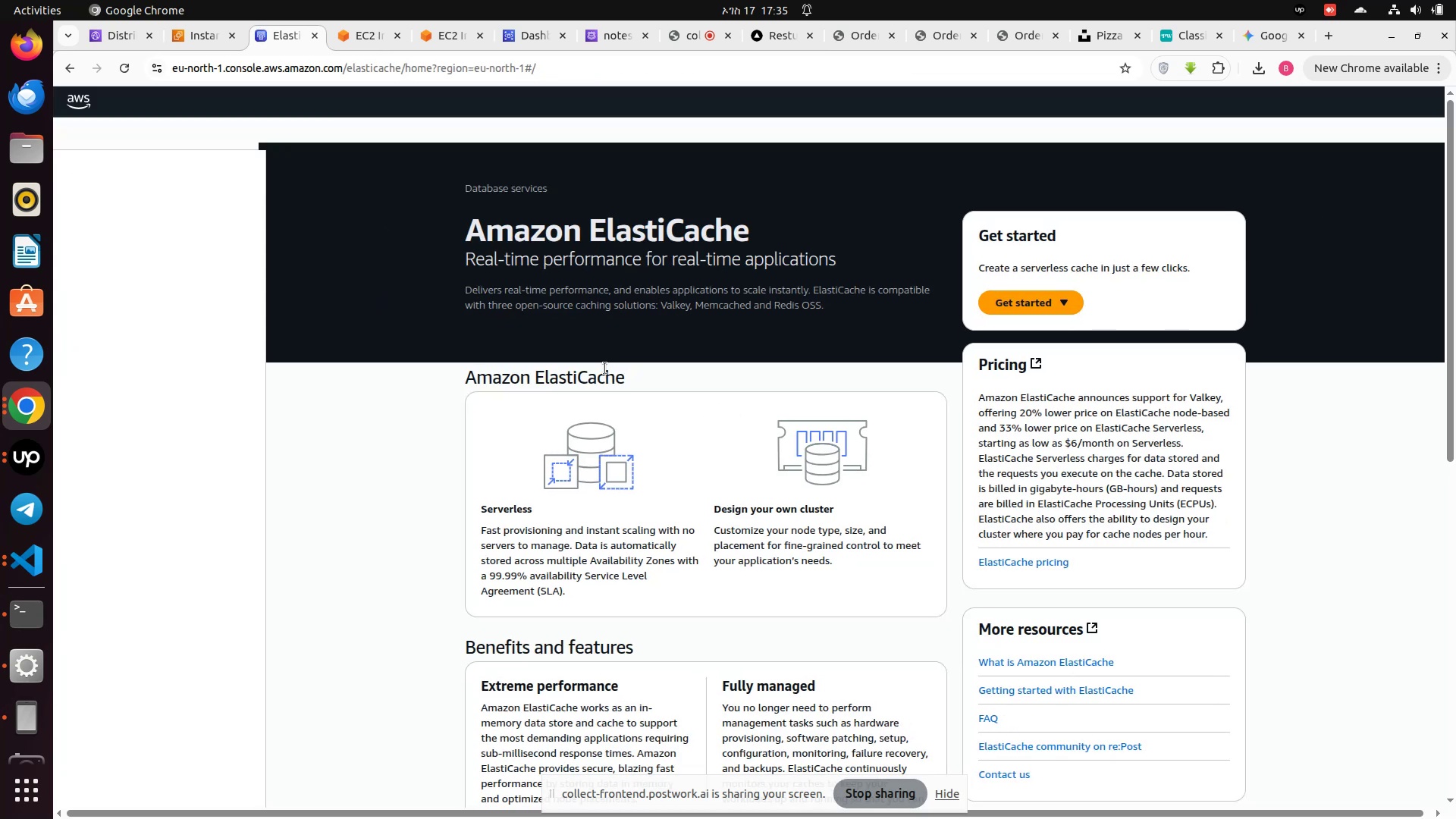 
wait(7.6)
 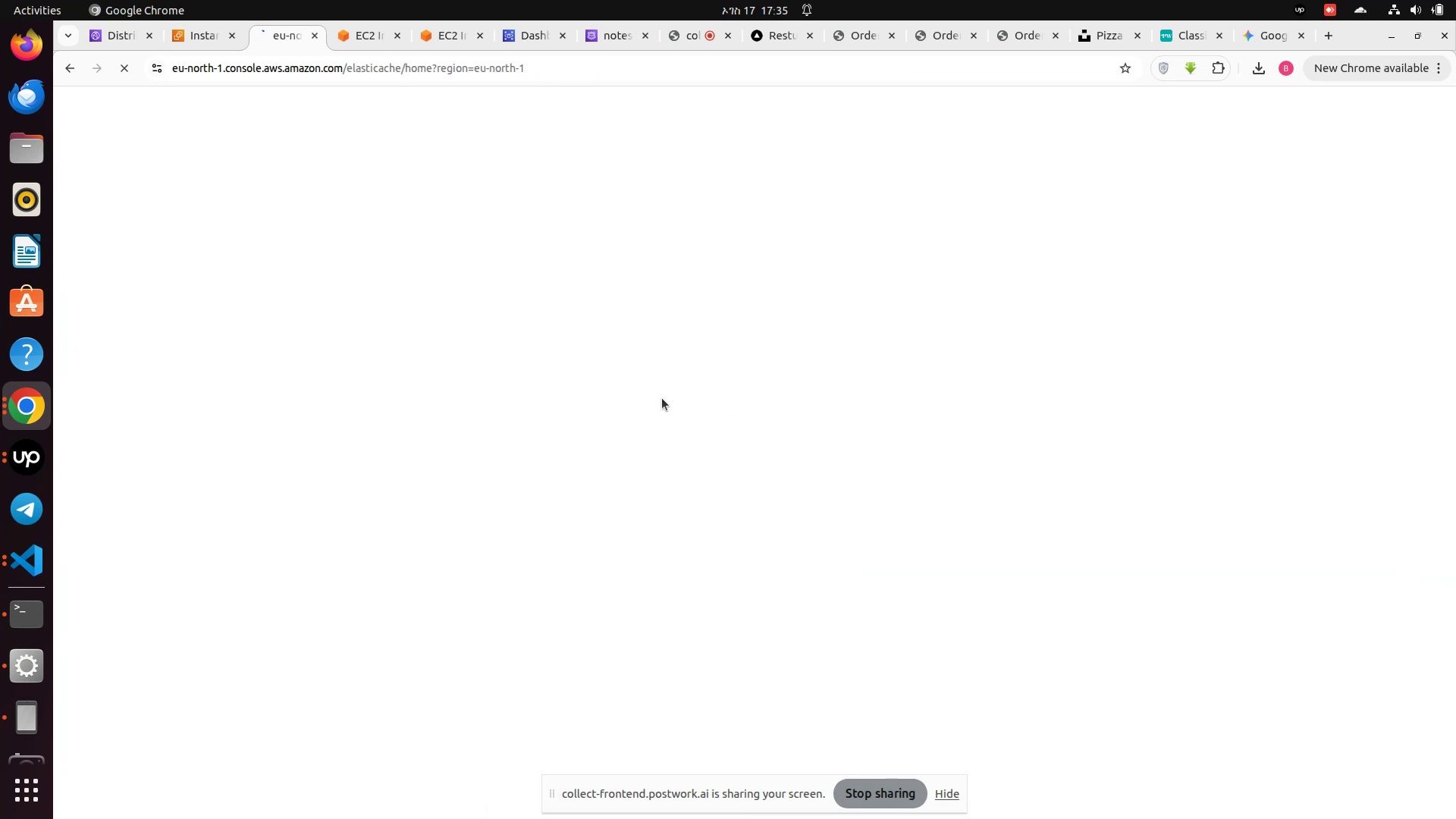 
left_click([680, 36])
 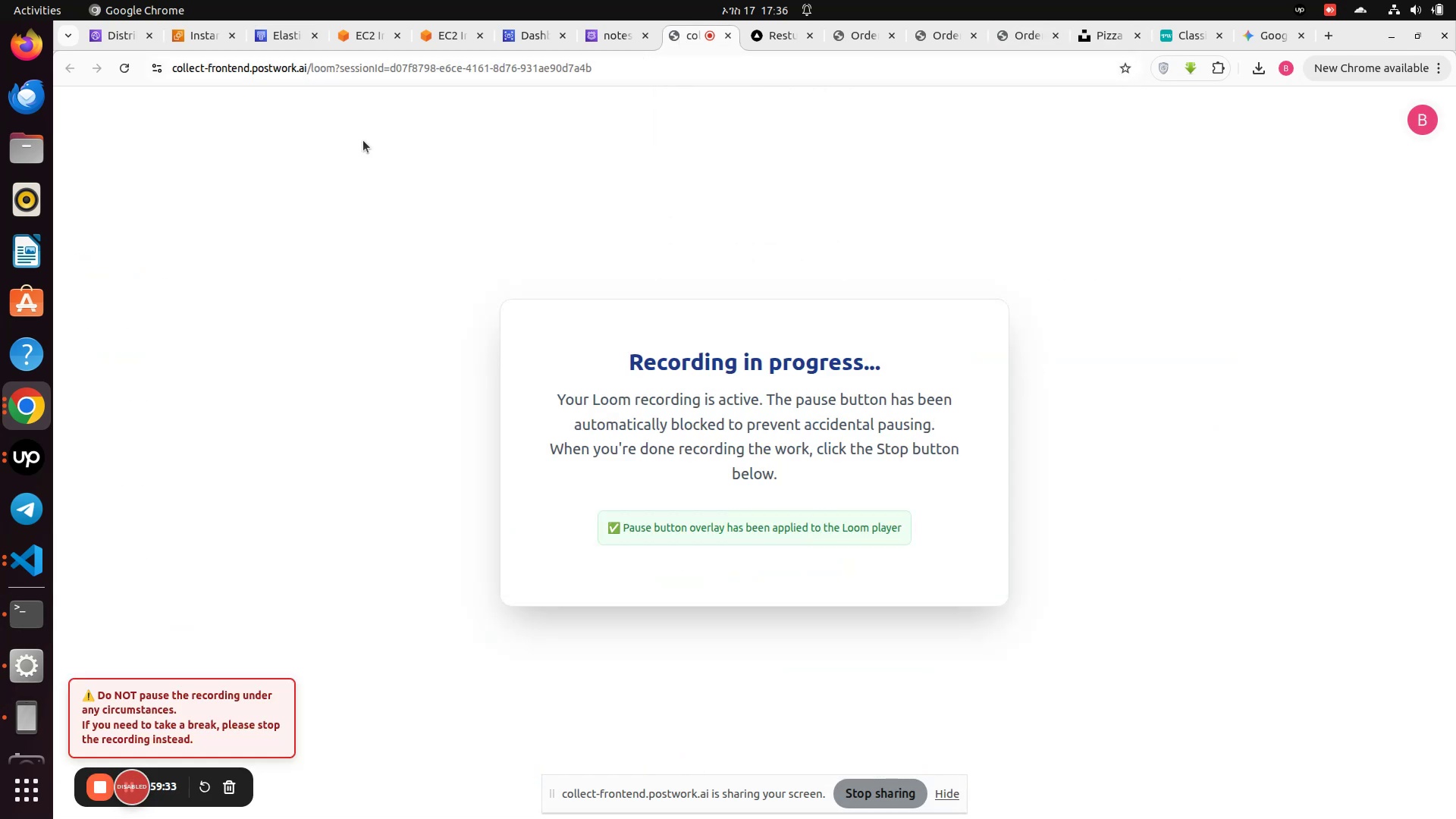 
left_click([21, 465])
 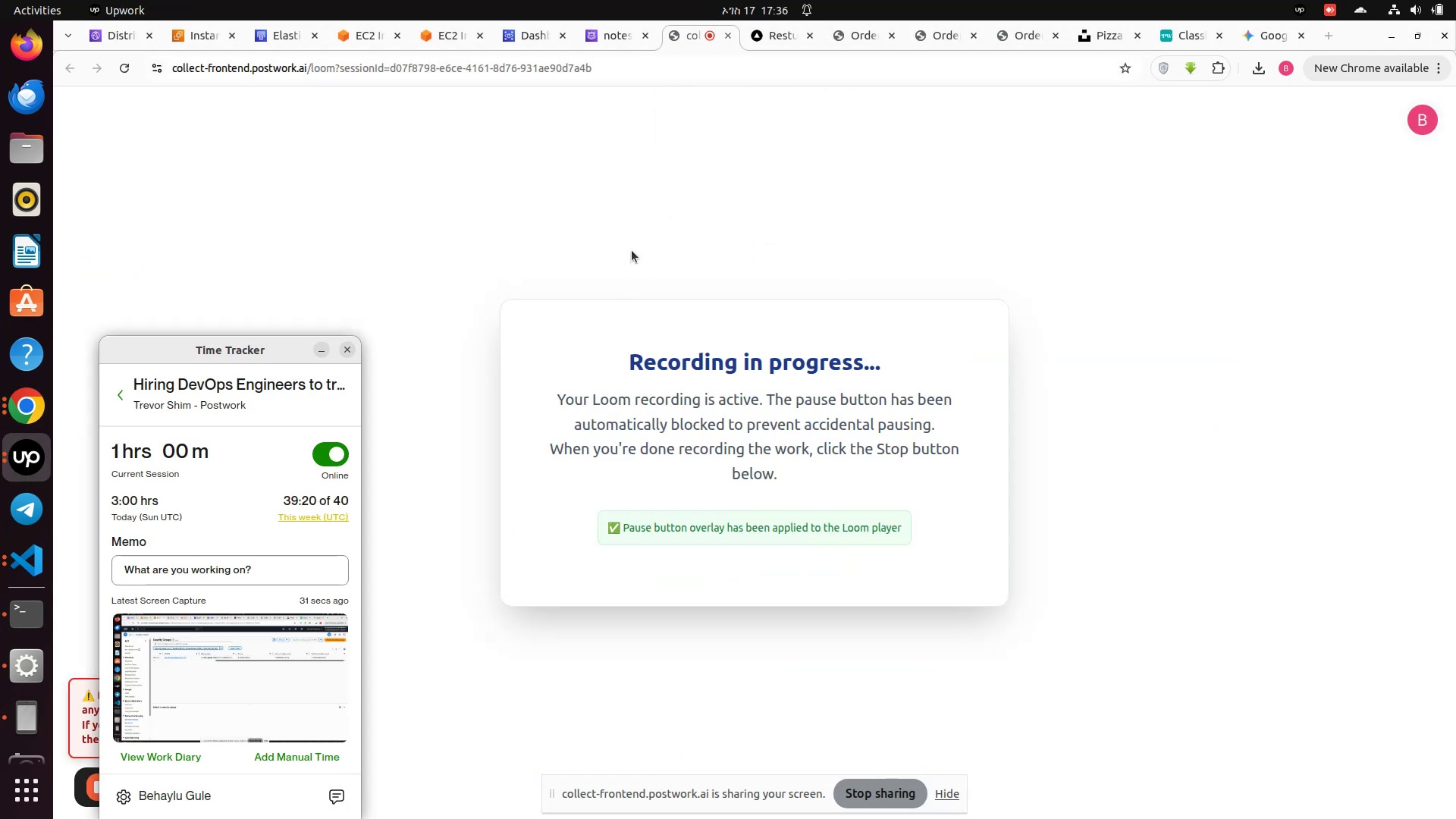 
left_click([632, 250])
 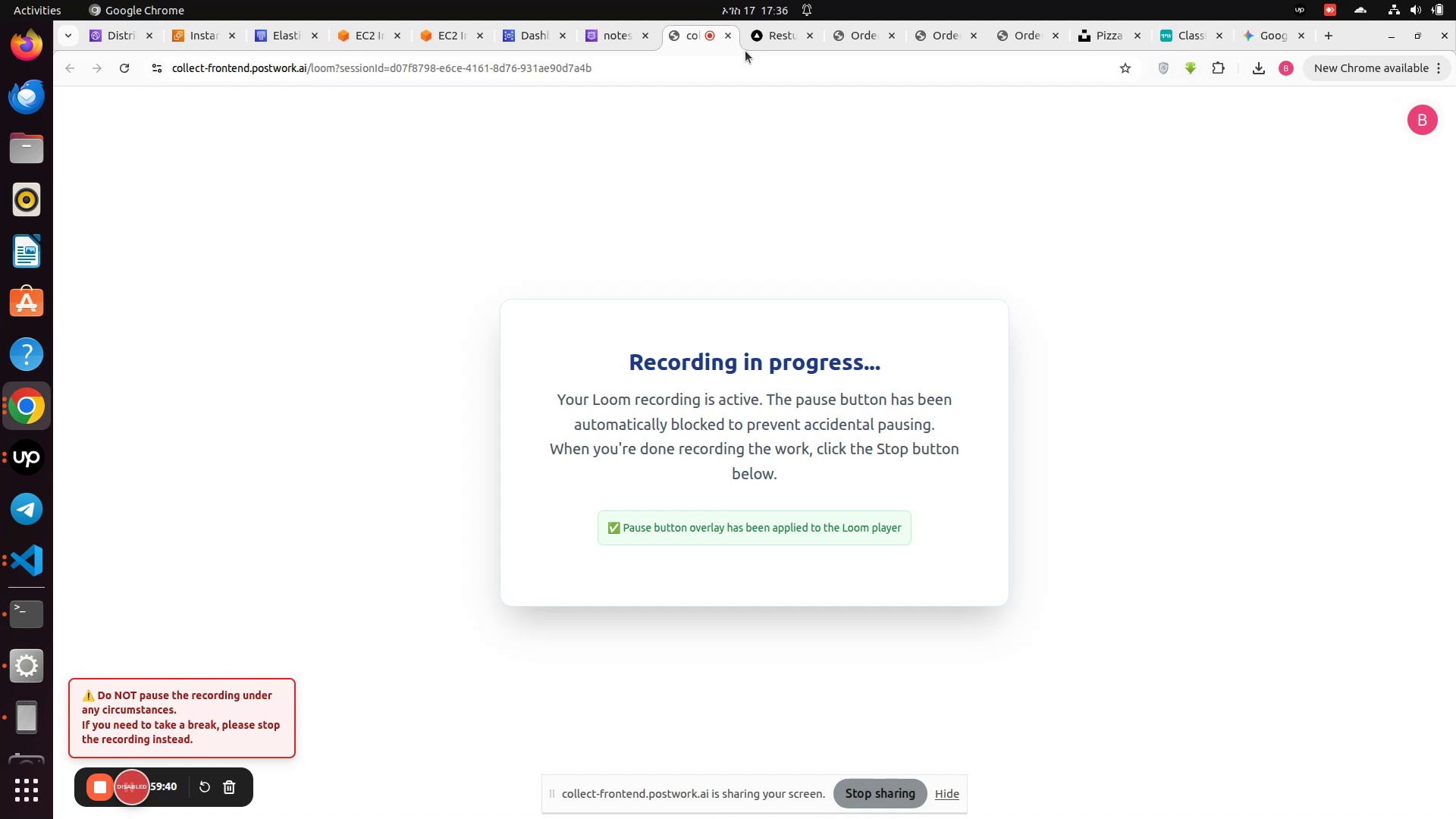 
left_click([786, 33])
 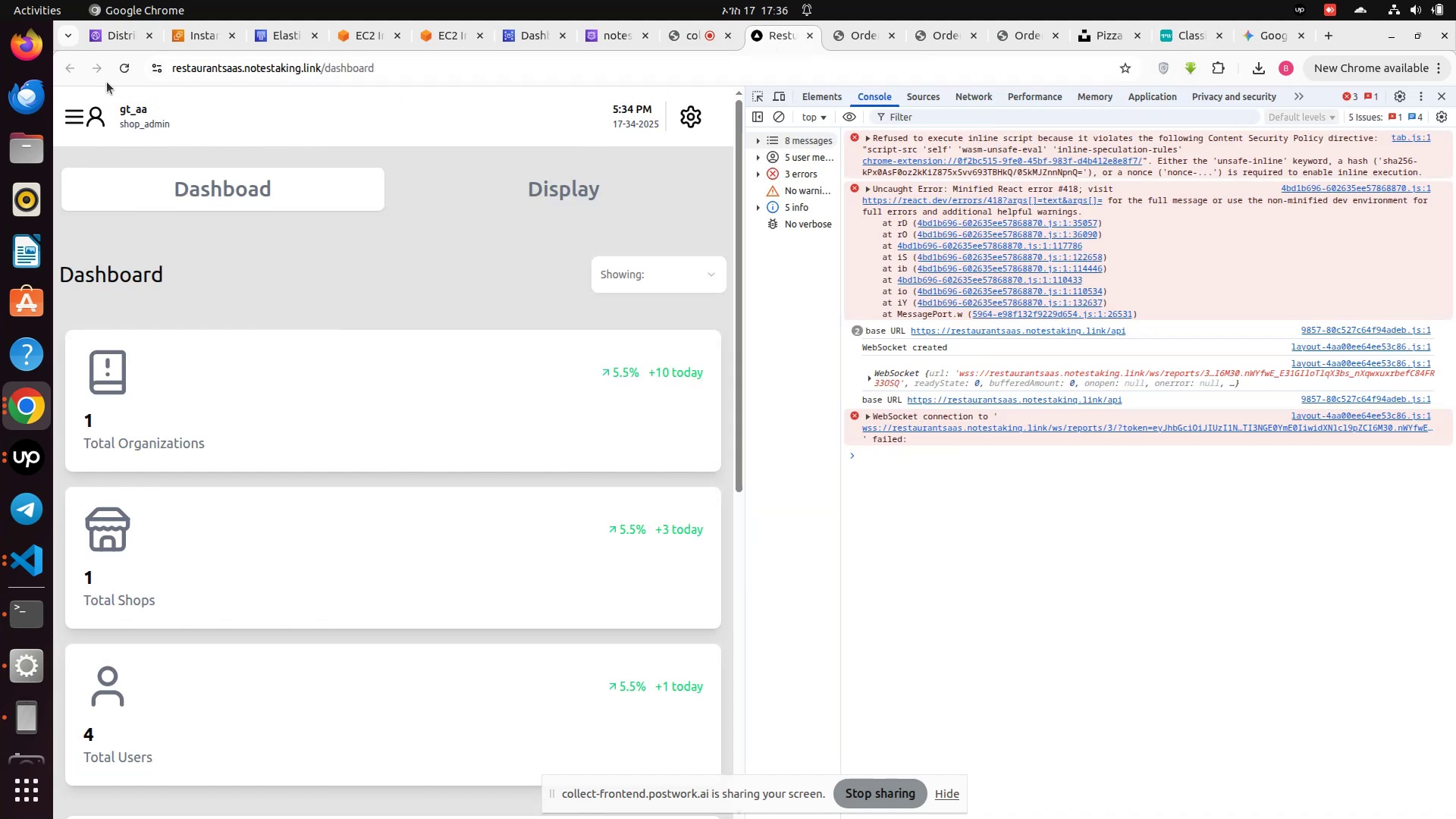 
left_click([130, 69])
 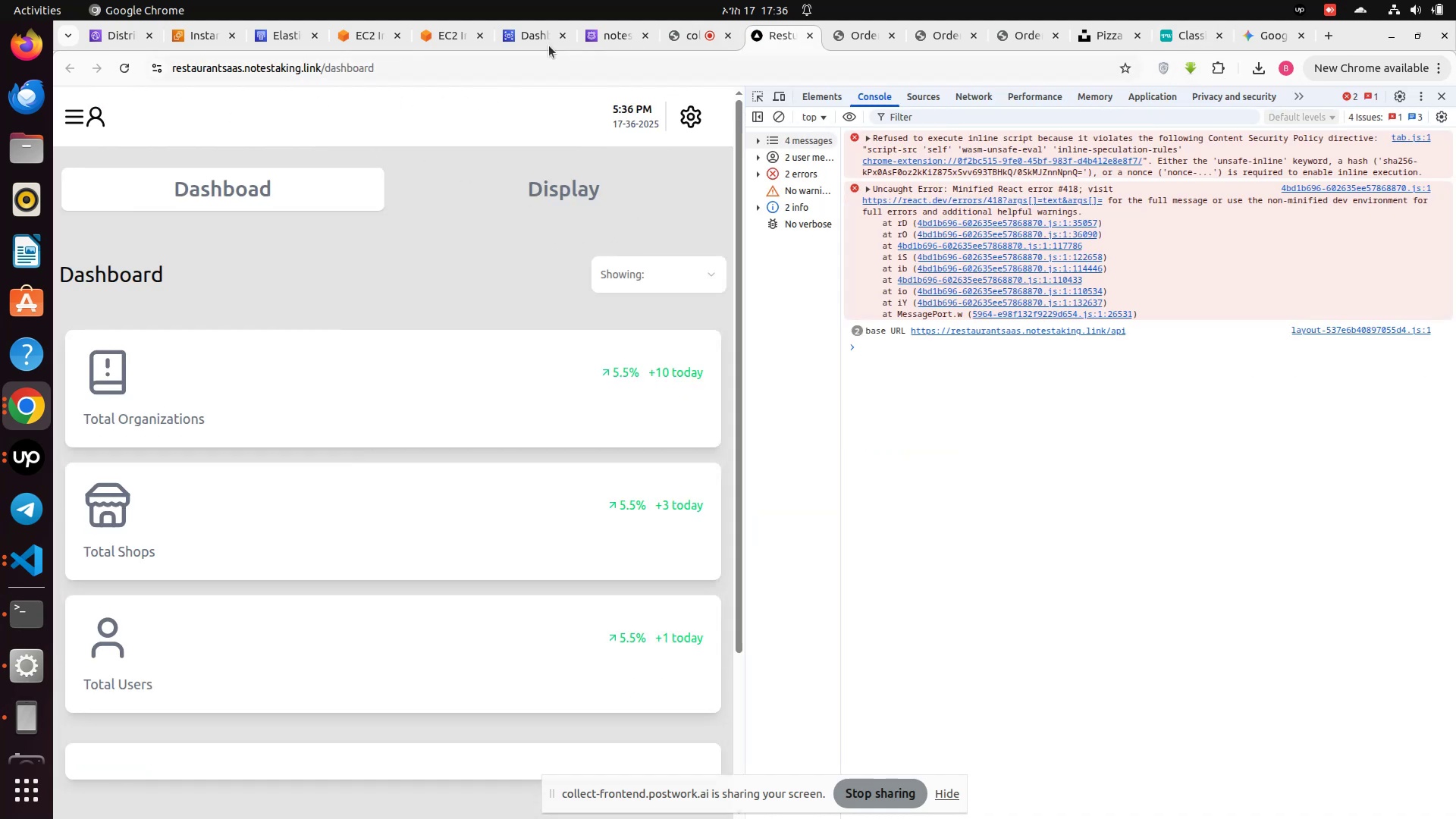 
left_click([513, 34])
 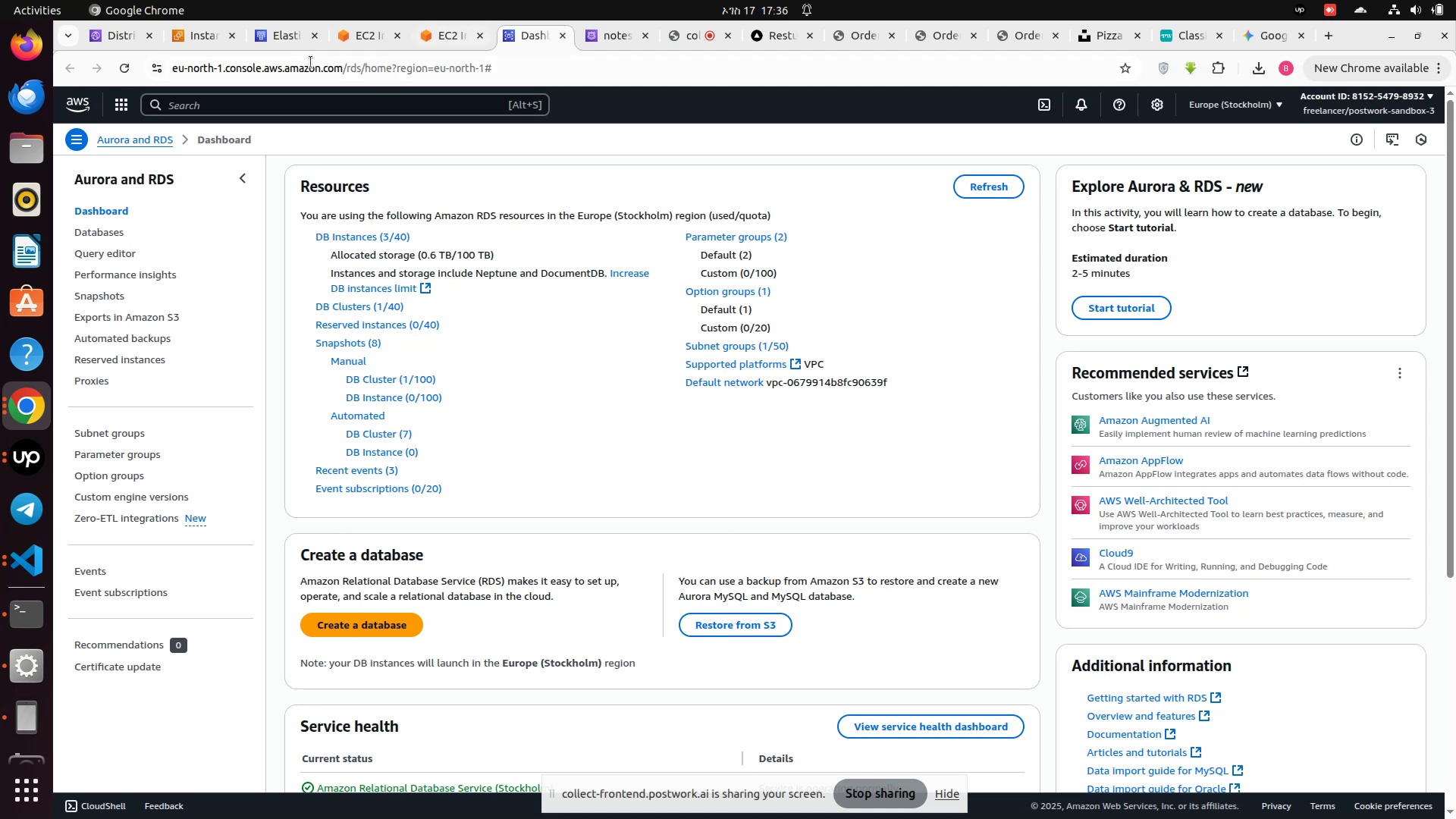 
left_click([265, 34])
 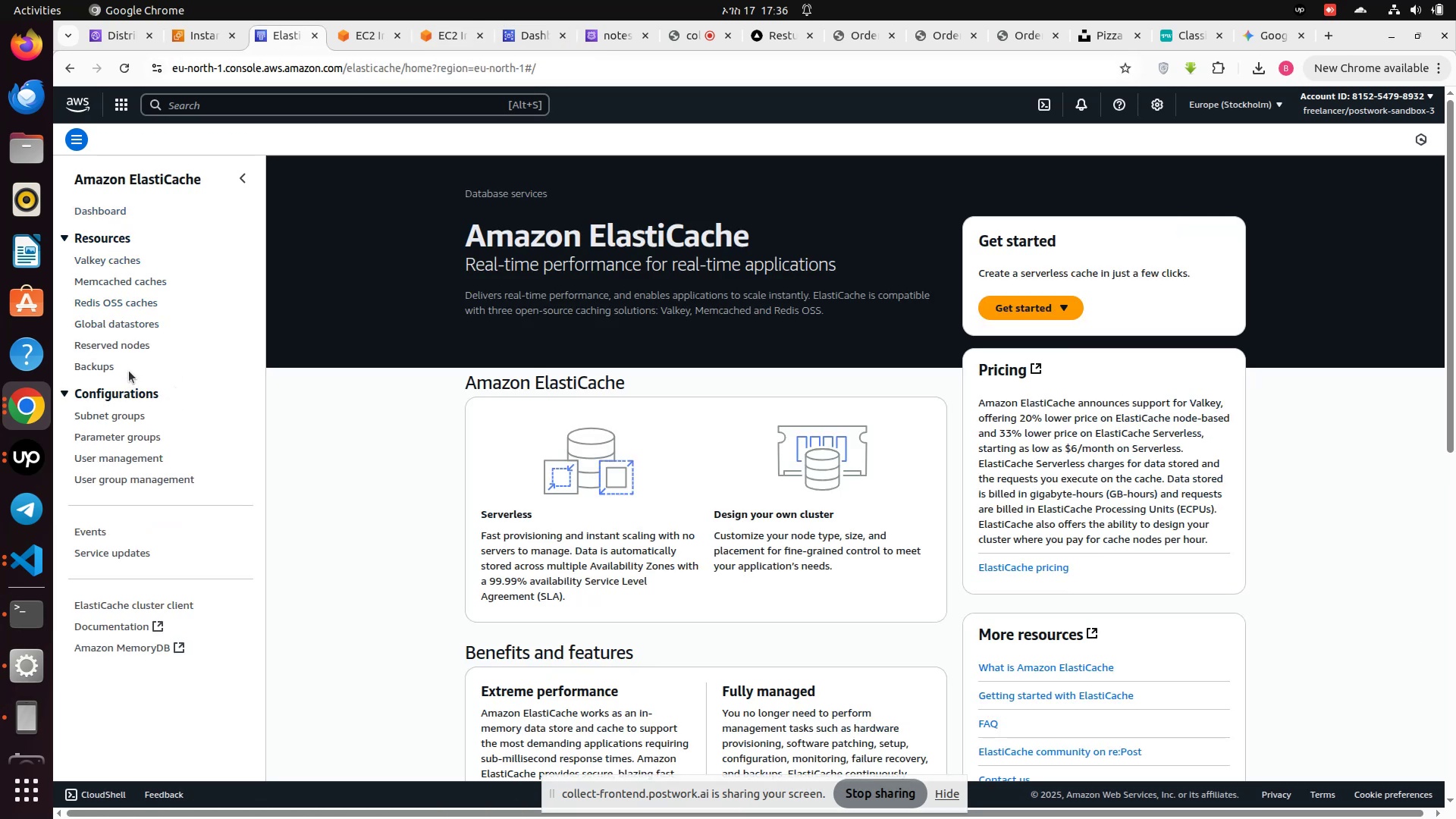 
wait(6.12)
 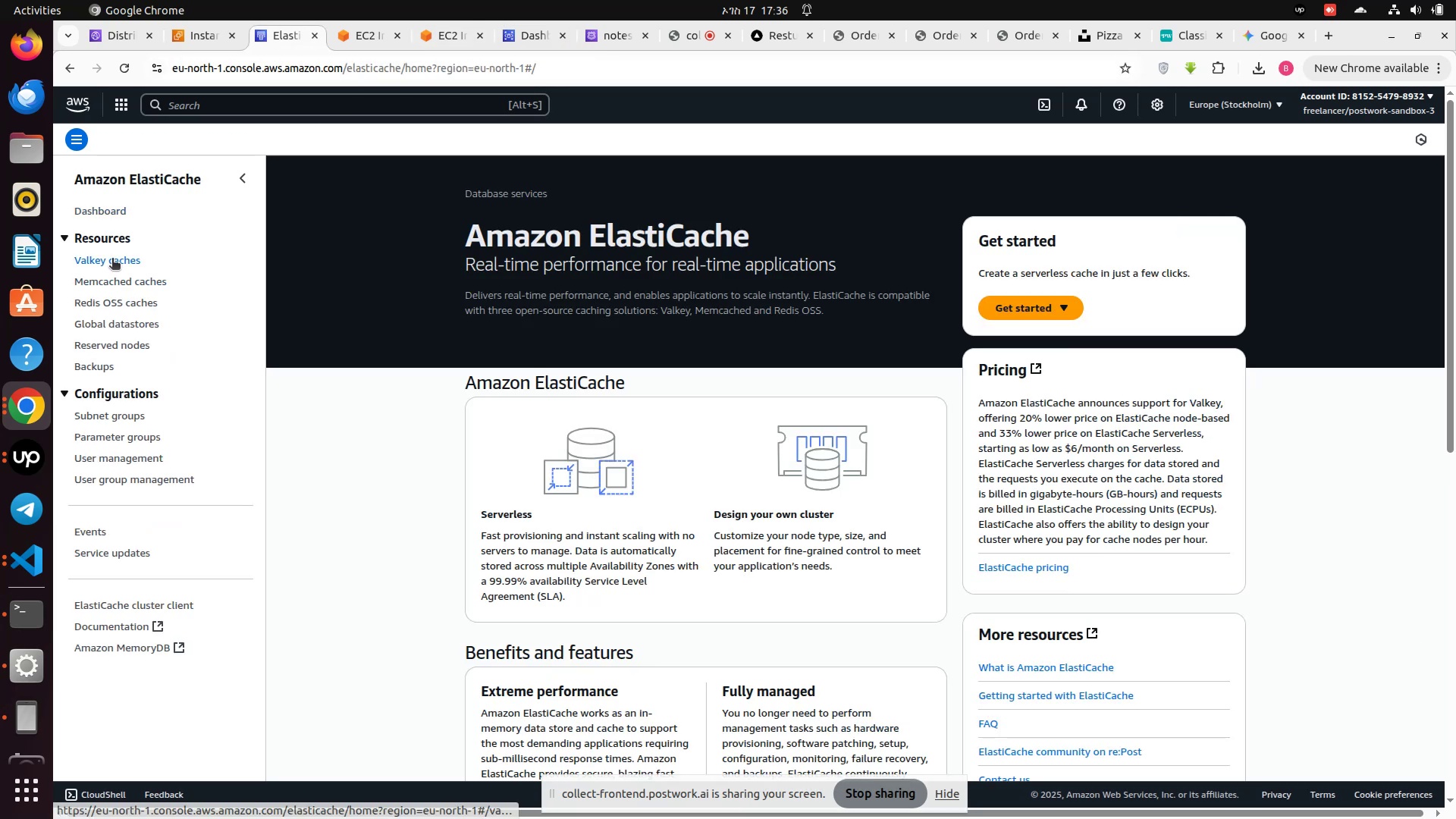 
left_click([118, 300])
 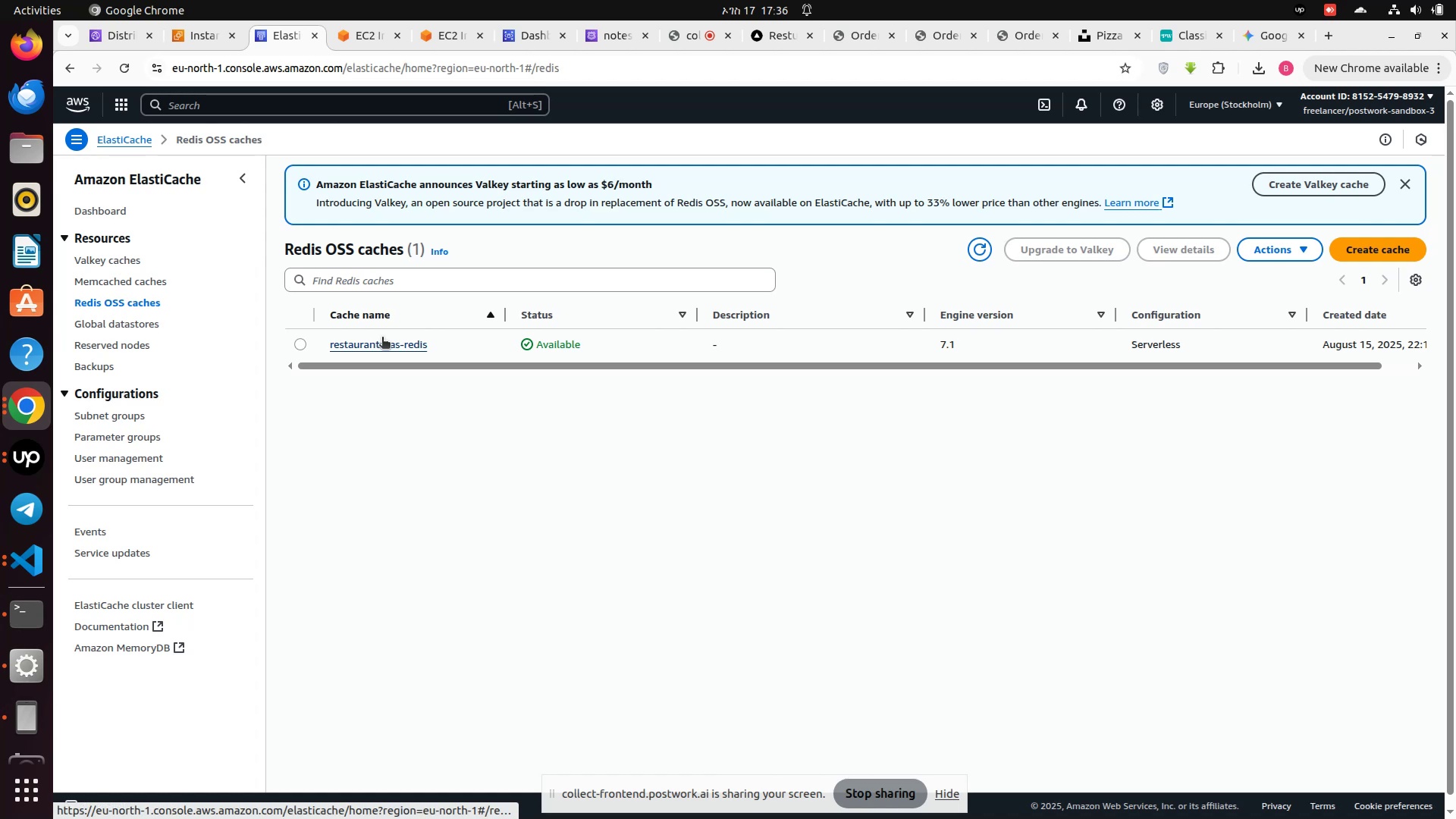 
left_click([382, 342])
 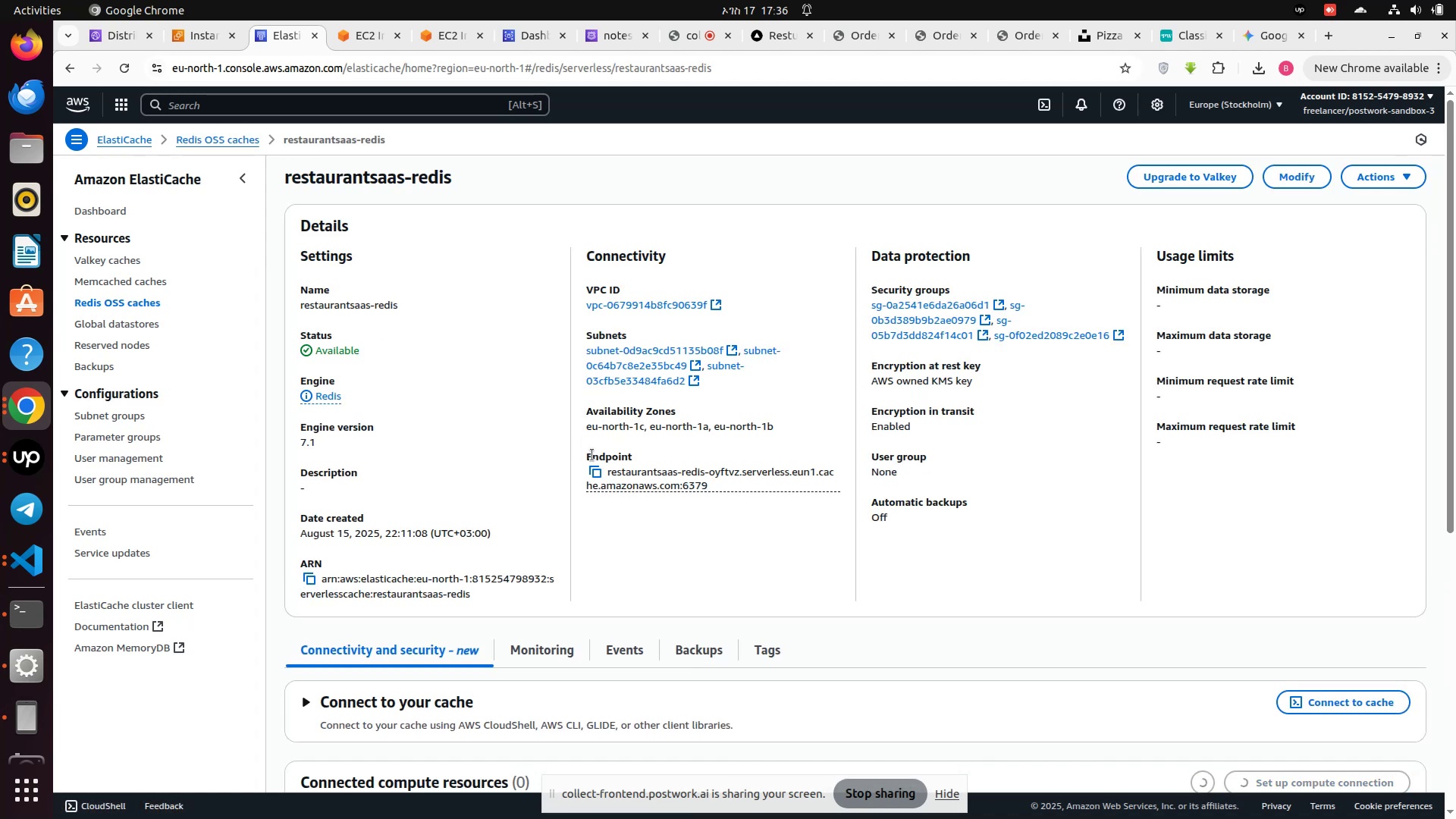 
scroll: coordinate [440, 493], scroll_direction: down, amount: 5.0
 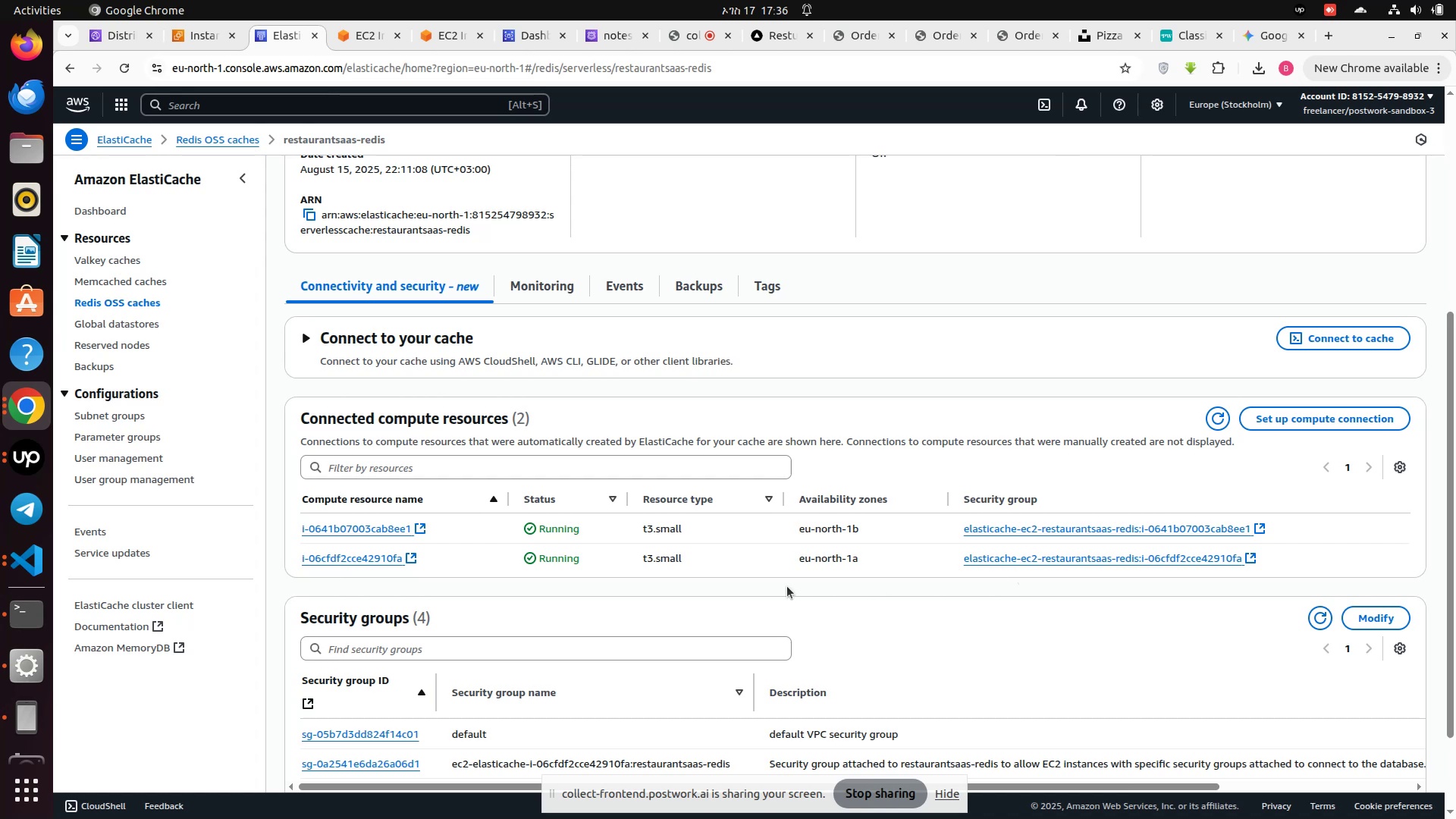 
wait(6.0)
 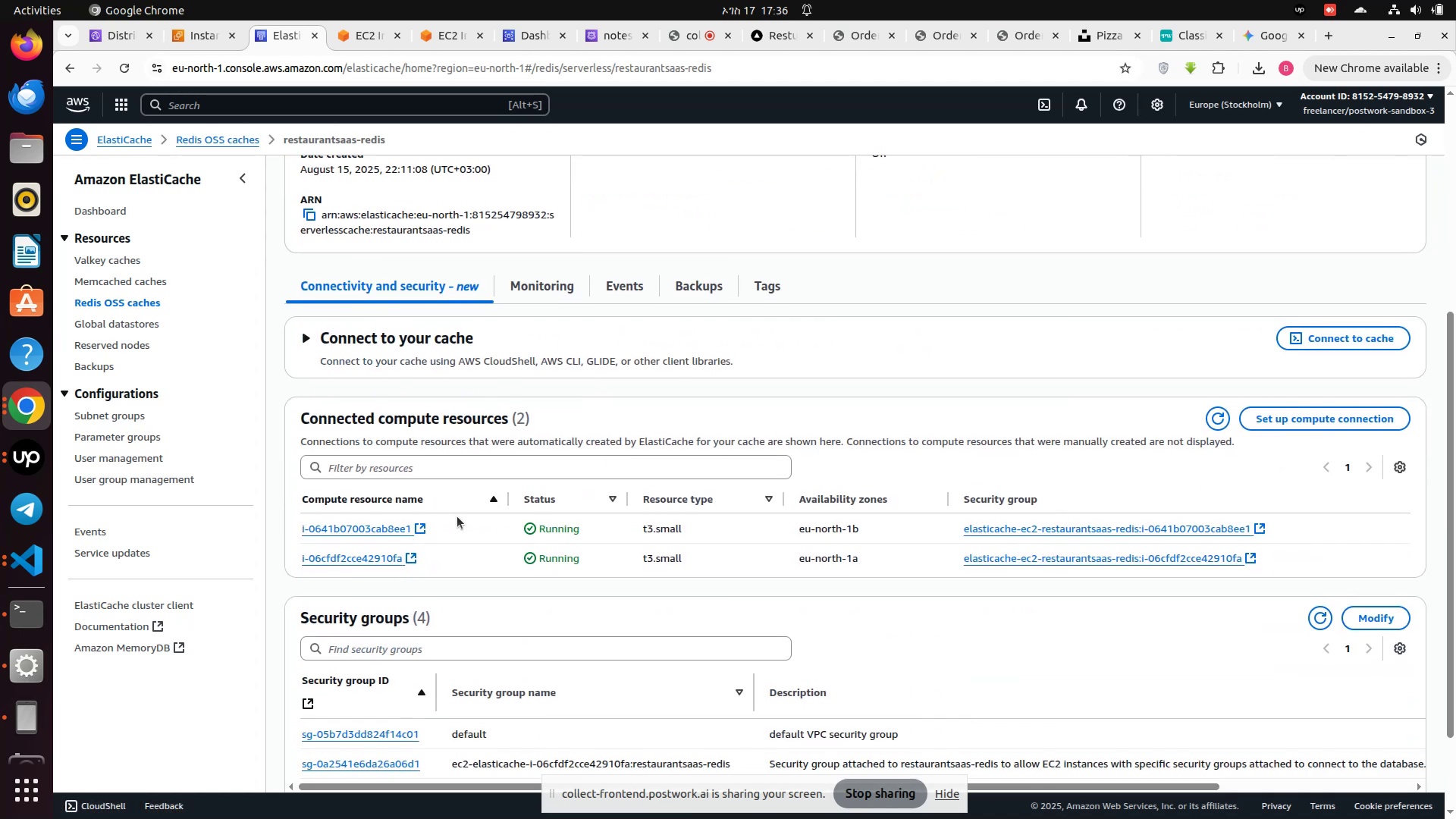 
scroll: coordinate [767, 586], scroll_direction: down, amount: 1.0
 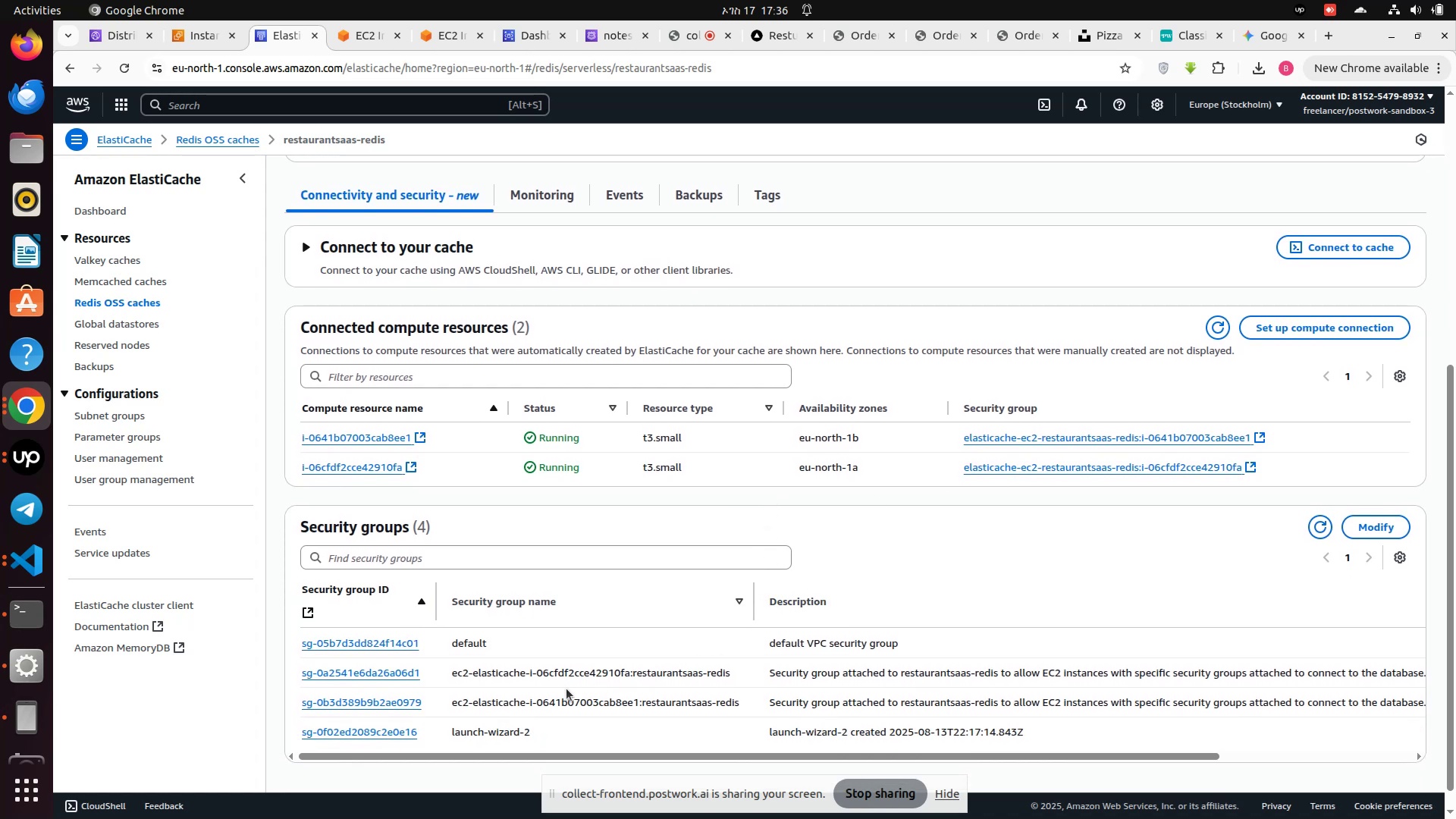 
key(PrintScreen)
 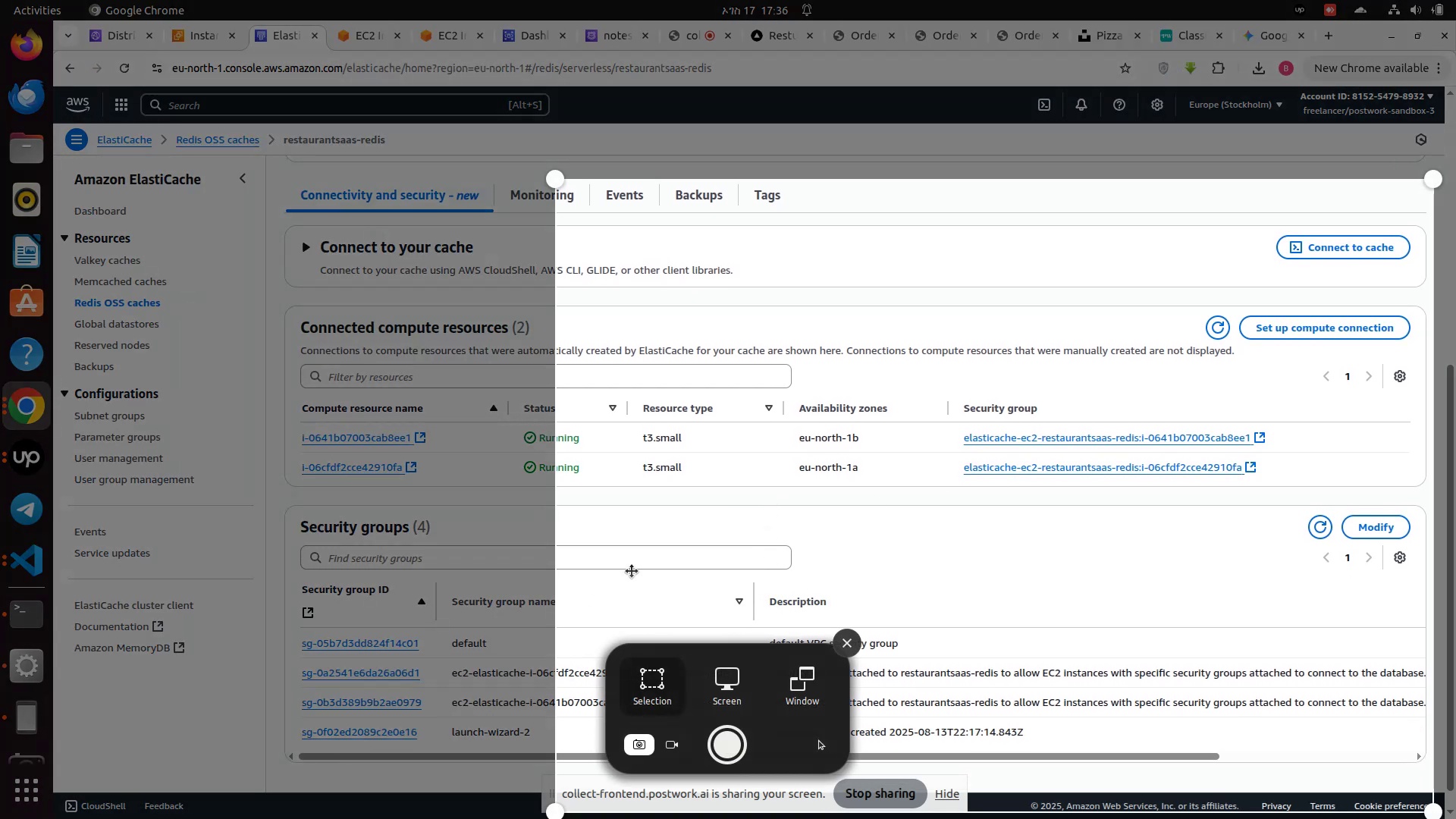 
left_click_drag(start_coordinate=[698, 535], to_coordinate=[581, 541])
 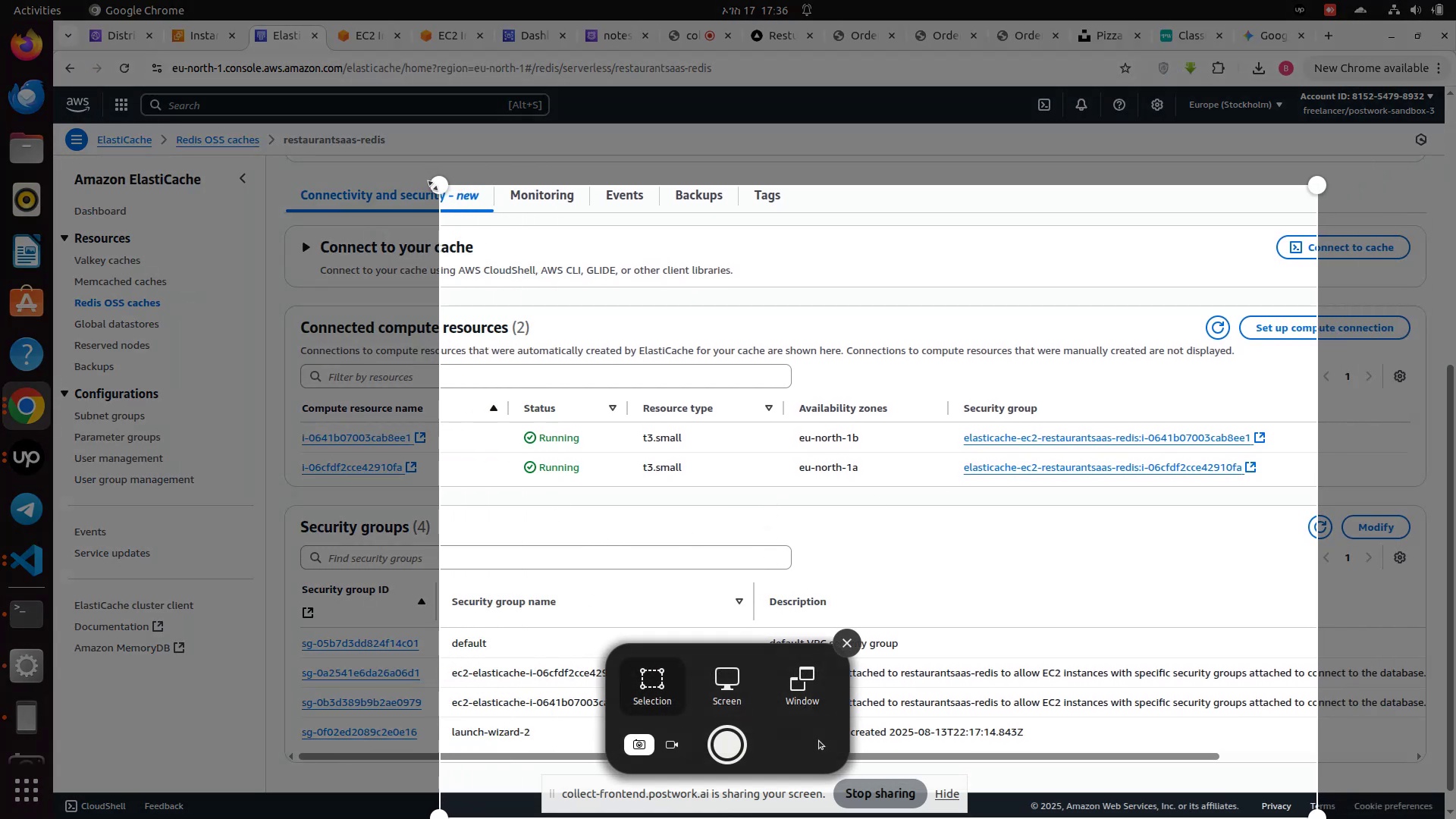 
left_click_drag(start_coordinate=[441, 191], to_coordinate=[52, 237])
 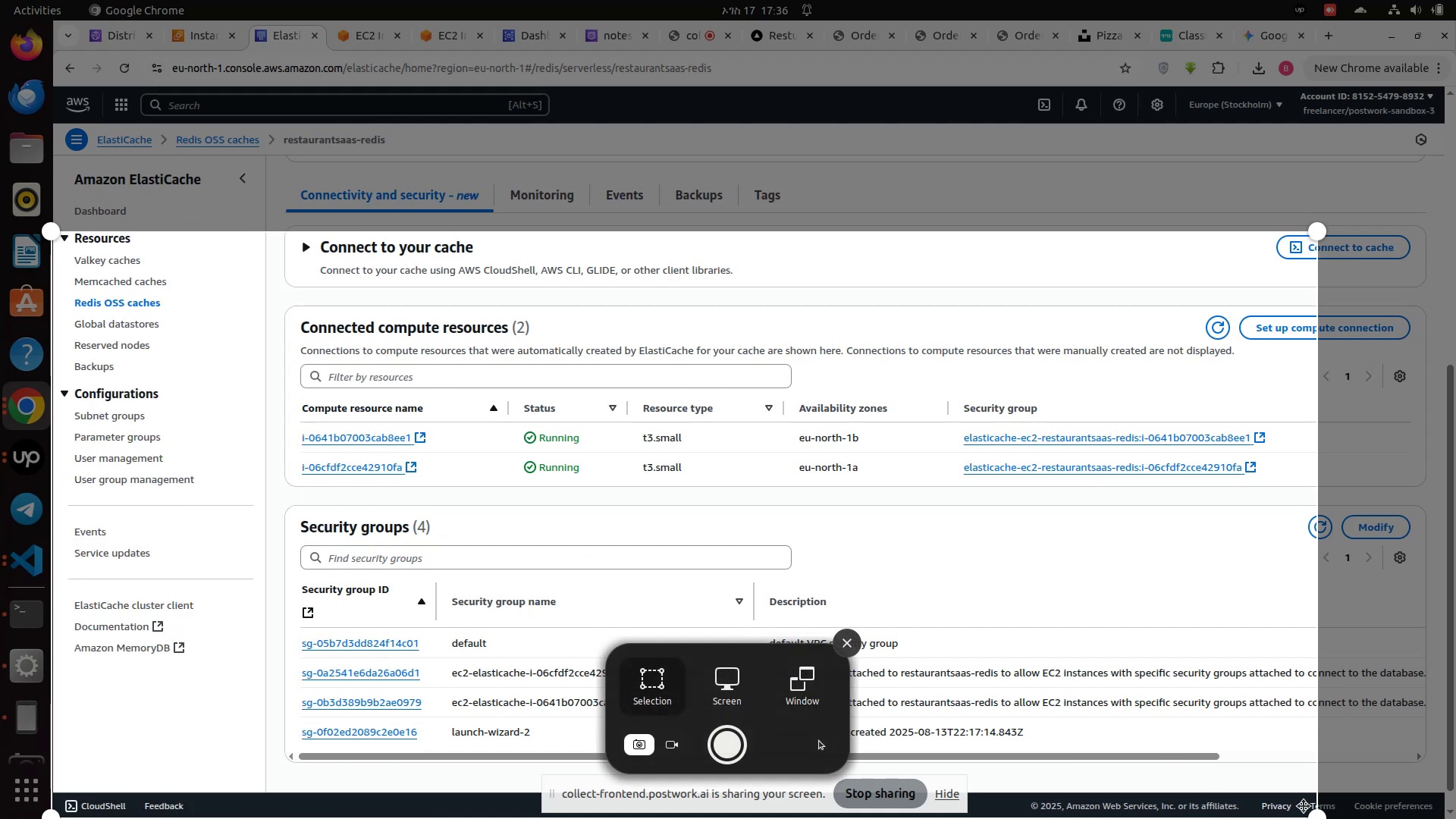 
left_click_drag(start_coordinate=[1313, 818], to_coordinate=[1453, 785])
 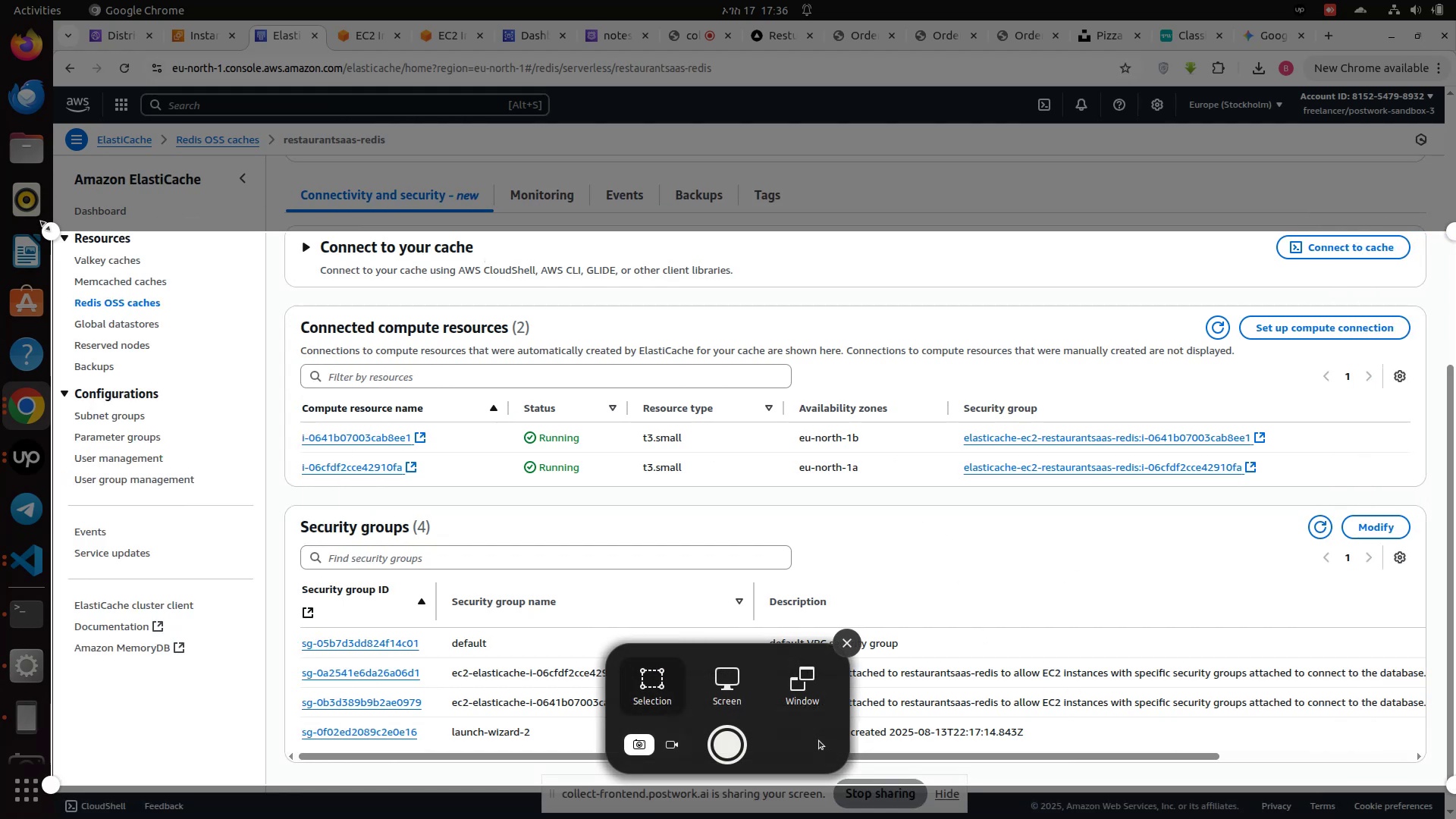 
left_click_drag(start_coordinate=[45, 233], to_coordinate=[46, 136])
 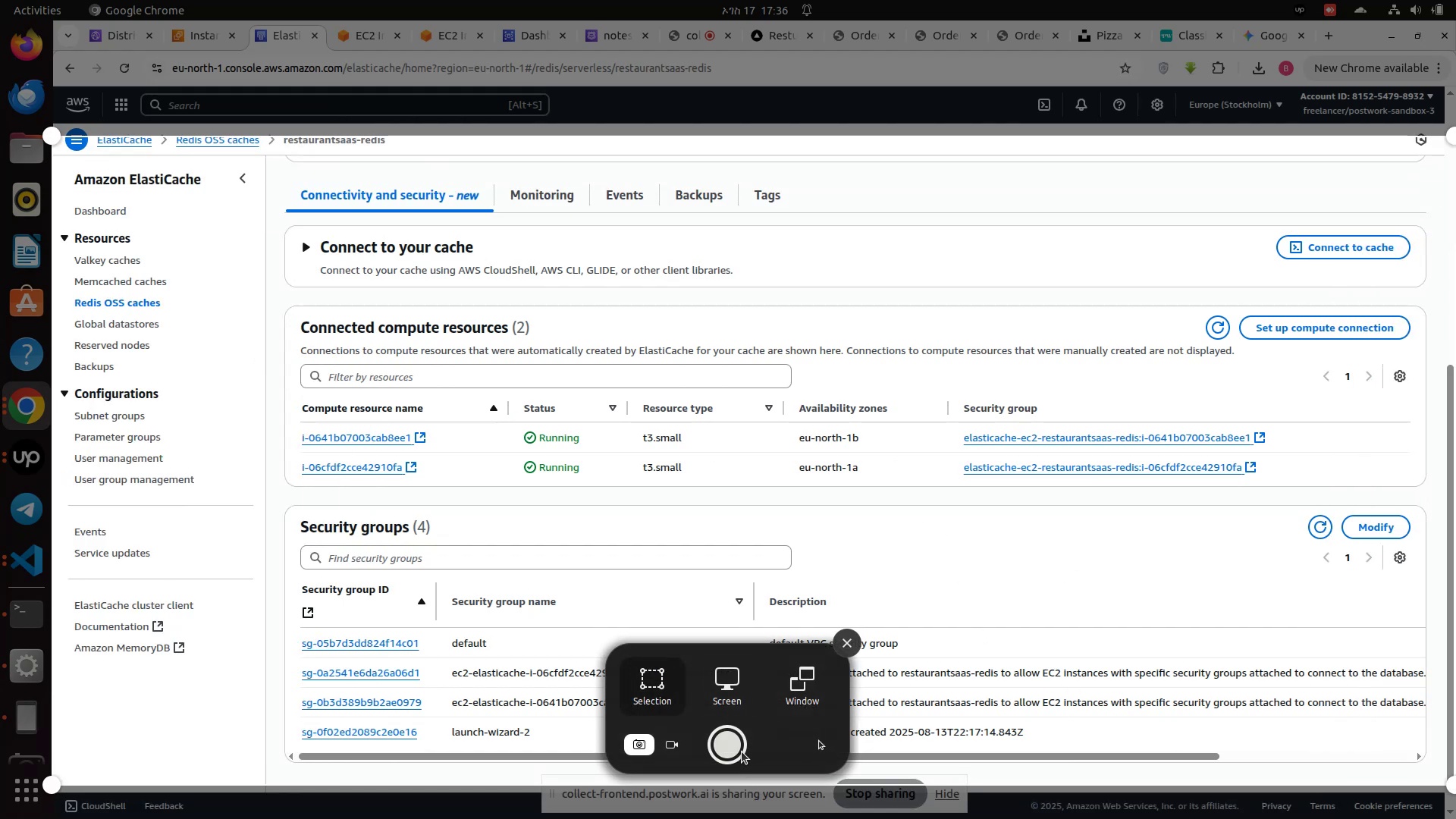 
left_click([742, 752])
 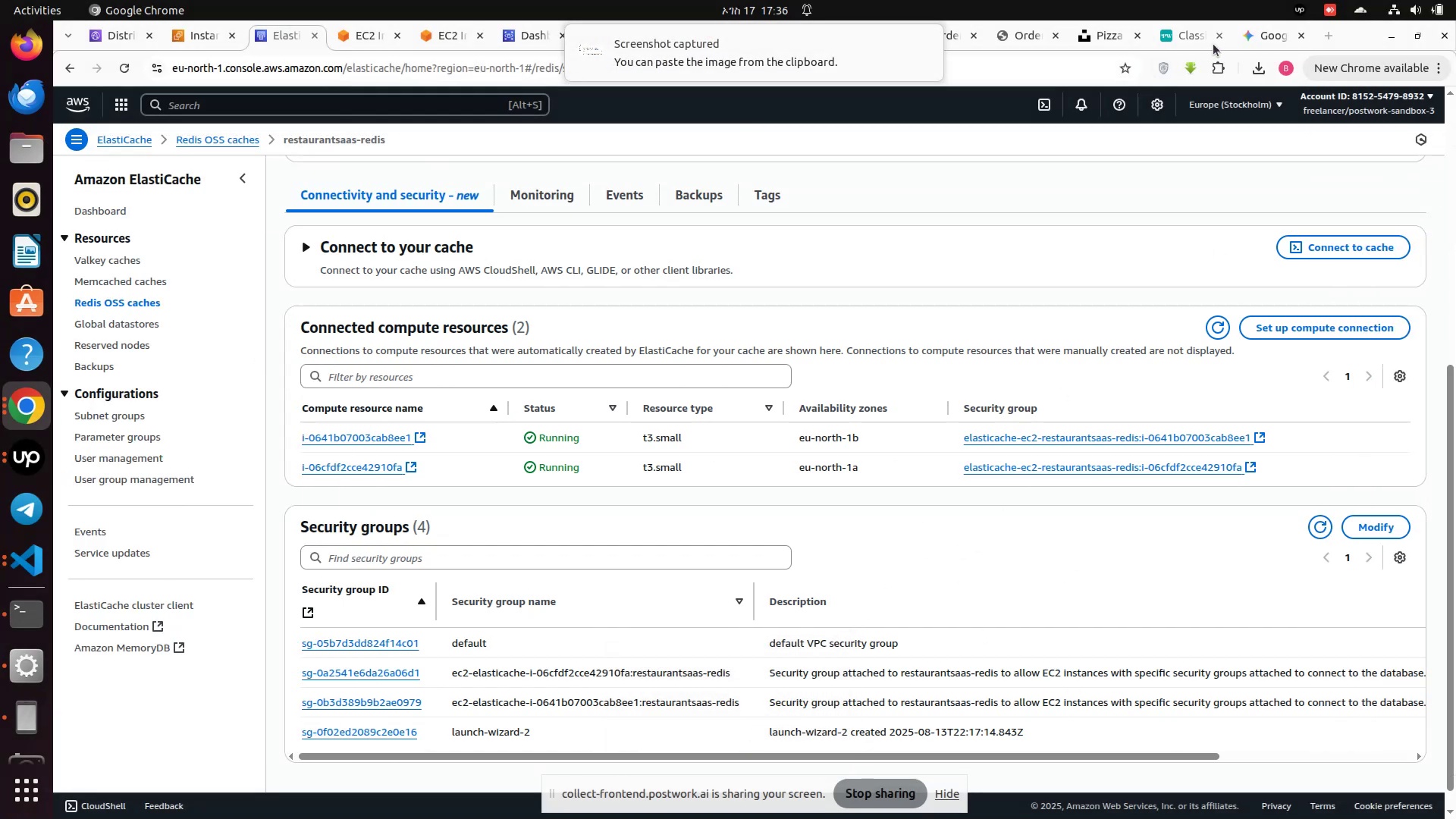 
left_click([1264, 27])
 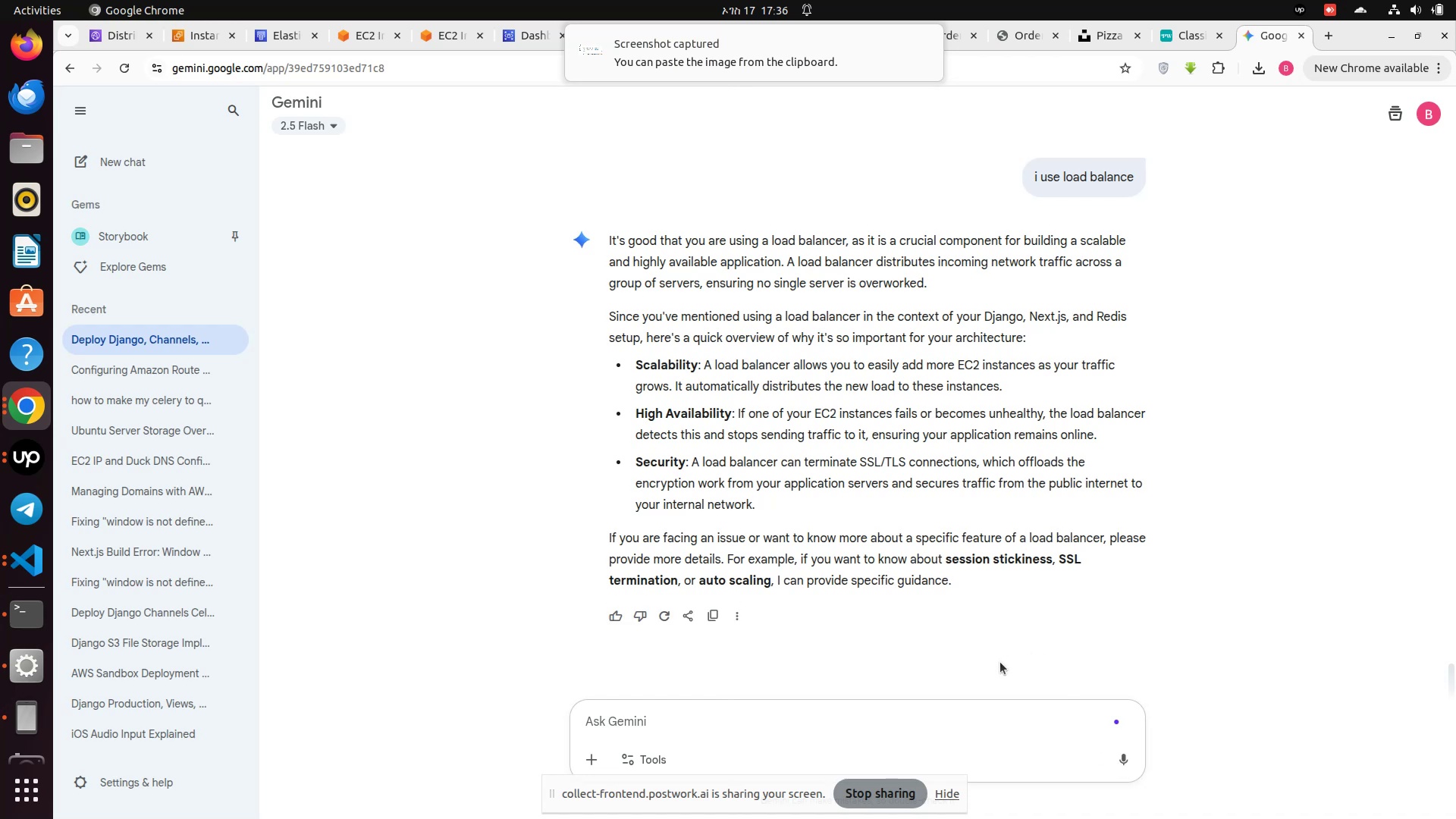 
scroll: coordinate [667, 551], scroll_direction: down, amount: 5.0
 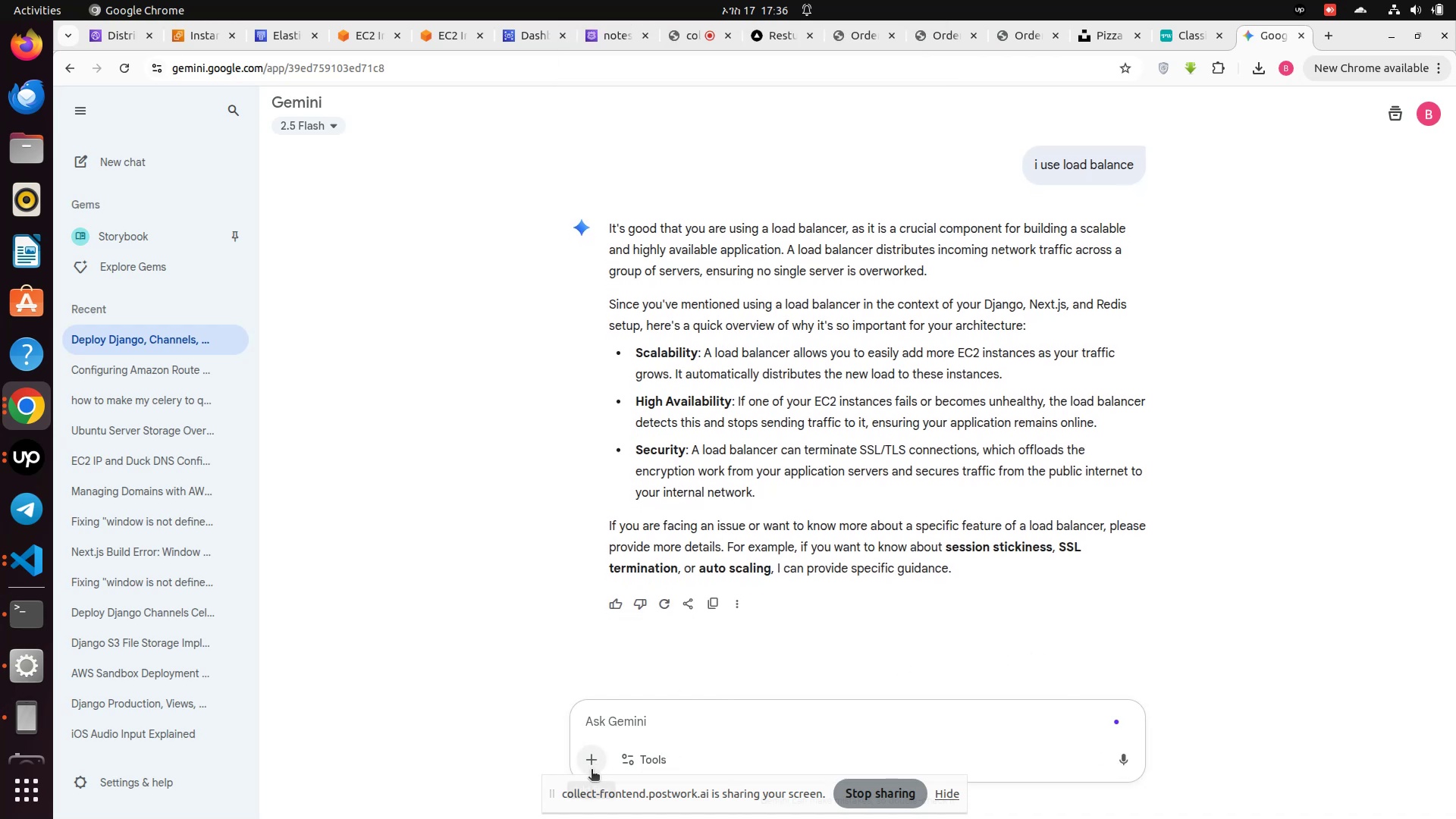 
left_click([592, 770])
 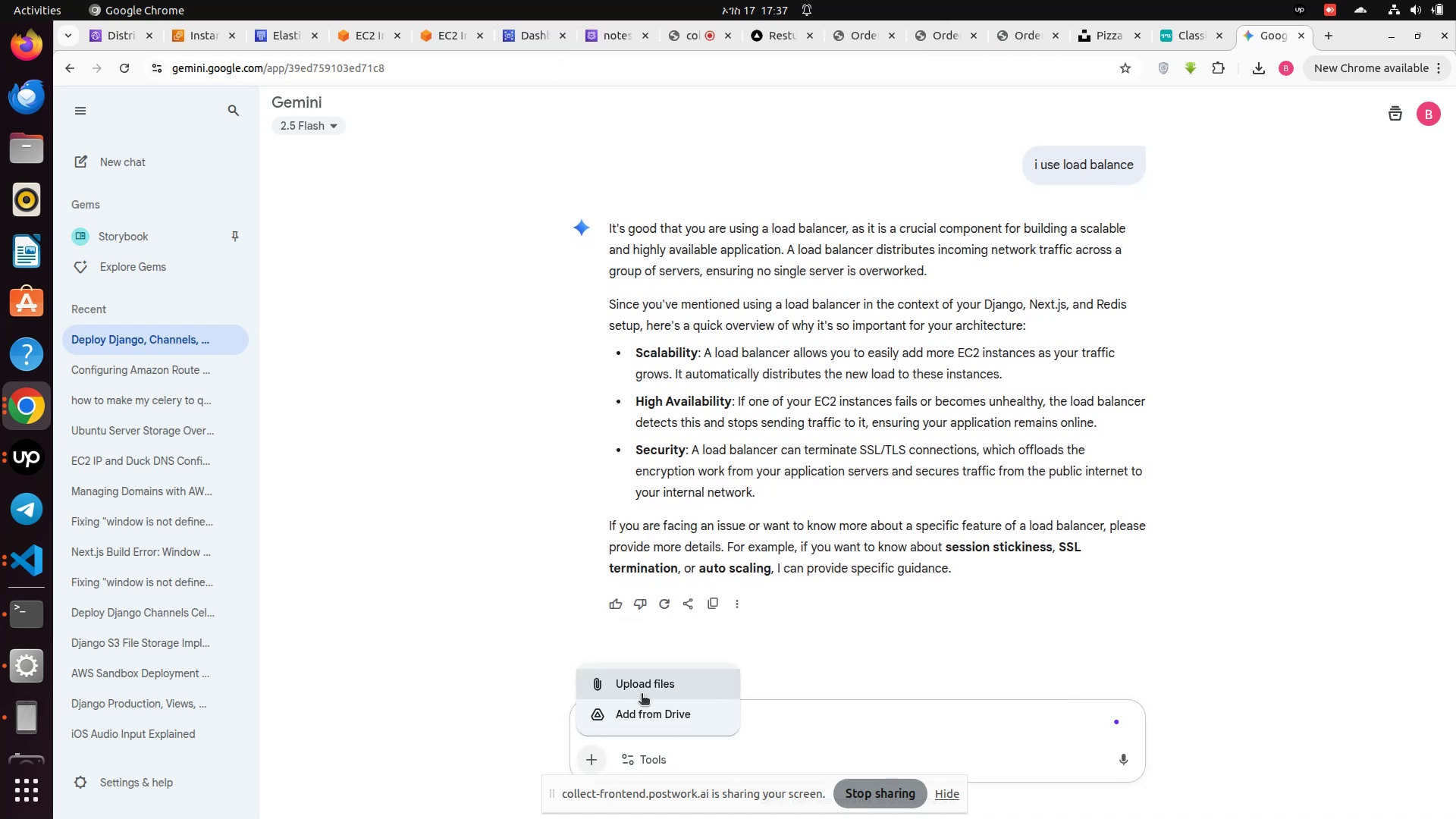 
left_click([642, 692])
 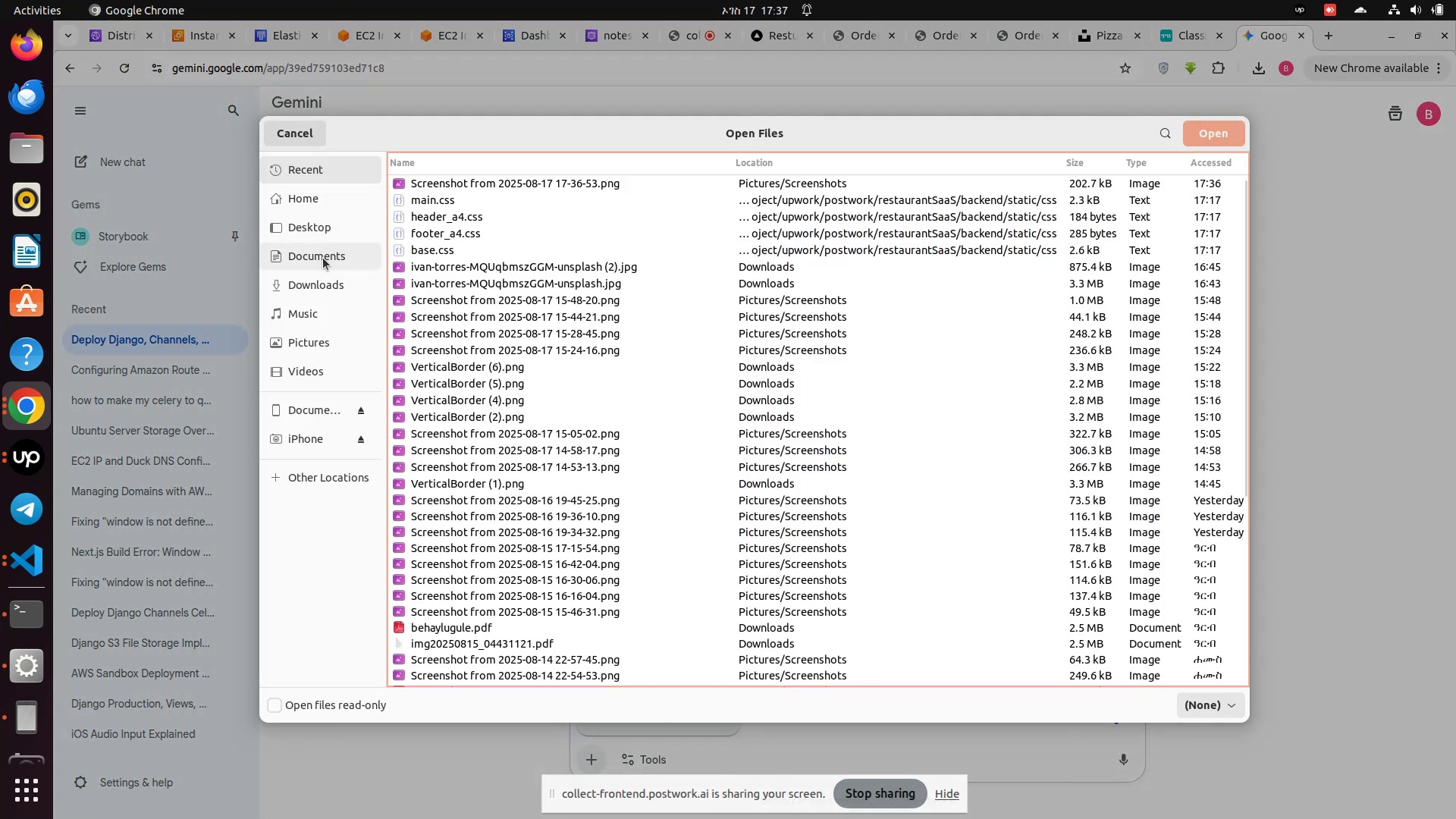 
left_click([319, 260])
 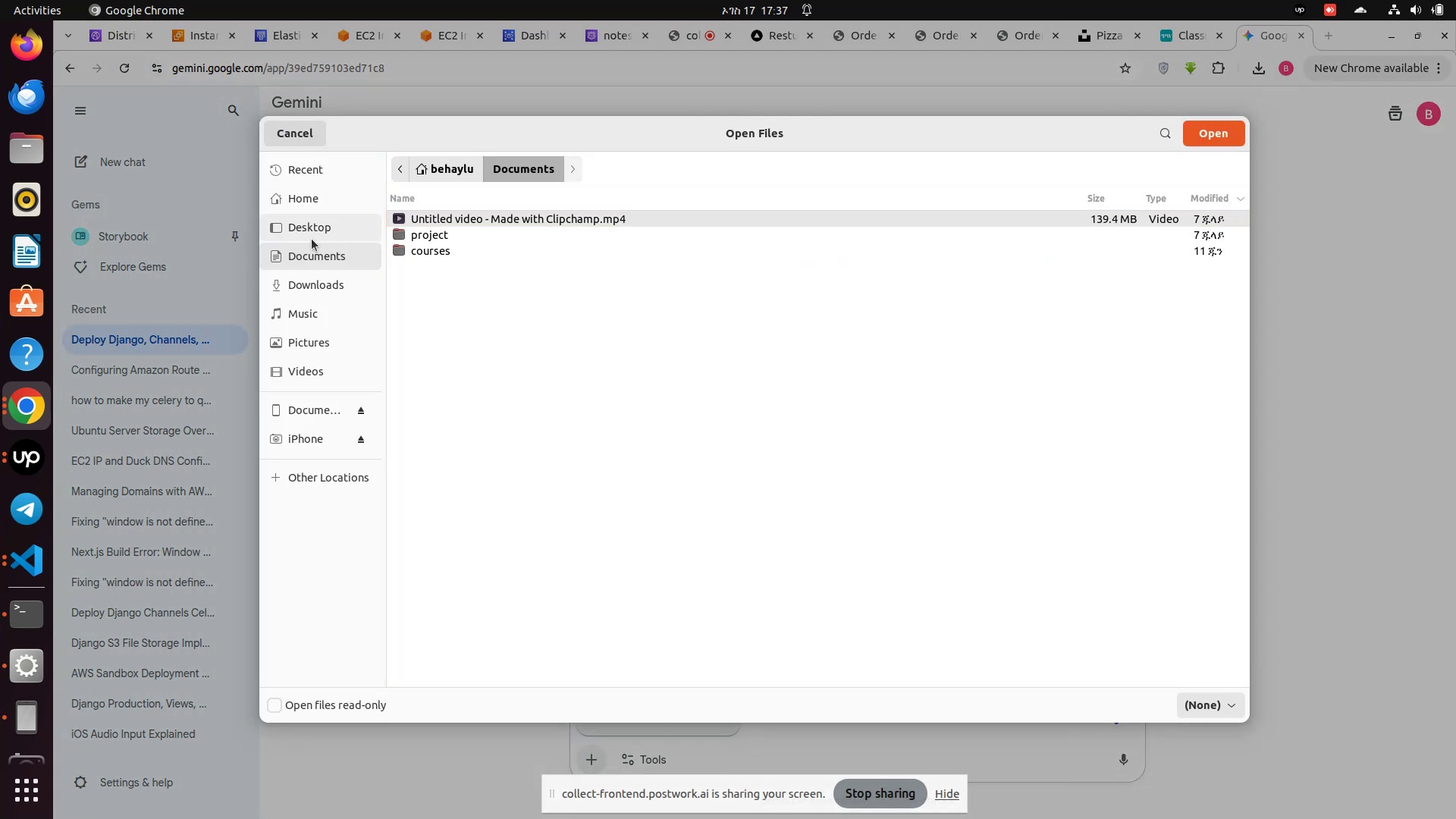 
left_click([311, 231])
 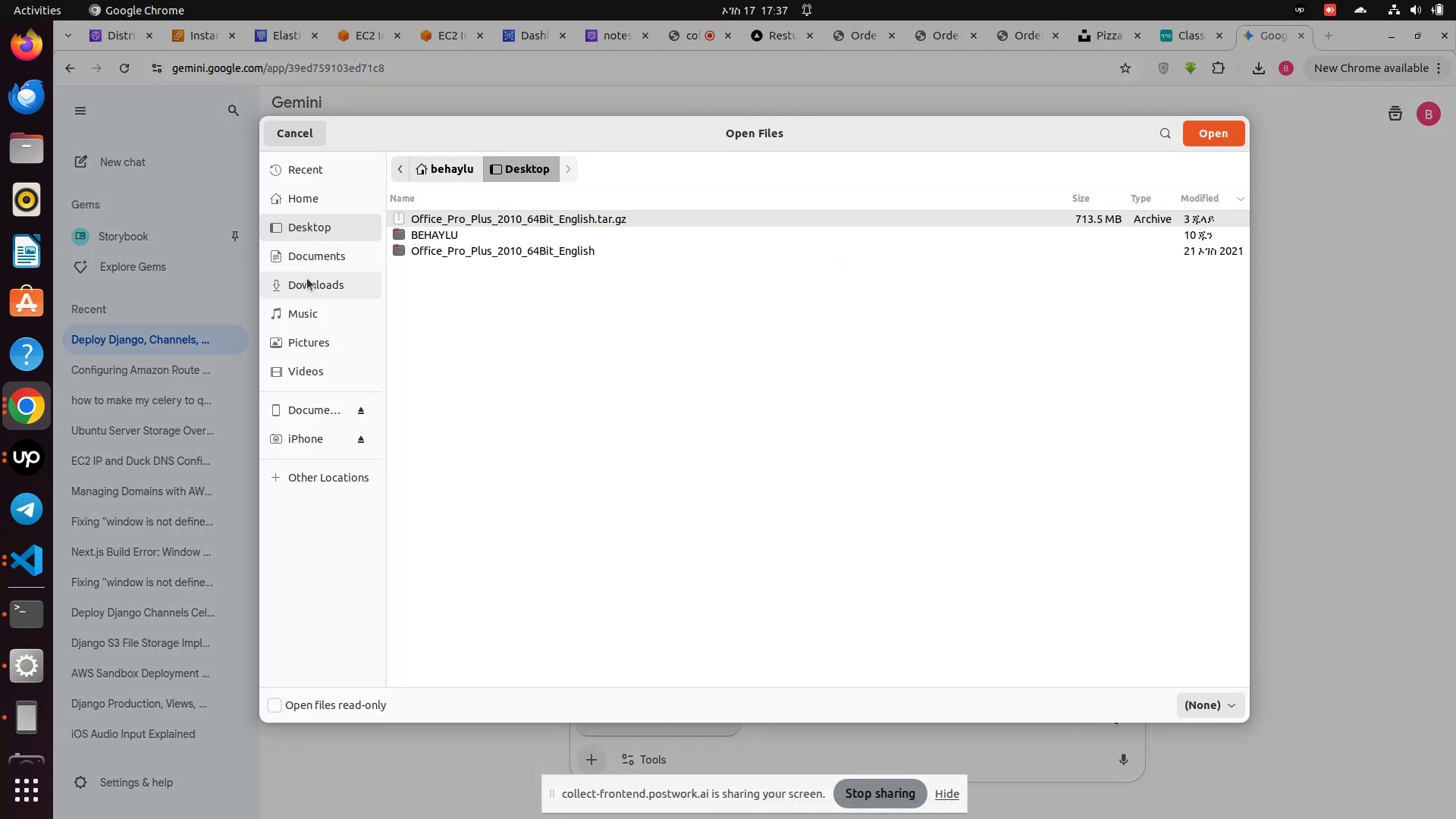 
left_click([307, 278])
 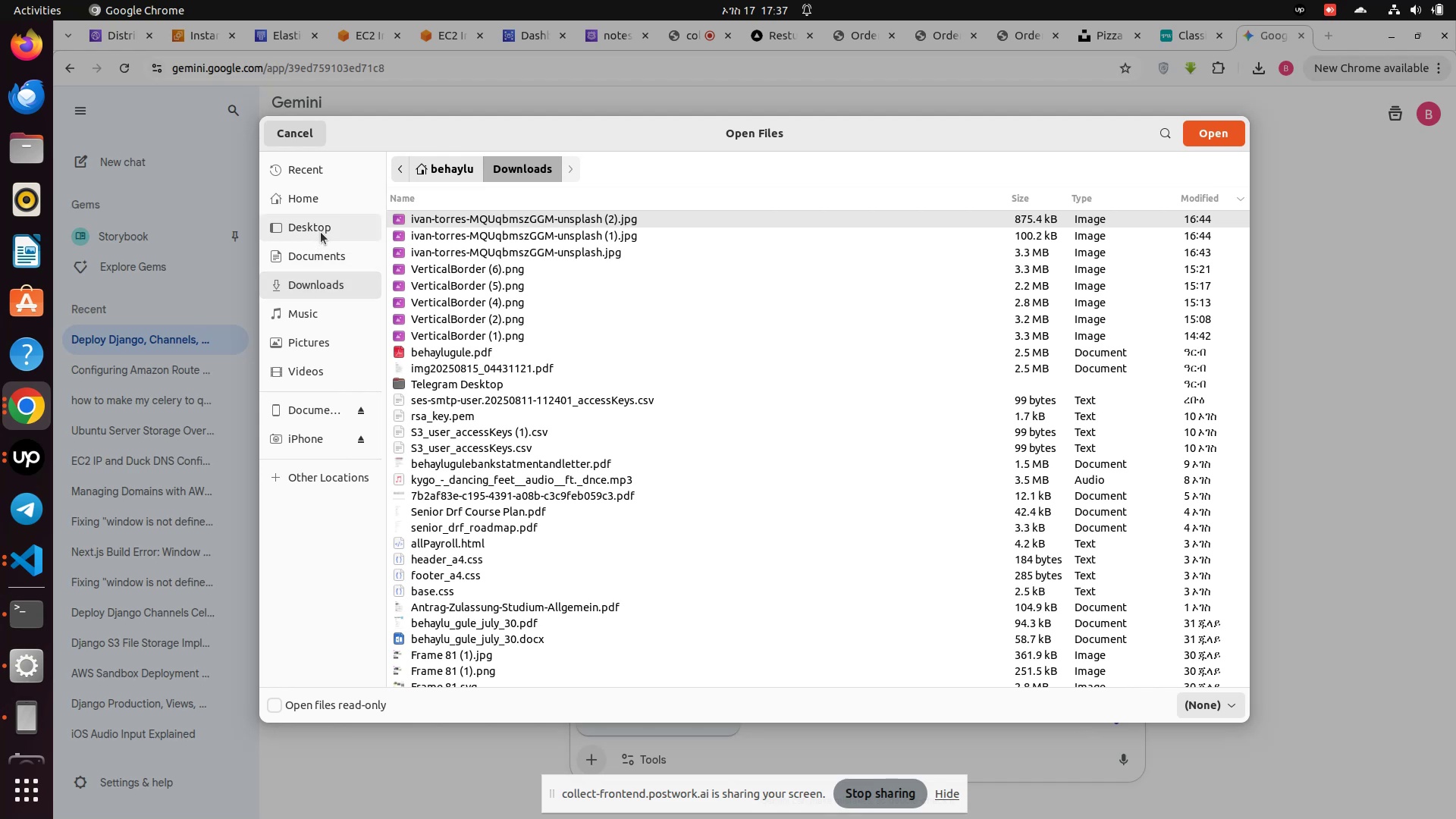 
left_click([321, 176])
 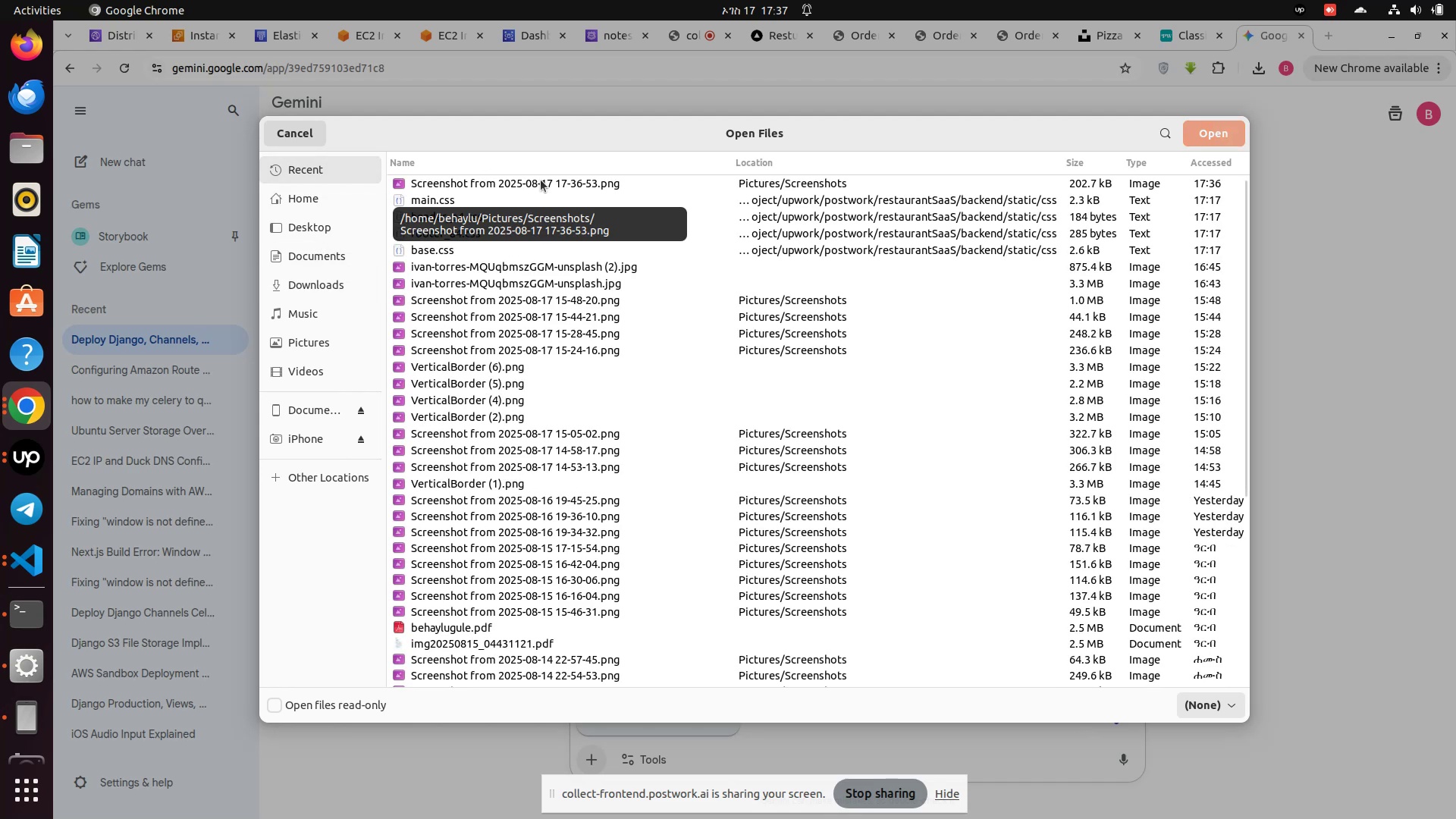 
double_click([541, 180])
 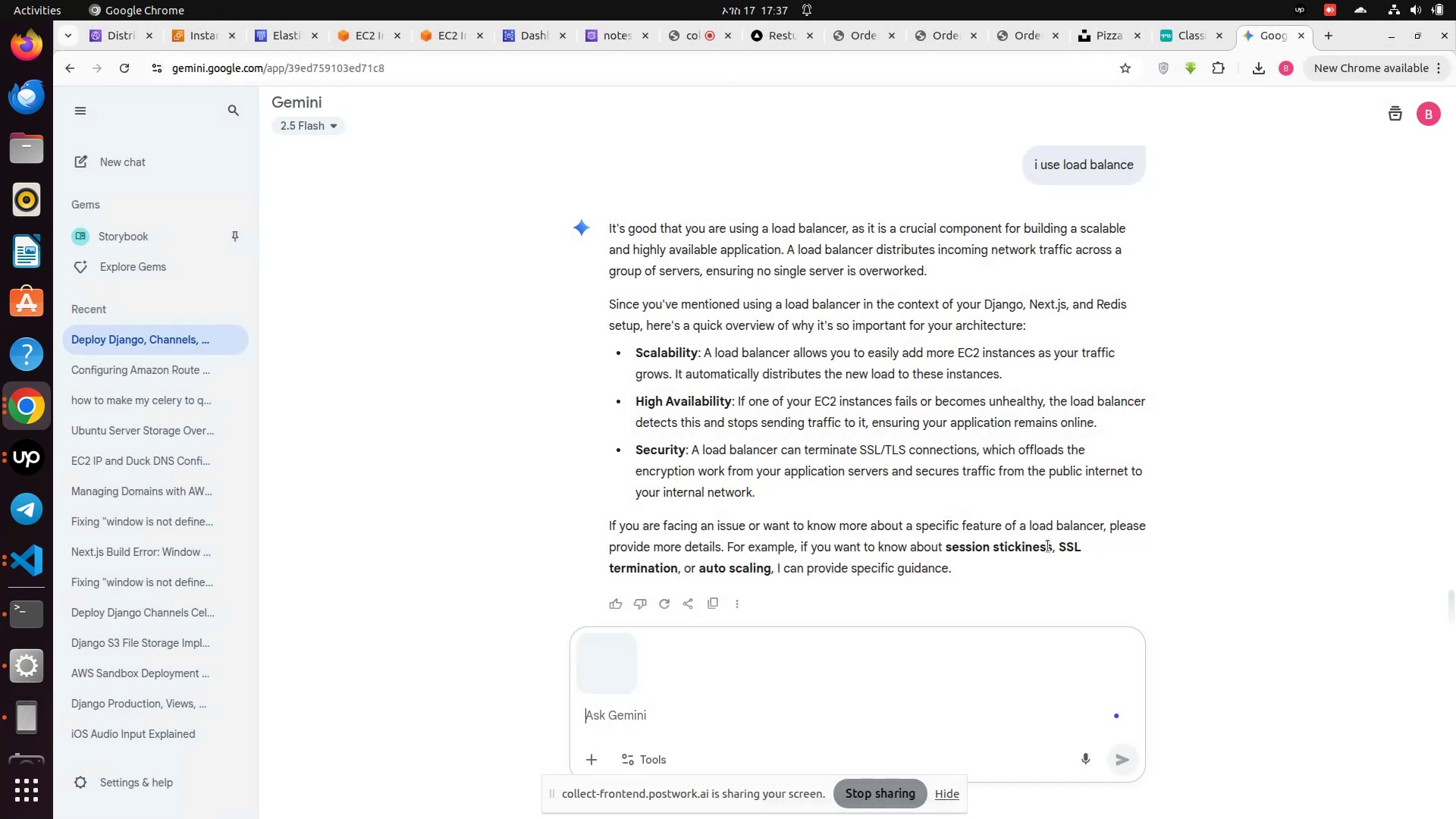 
key(Enter)
 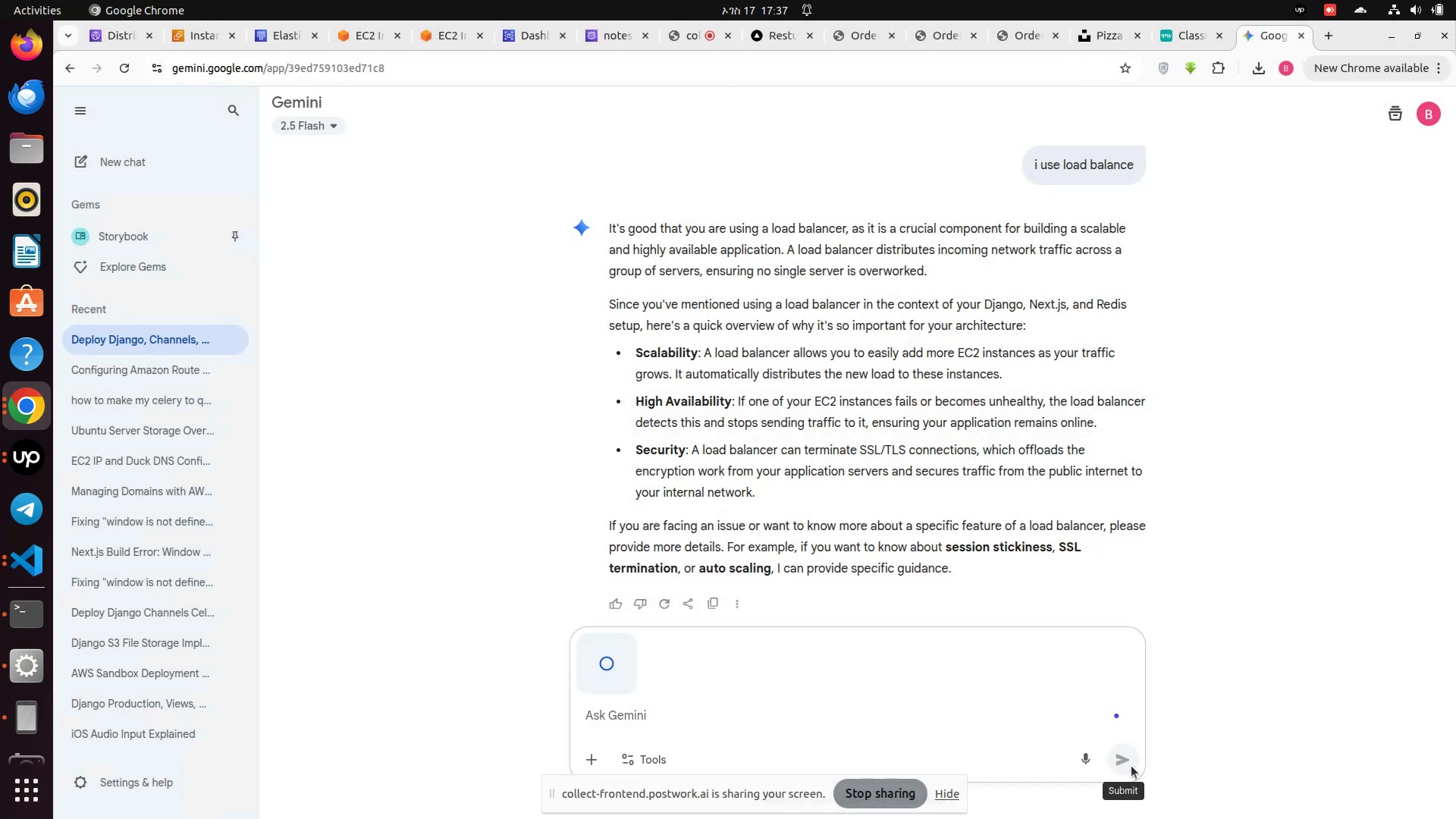 
left_click([1129, 764])
 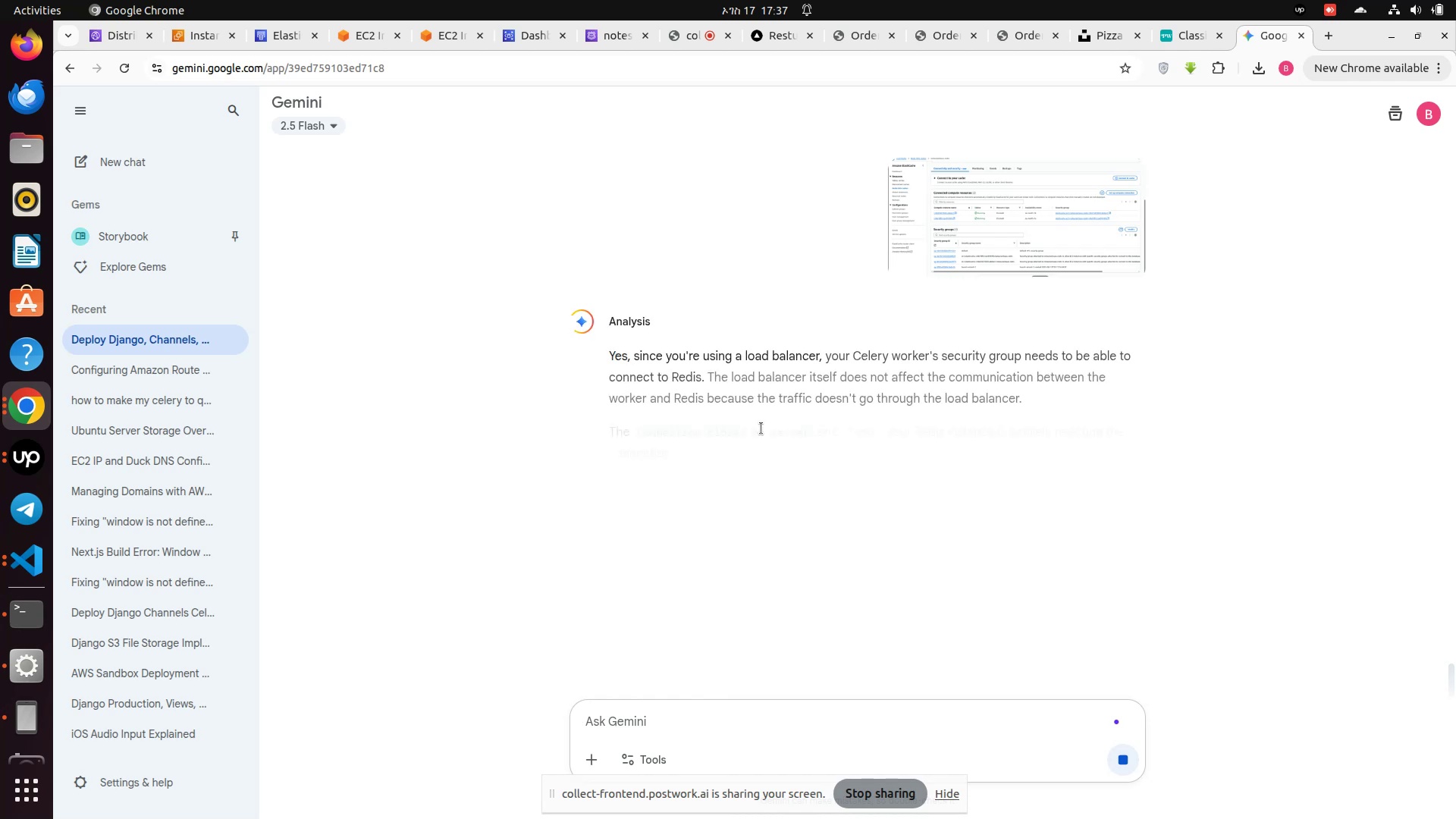 
wait(6.66)
 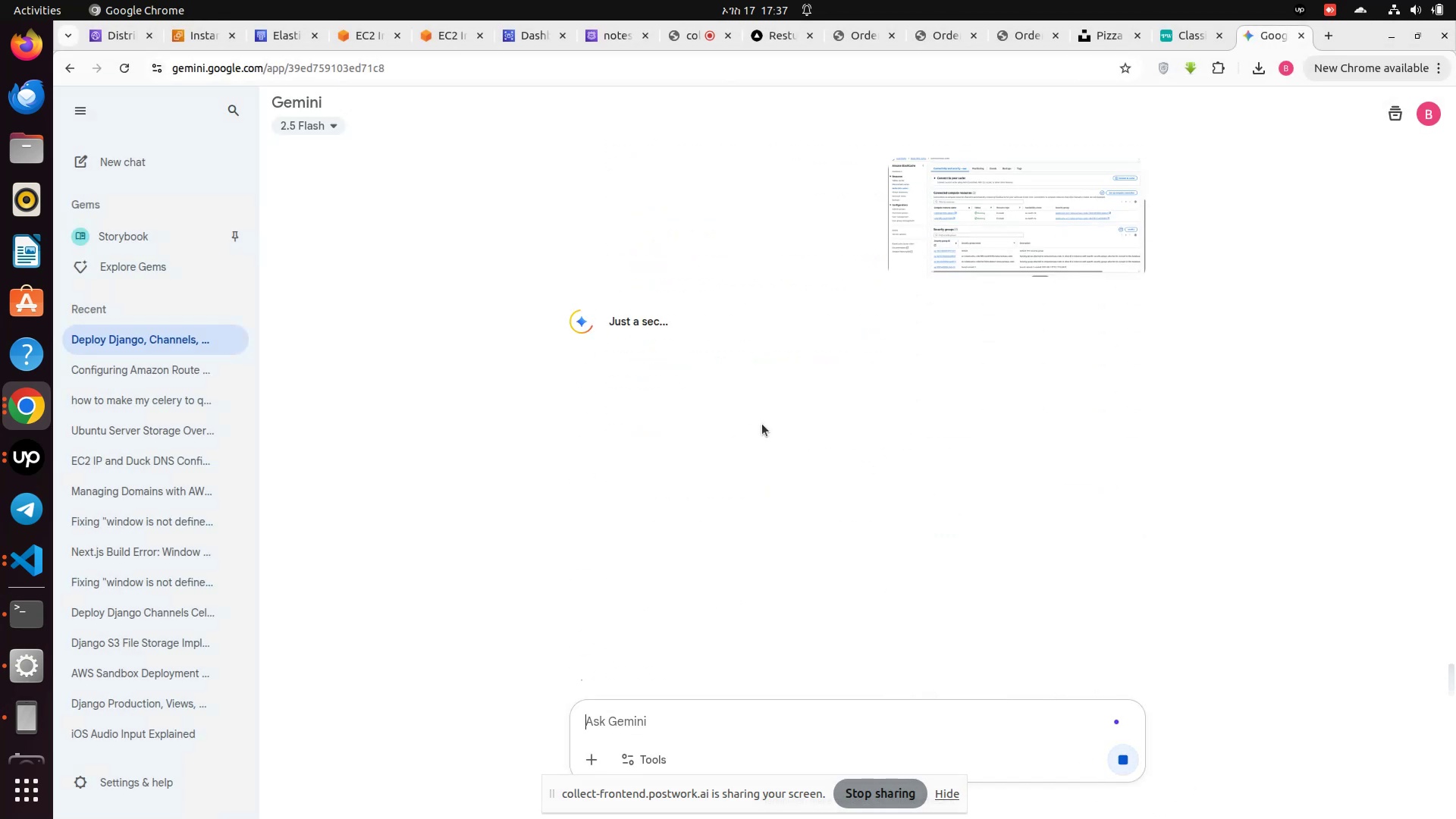 
scroll: coordinate [814, 574], scroll_direction: down, amount: 7.0
 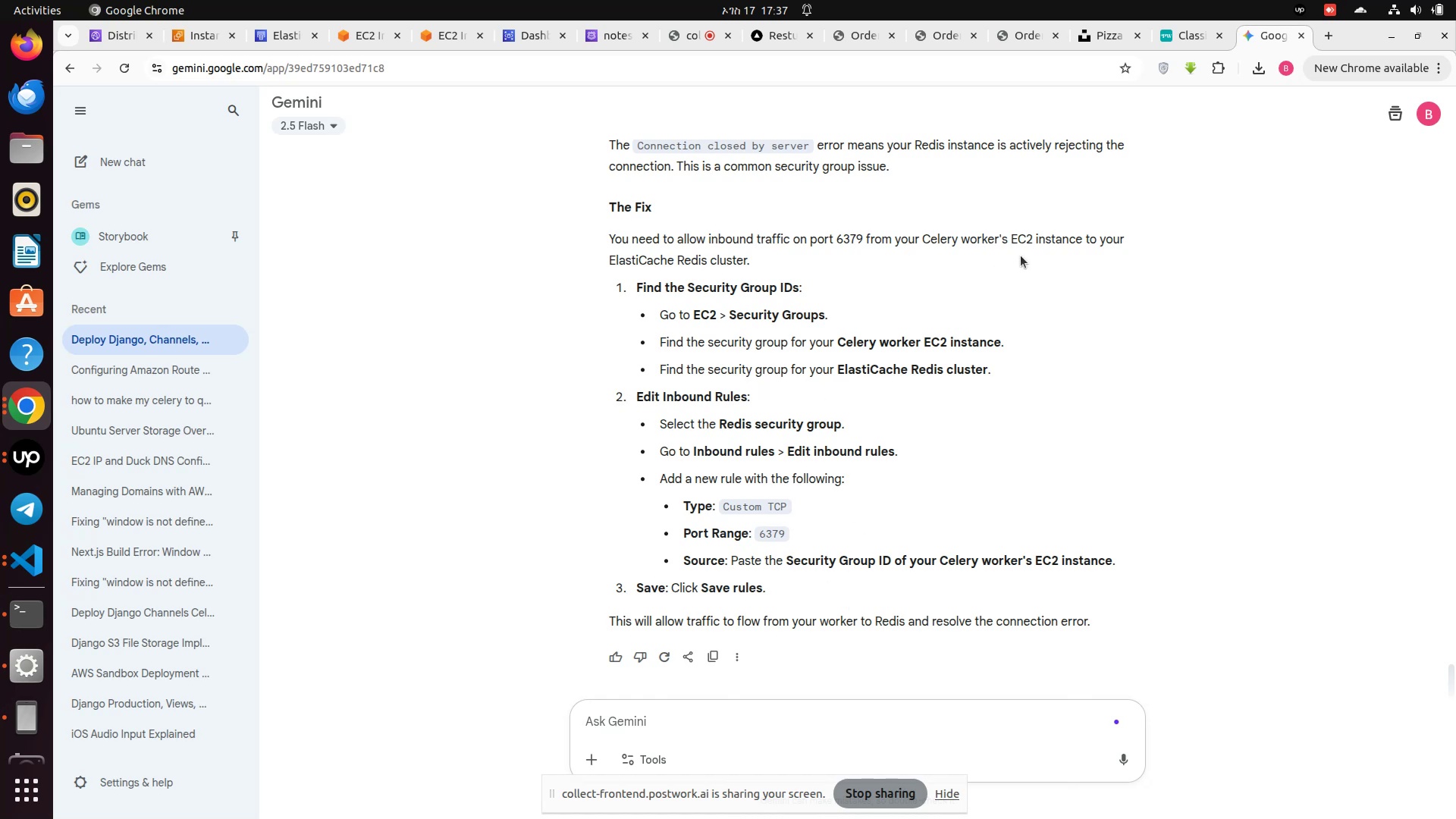 
wait(5.31)
 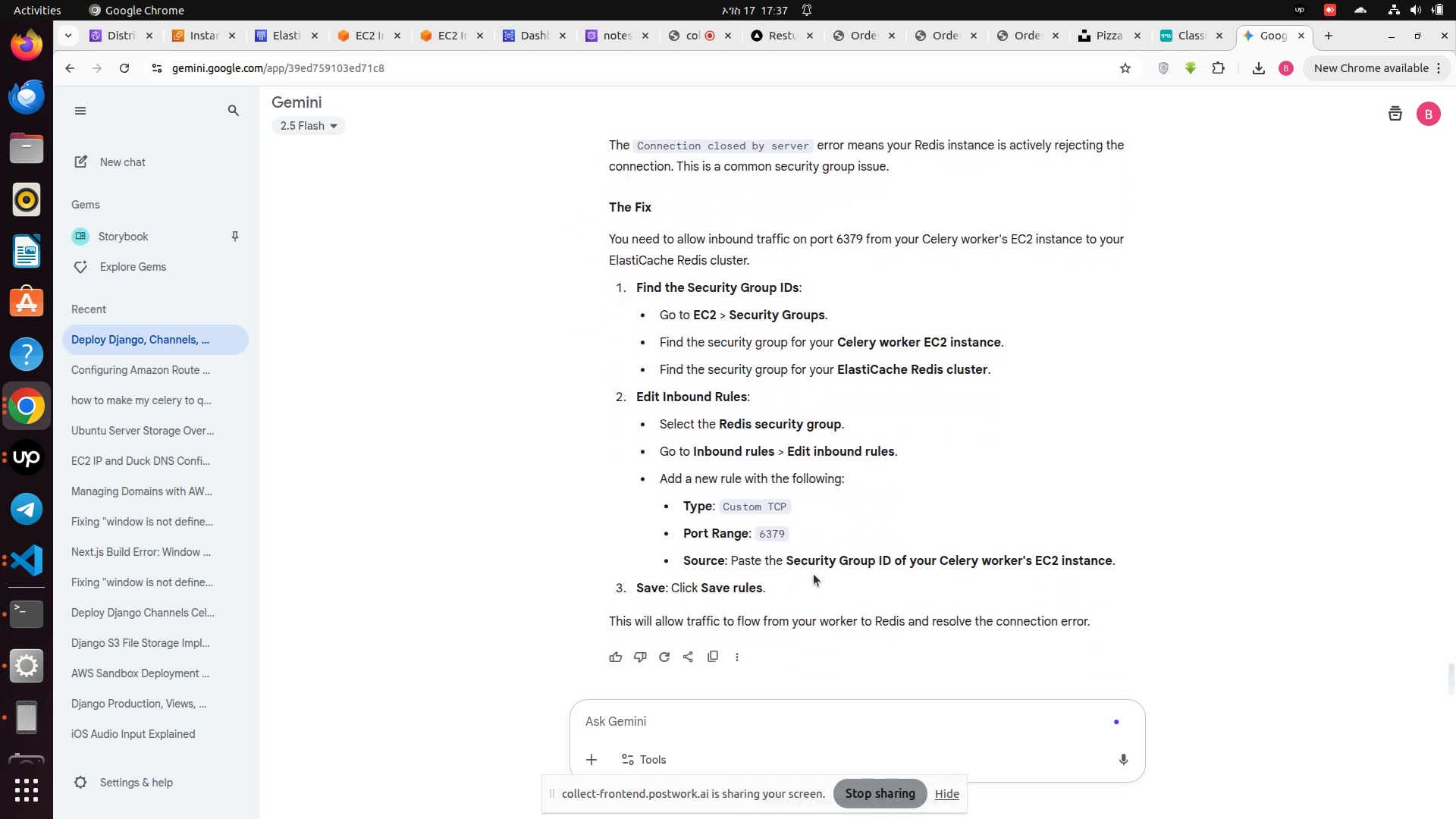 
left_click([190, 46])
 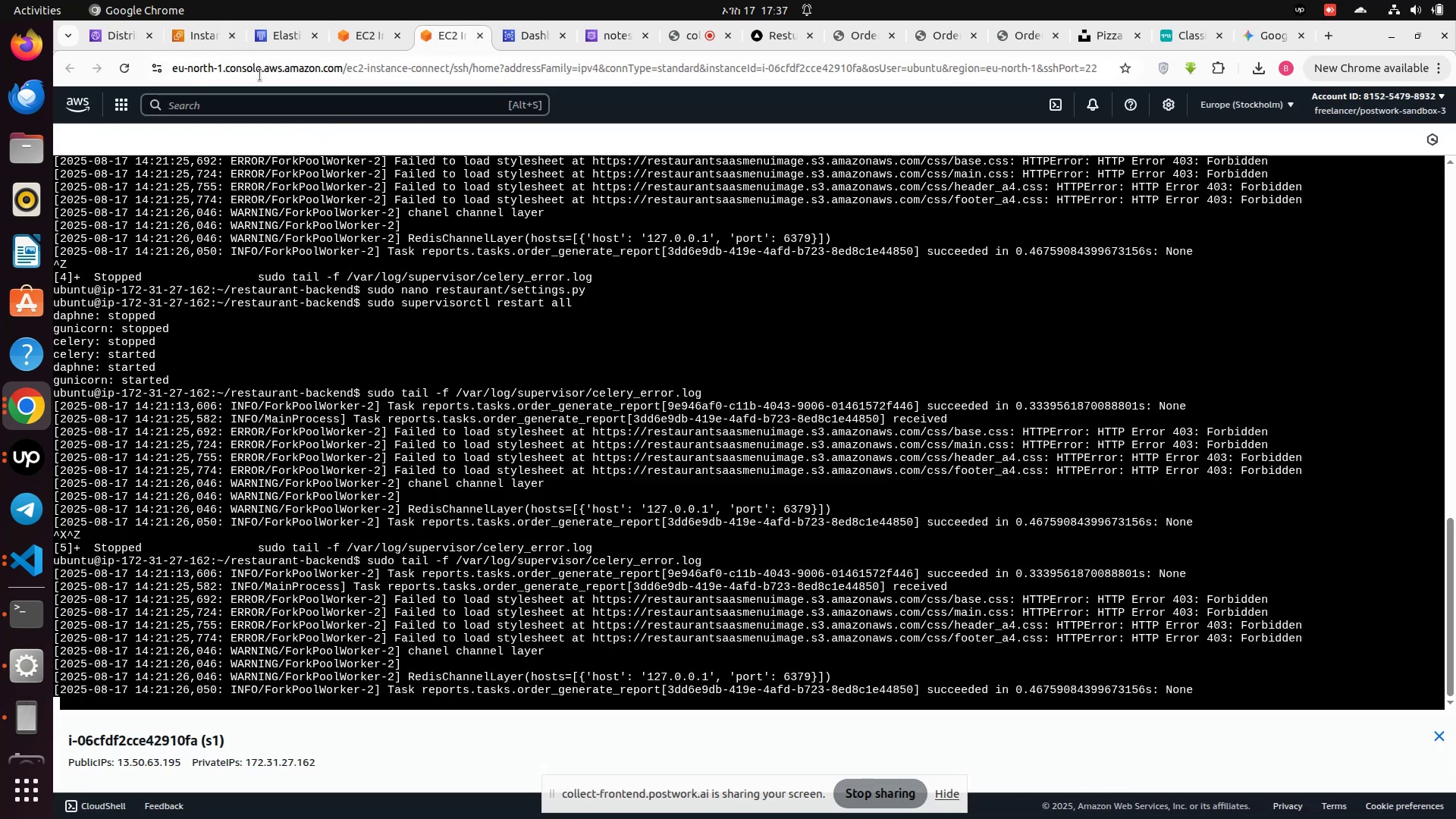 
left_click([197, 33])
 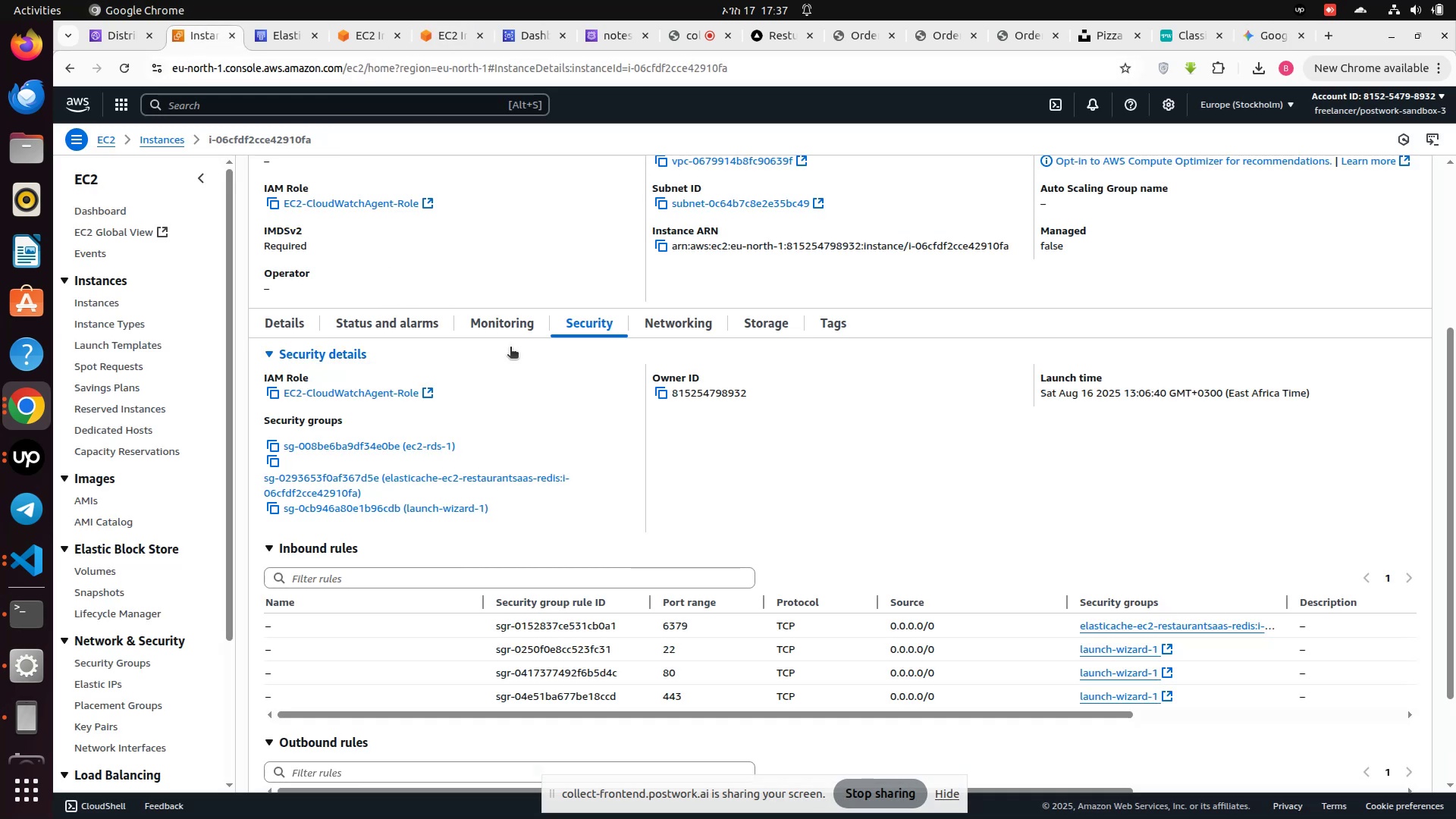 
scroll: coordinate [513, 359], scroll_direction: down, amount: 4.0
 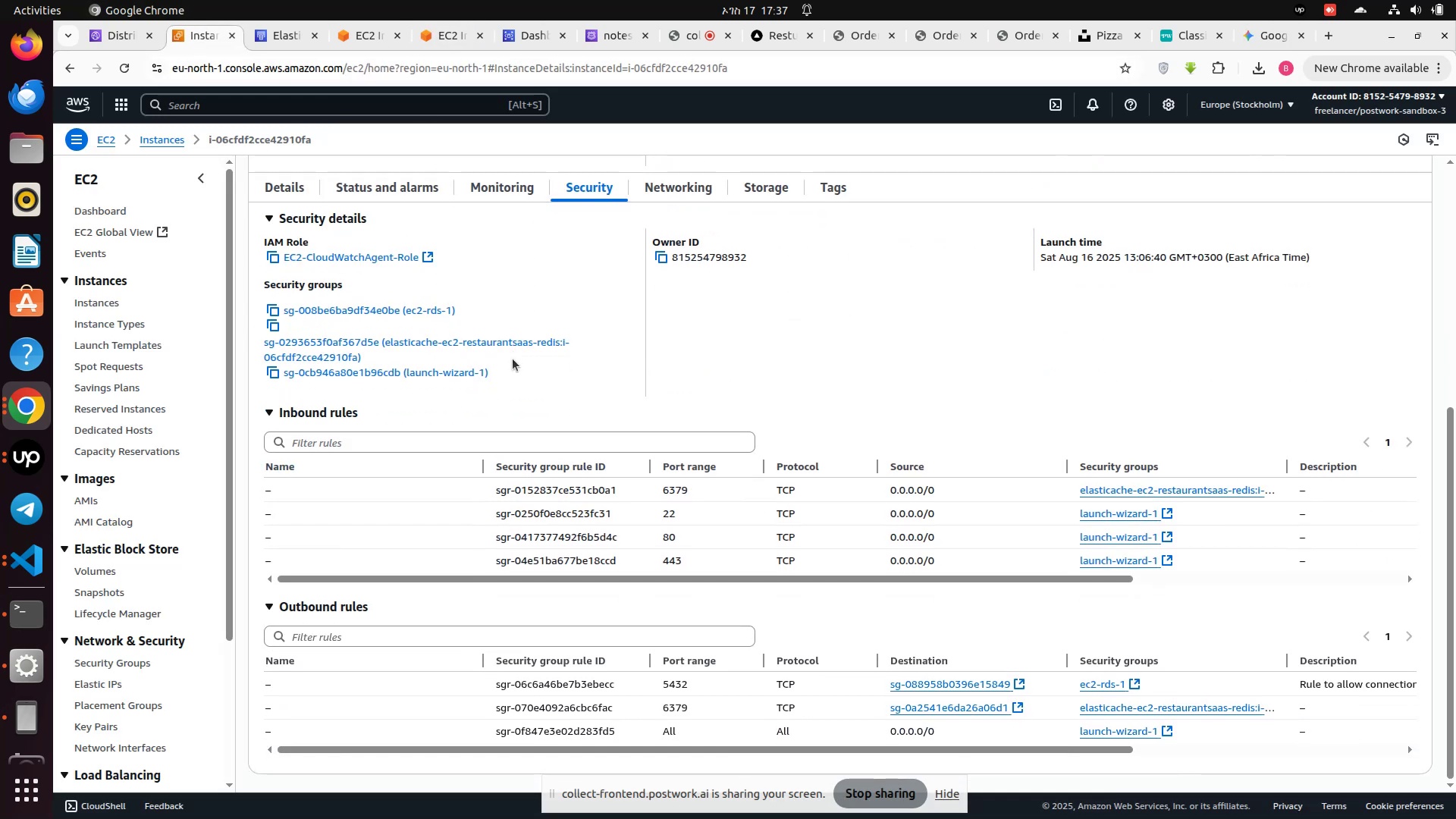 
scroll: coordinate [513, 359], scroll_direction: up, amount: 2.0
 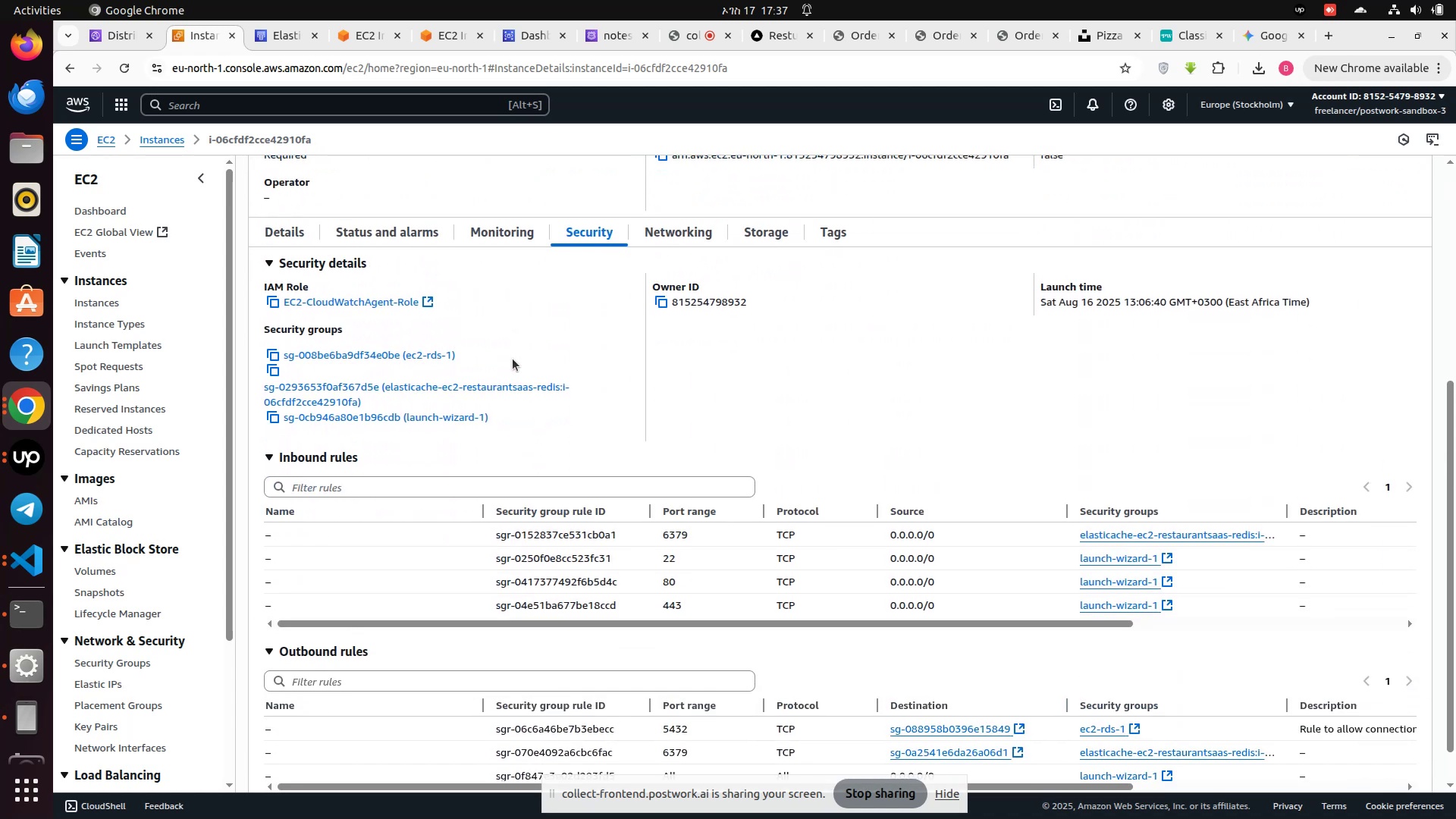 
scroll: coordinate [513, 359], scroll_direction: down, amount: 2.0
 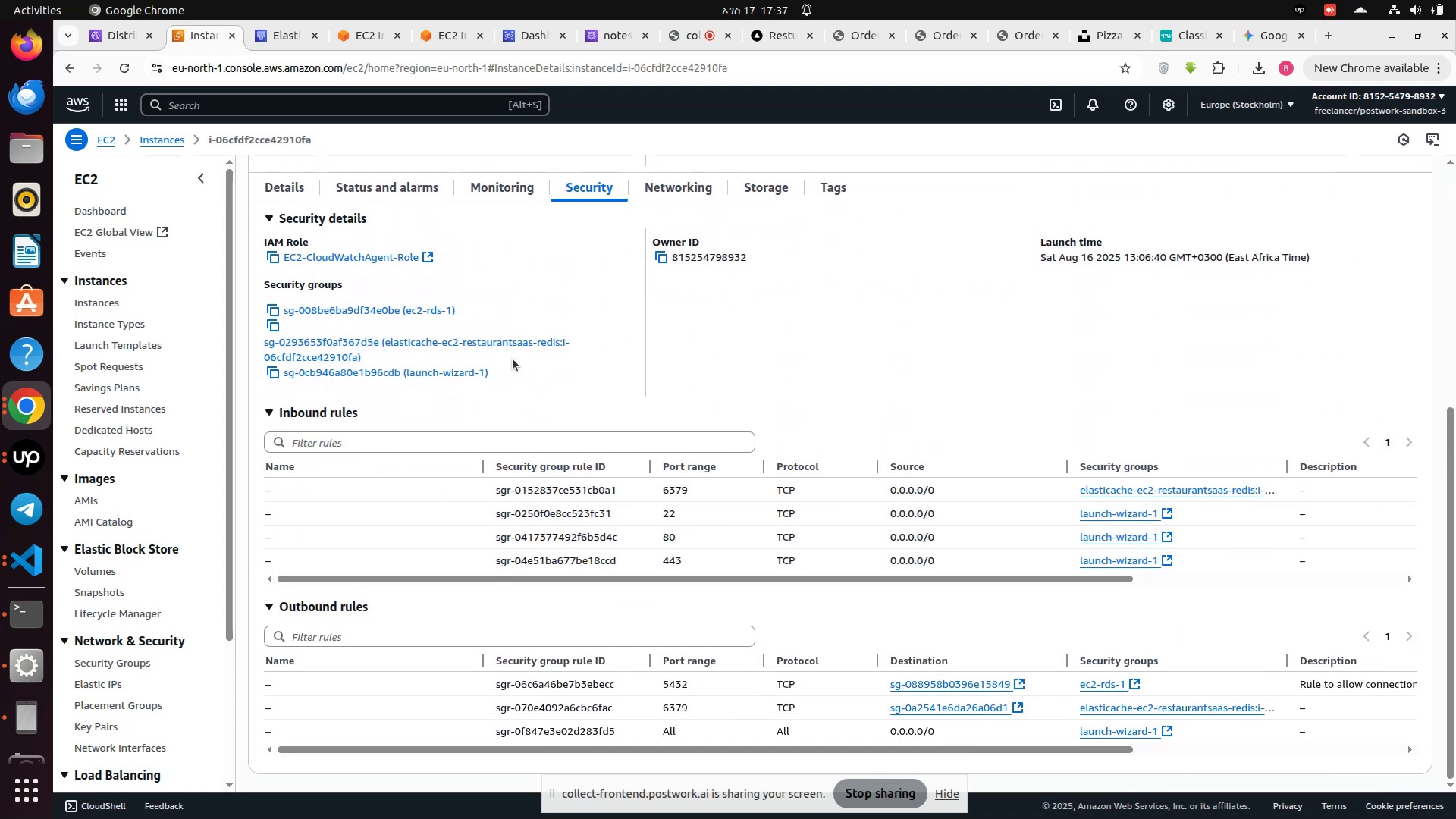 
key(PrintScreen)
 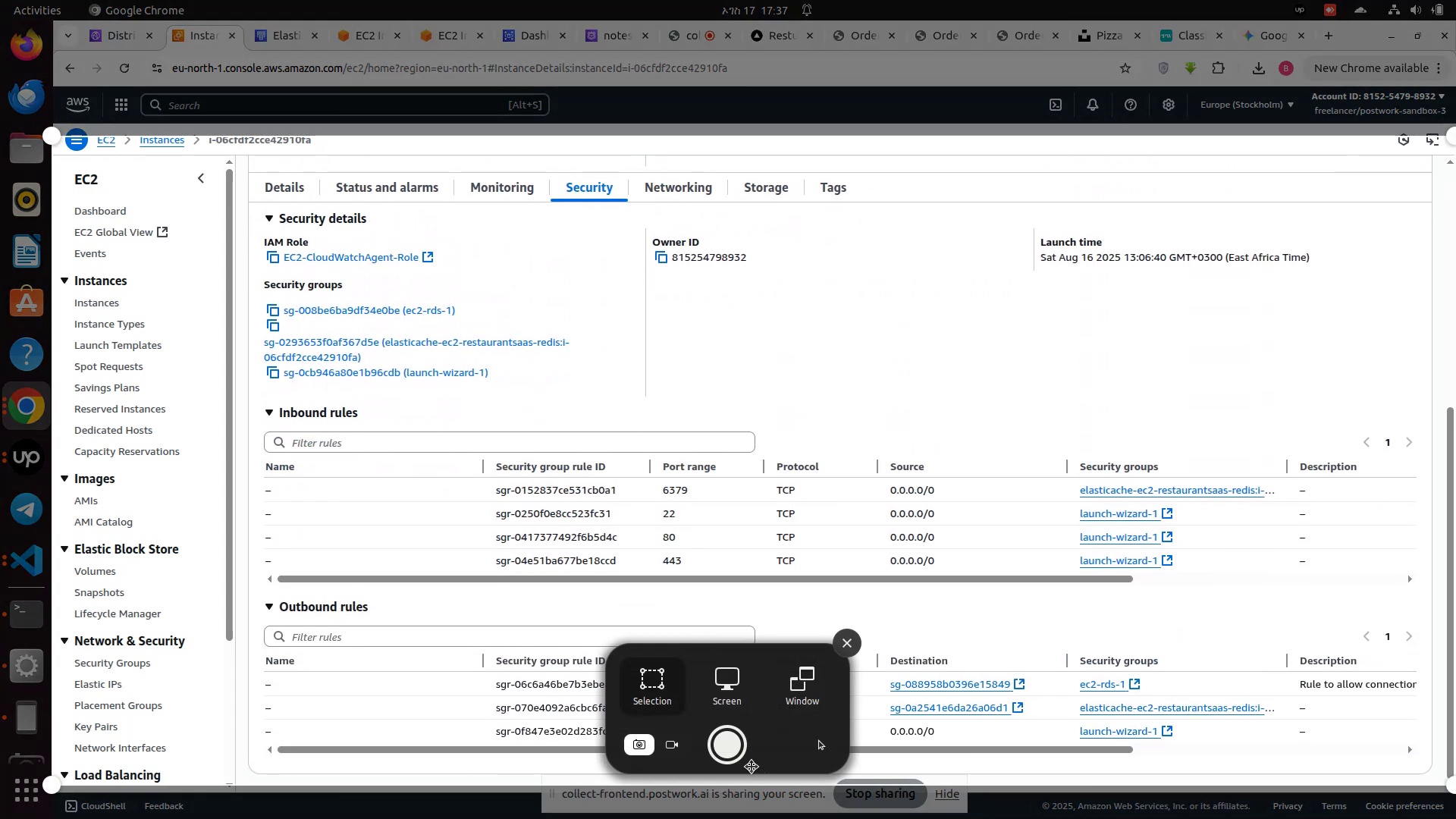 
left_click([736, 748])
 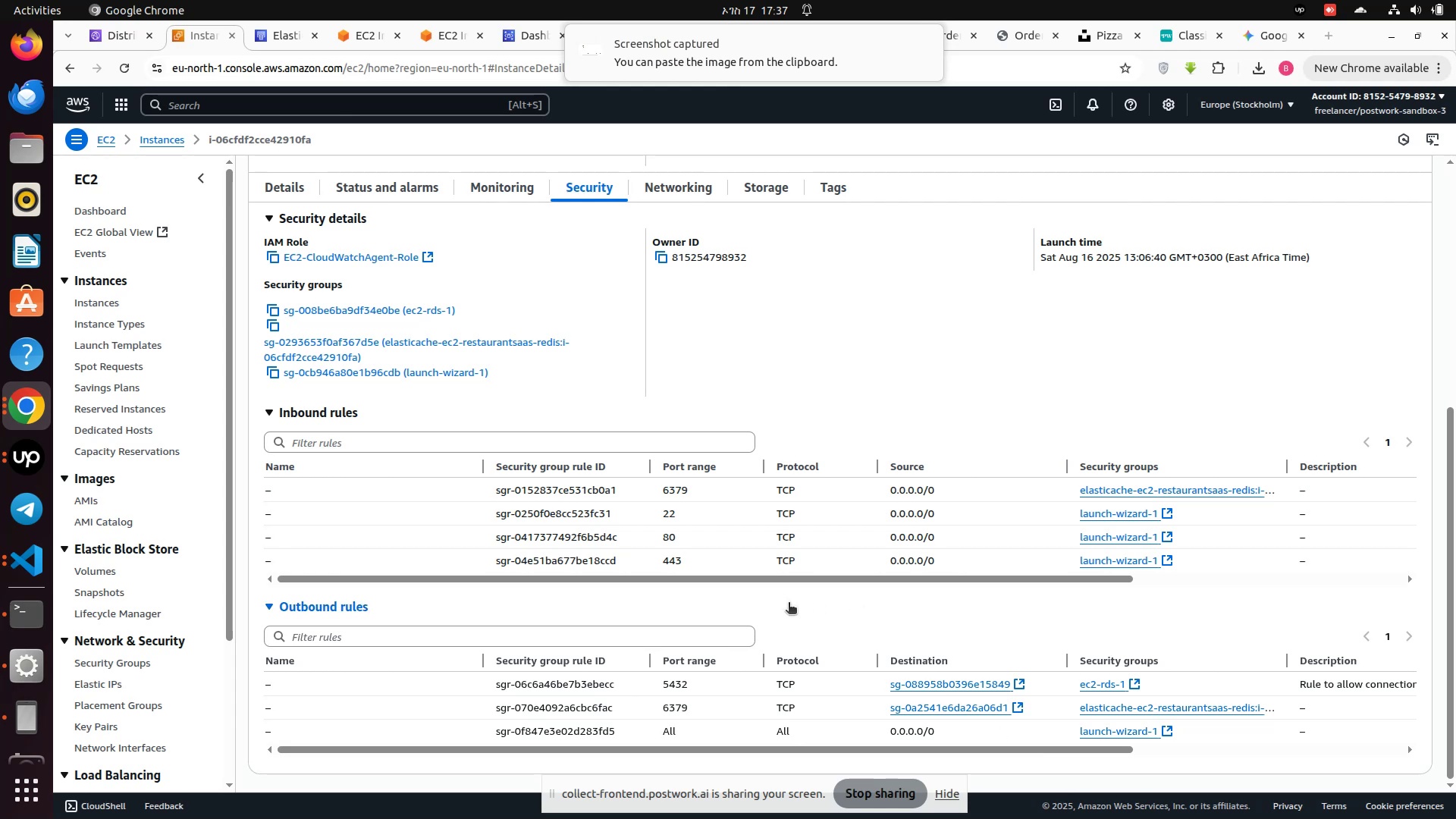 
wait(5.09)
 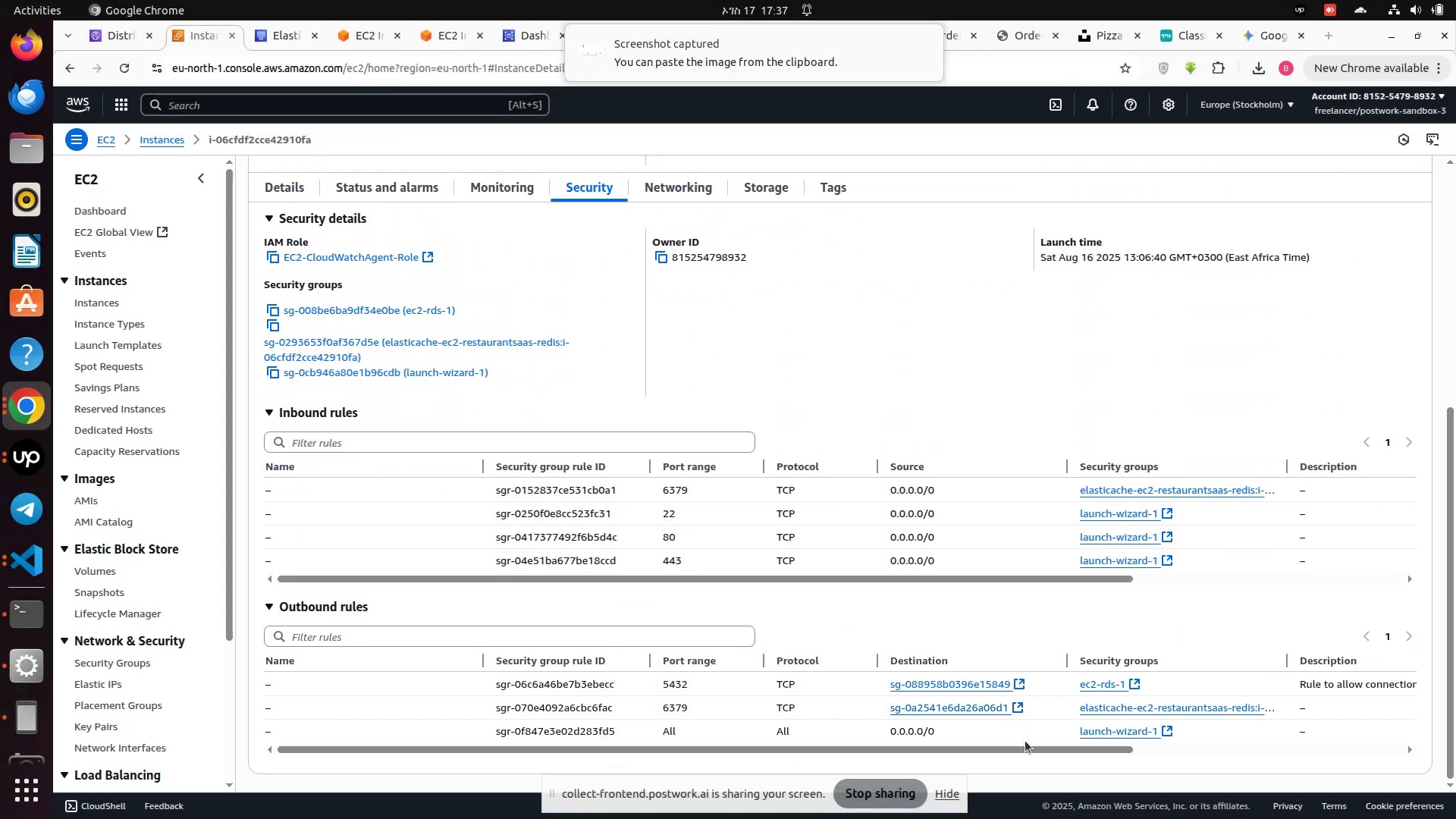 
scroll: coordinate [582, 655], scroll_direction: down, amount: 4.0
 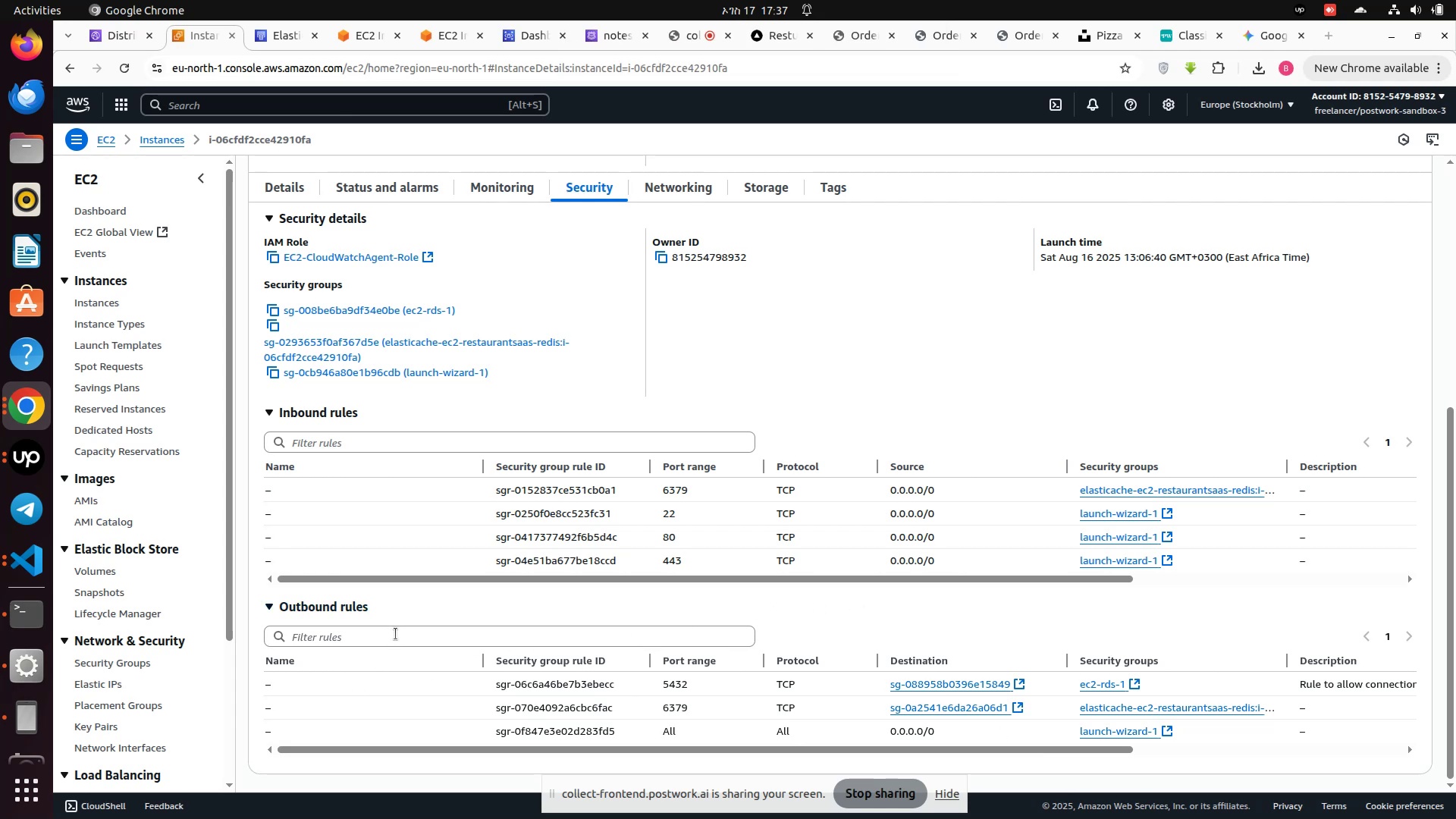 
left_click([396, 632])
 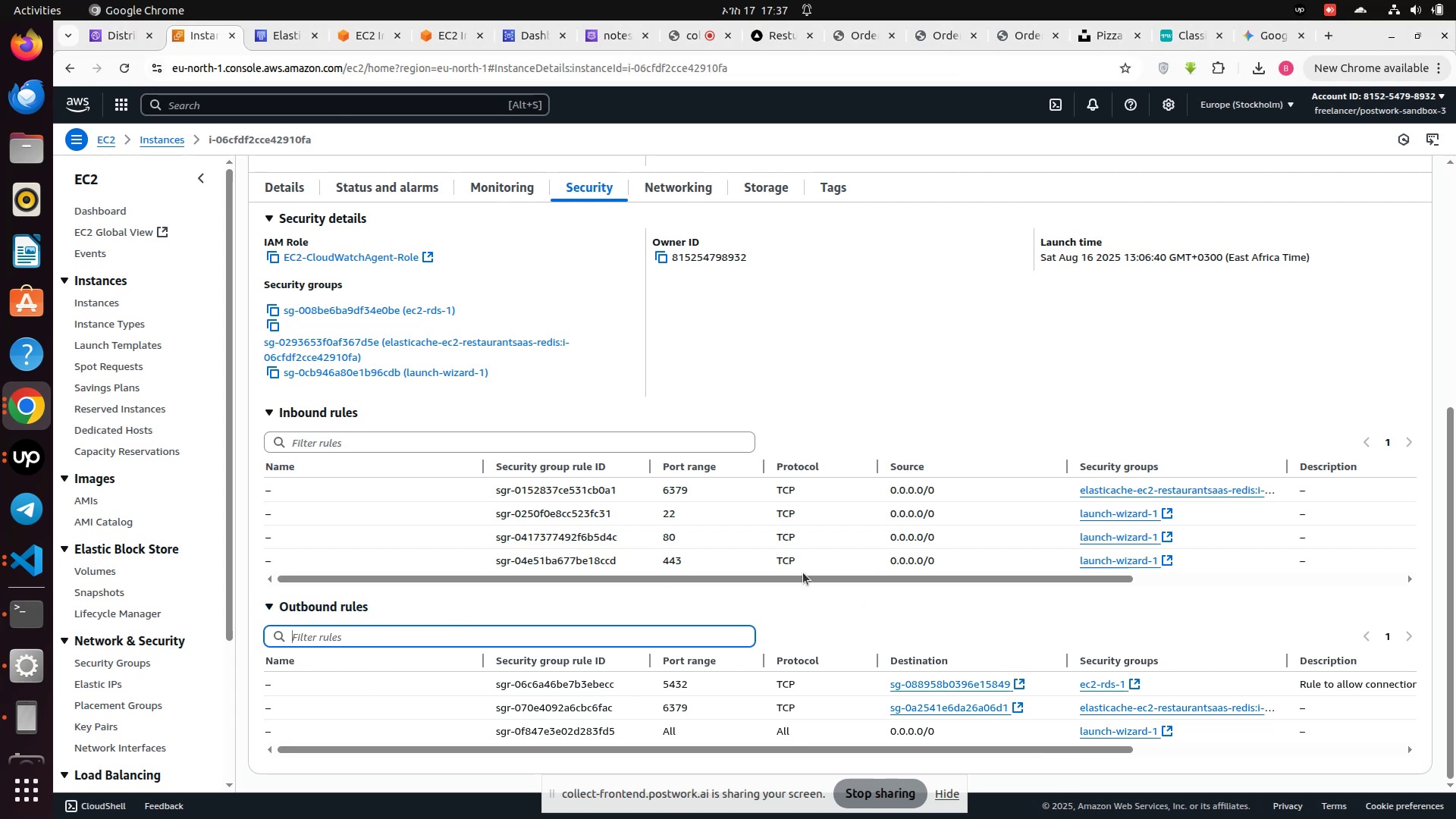 
scroll: coordinate [971, 609], scroll_direction: up, amount: 3.0
 